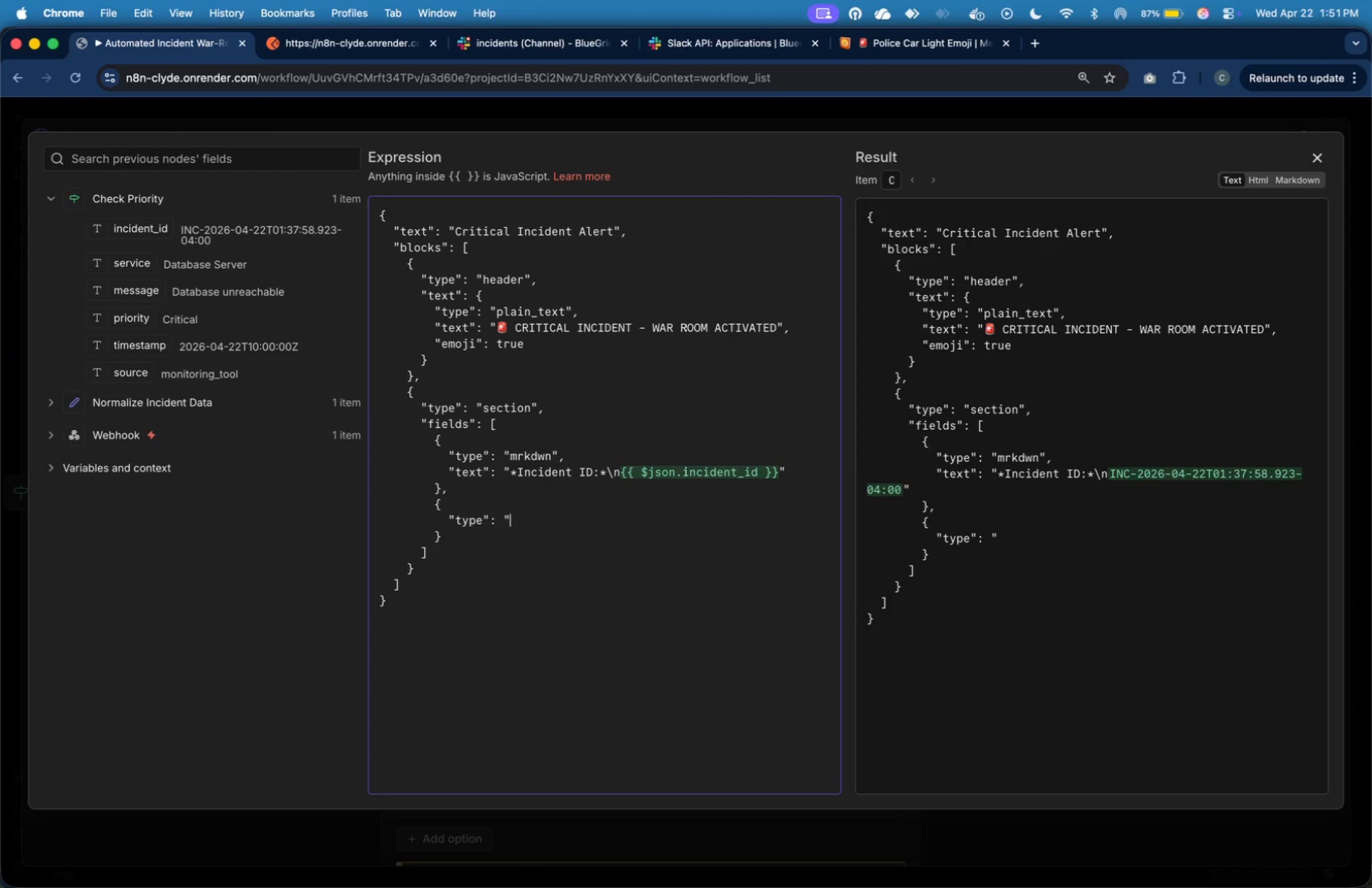 
key(Shift+Quote)
 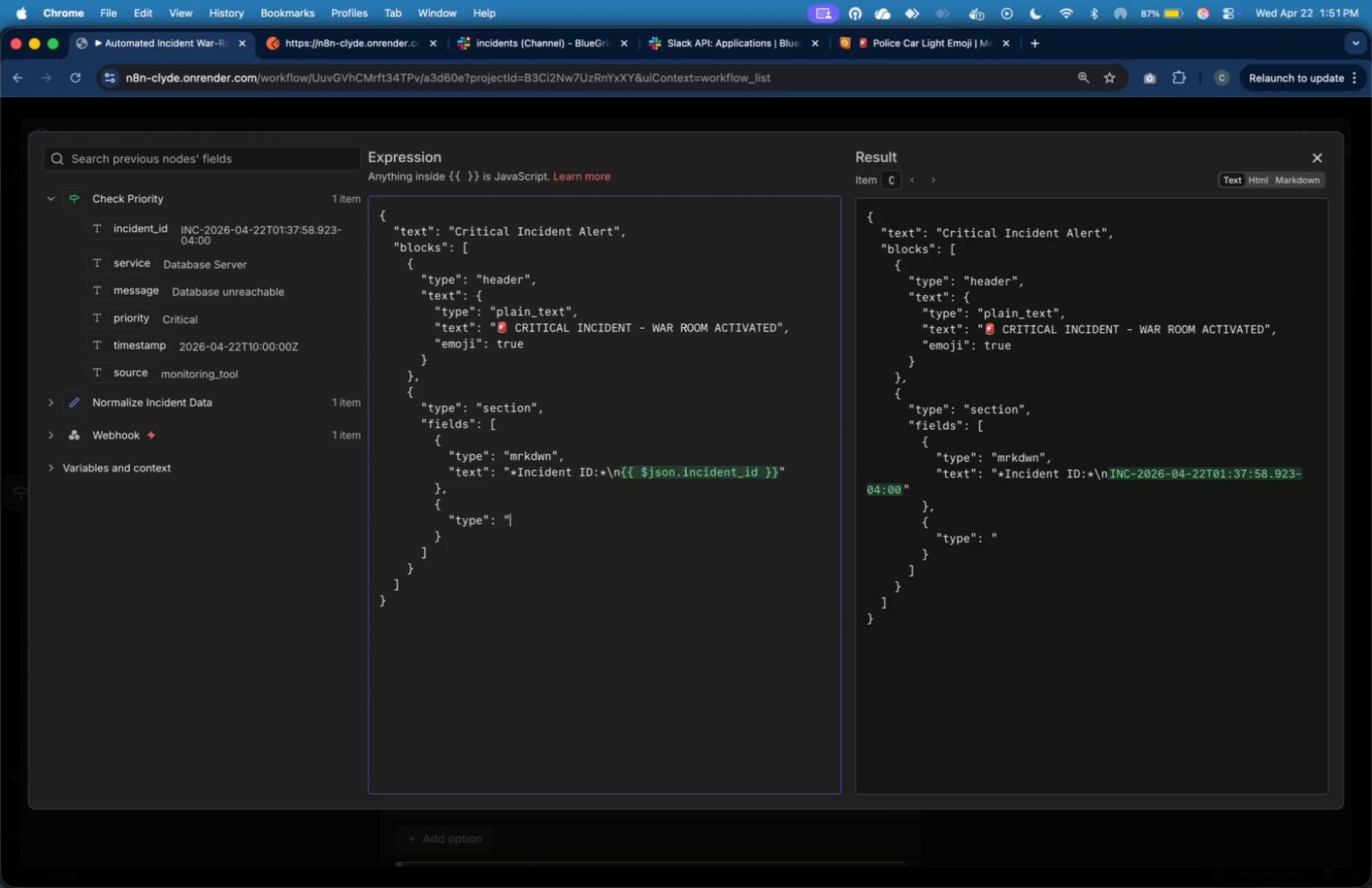 
key(Shift+Semicolon)
 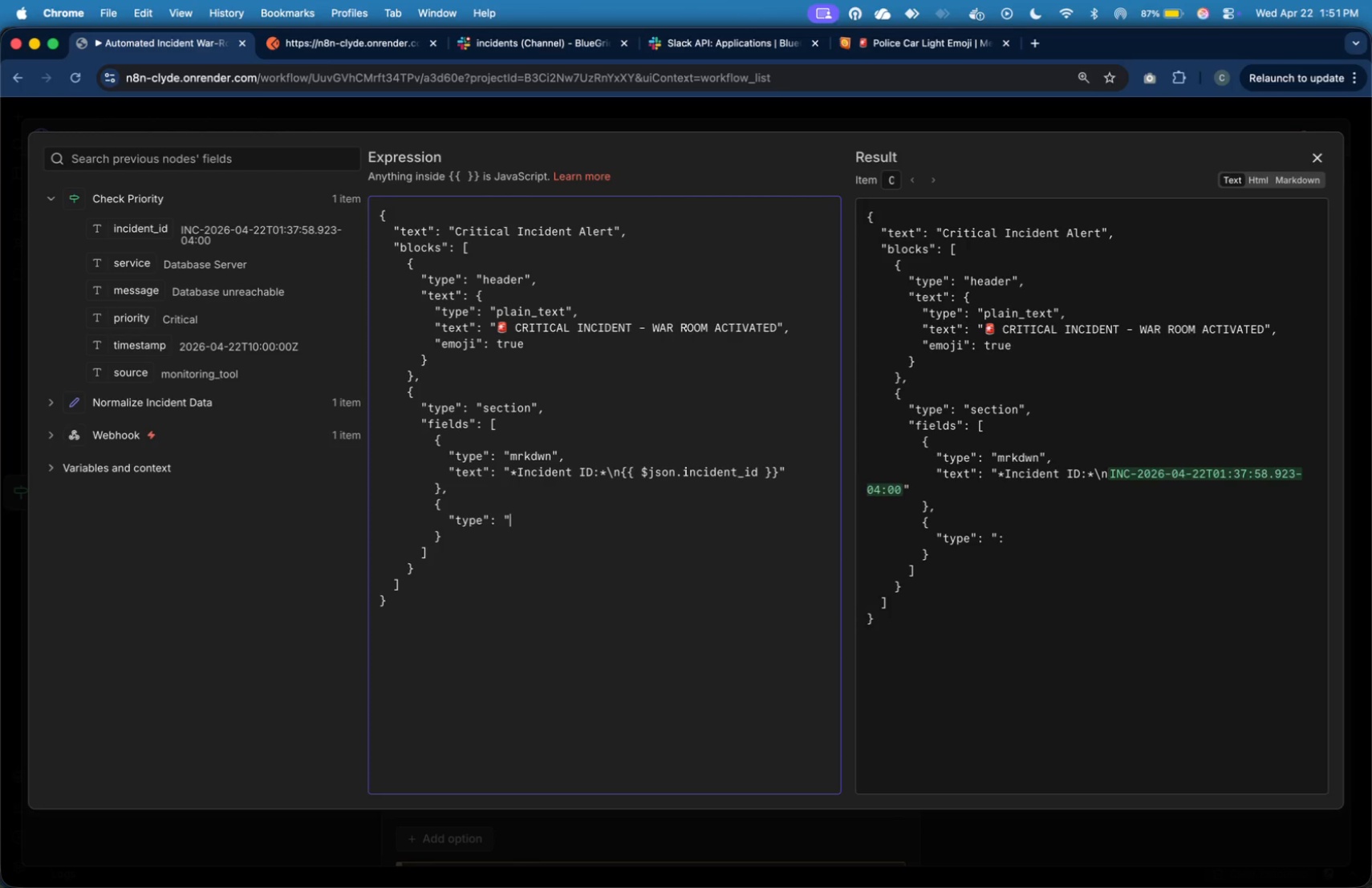 
key(Backspace)
 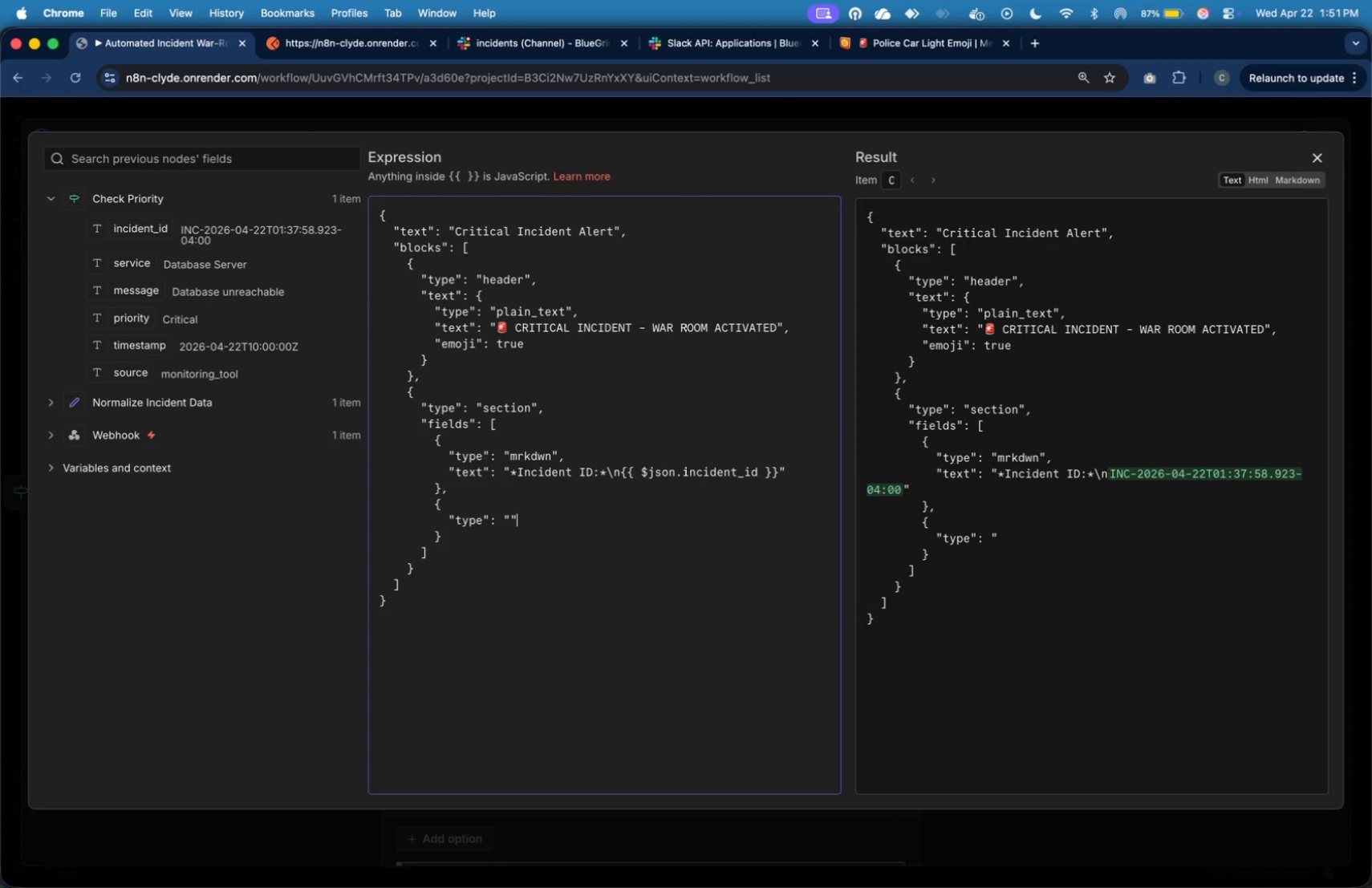 
key(Shift+Quote)
 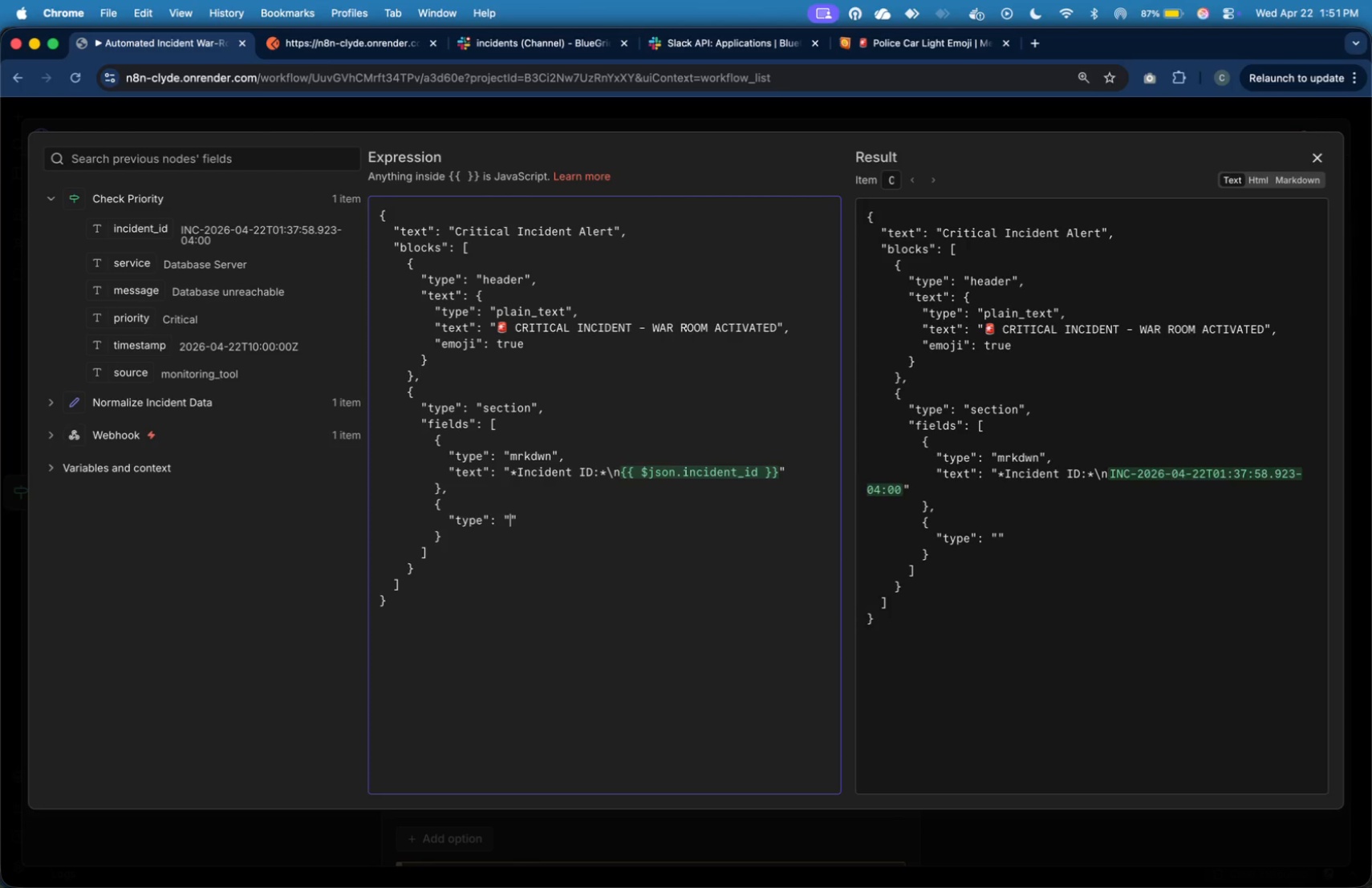 
key(ArrowLeft)
 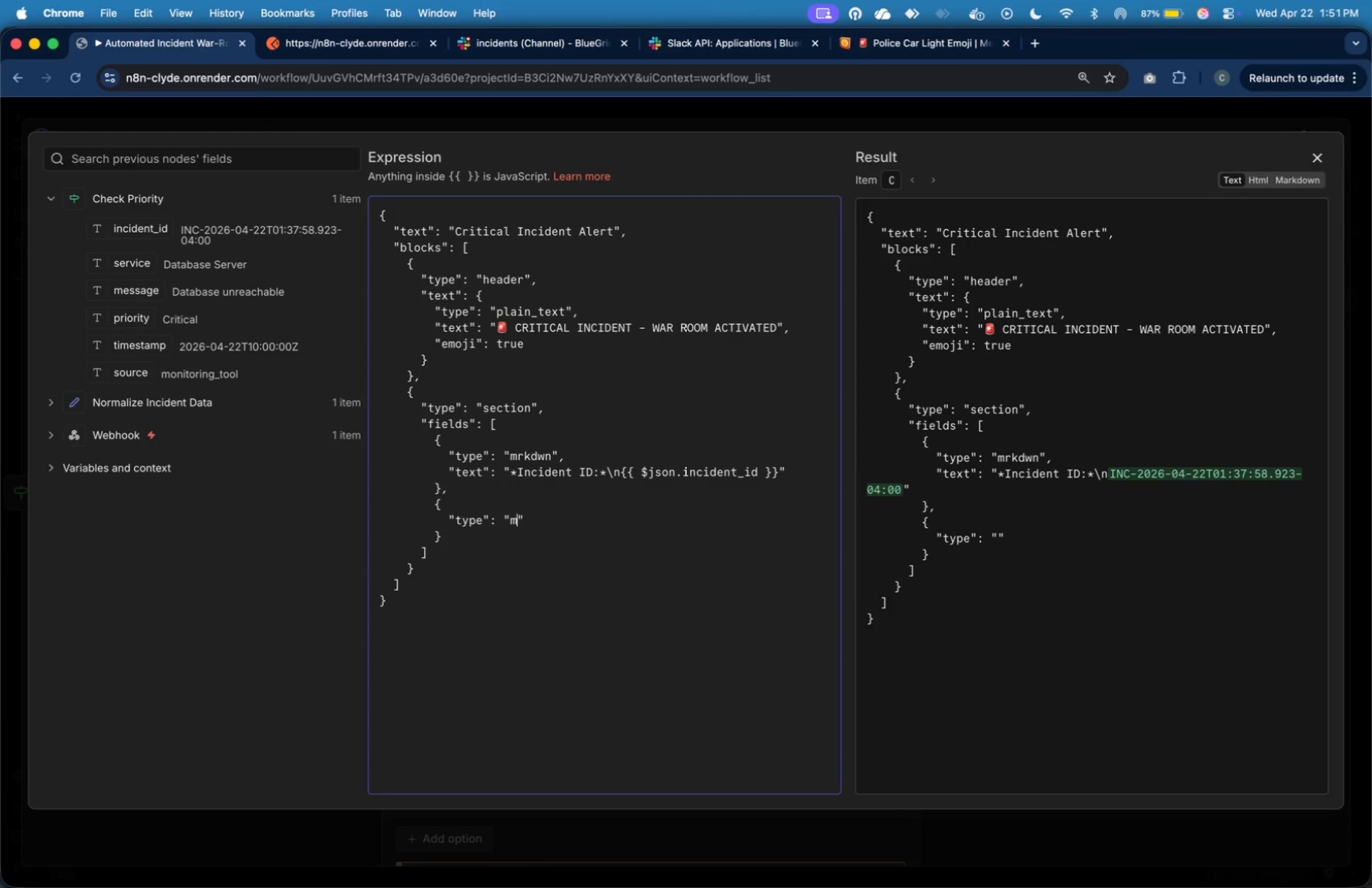 
type(mrkdwn)
 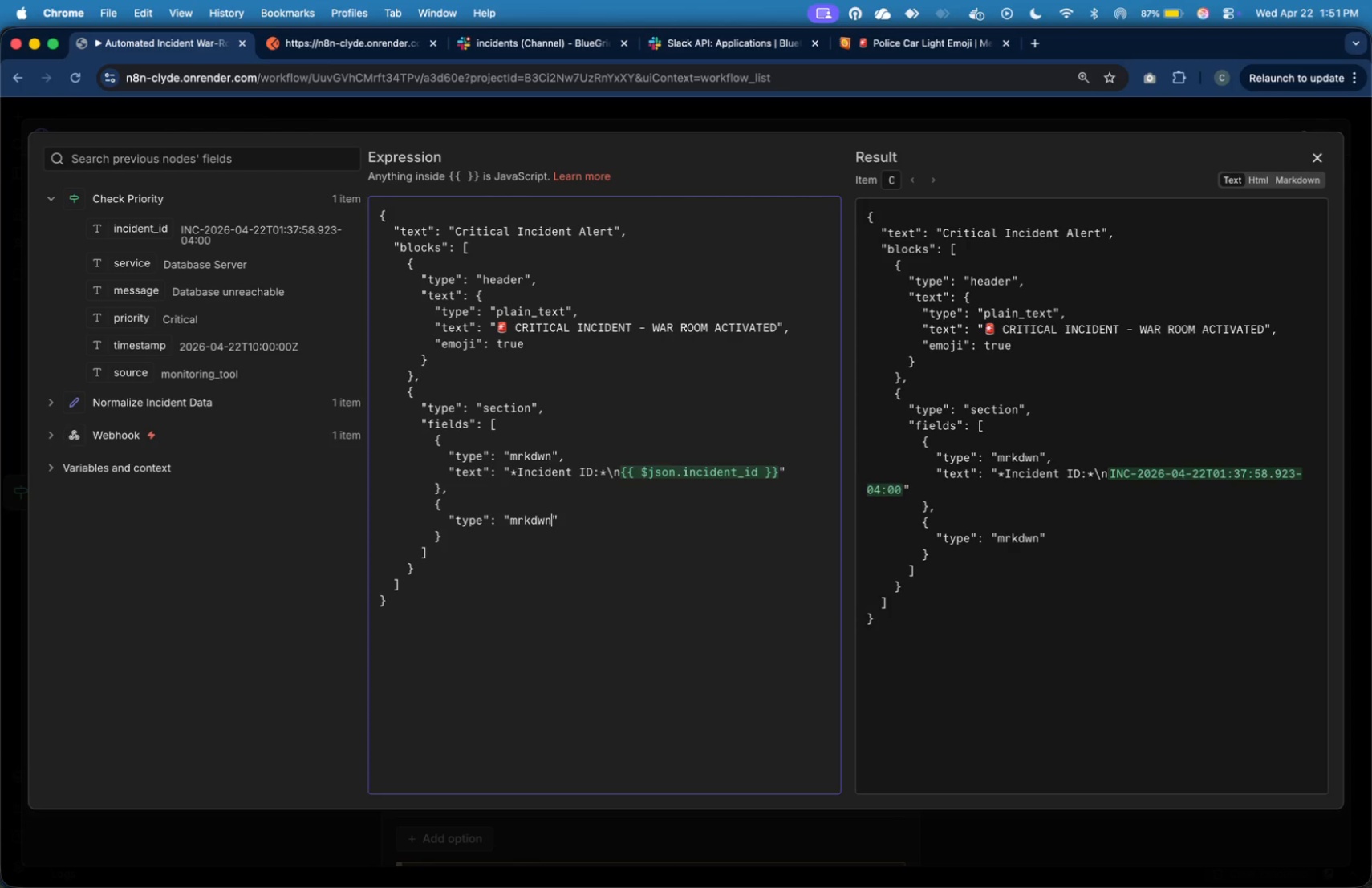 
wait(14.72)
 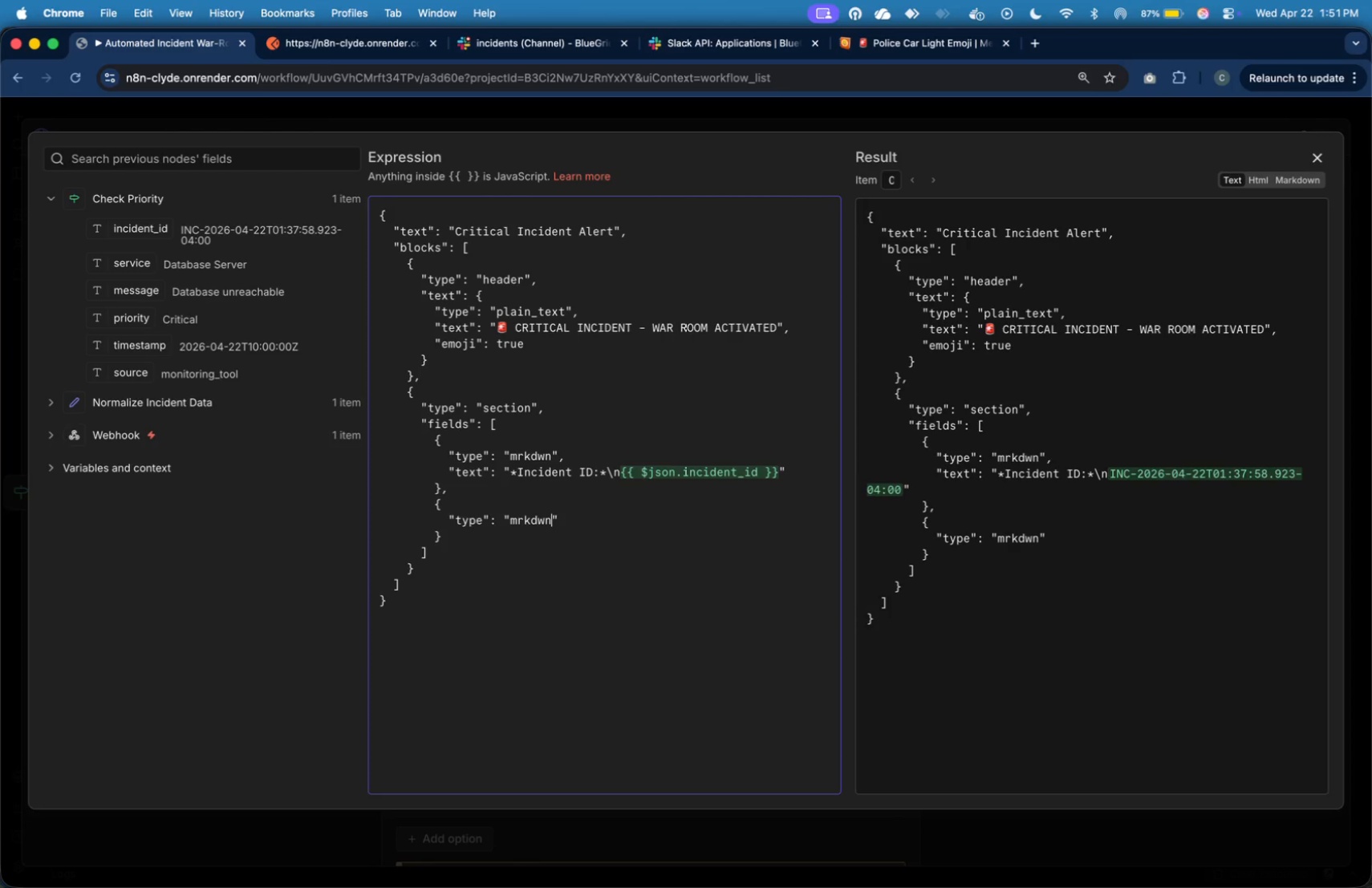 
left_click([609, 523])
 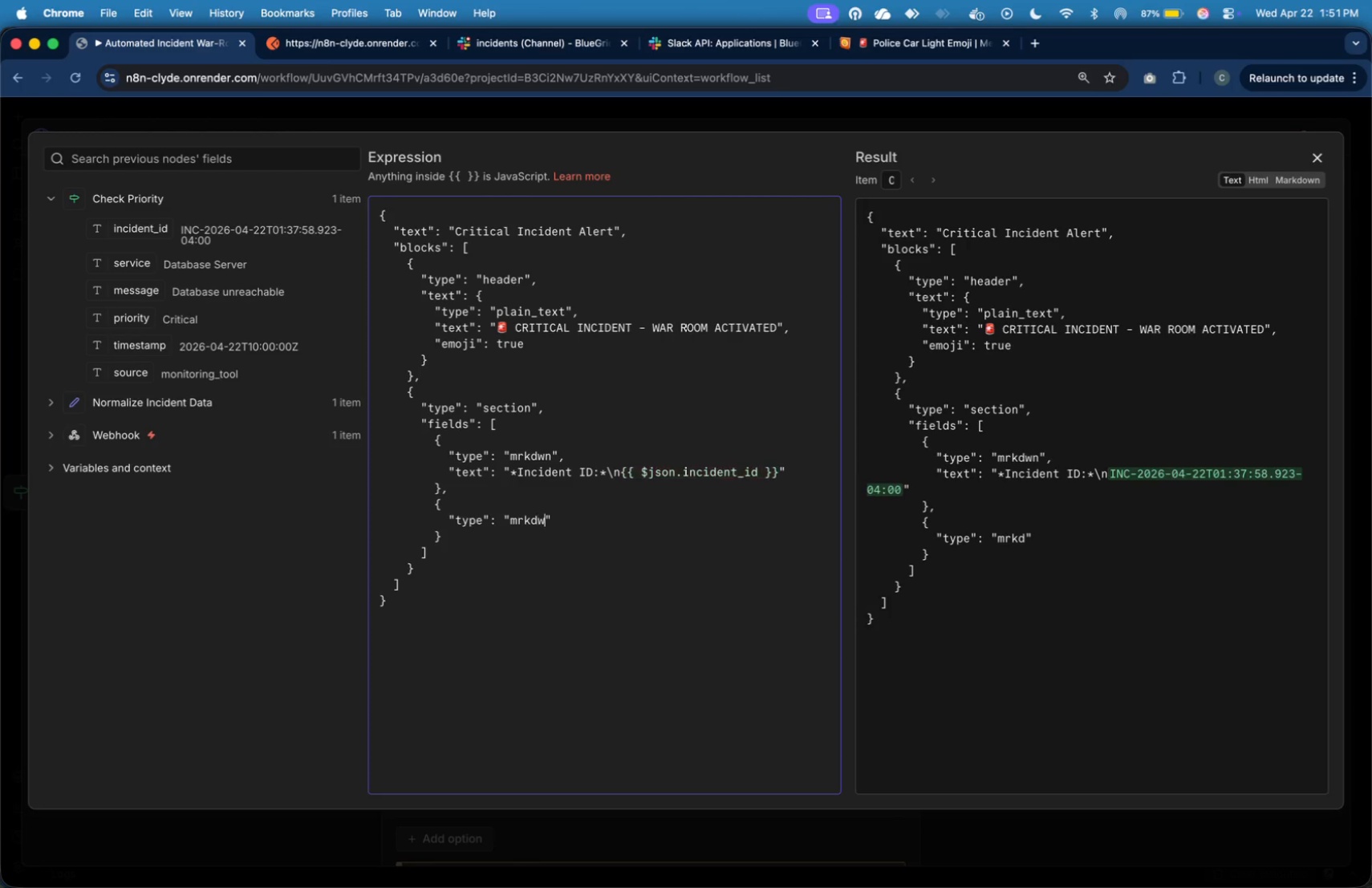 
key(ArrowLeft)
 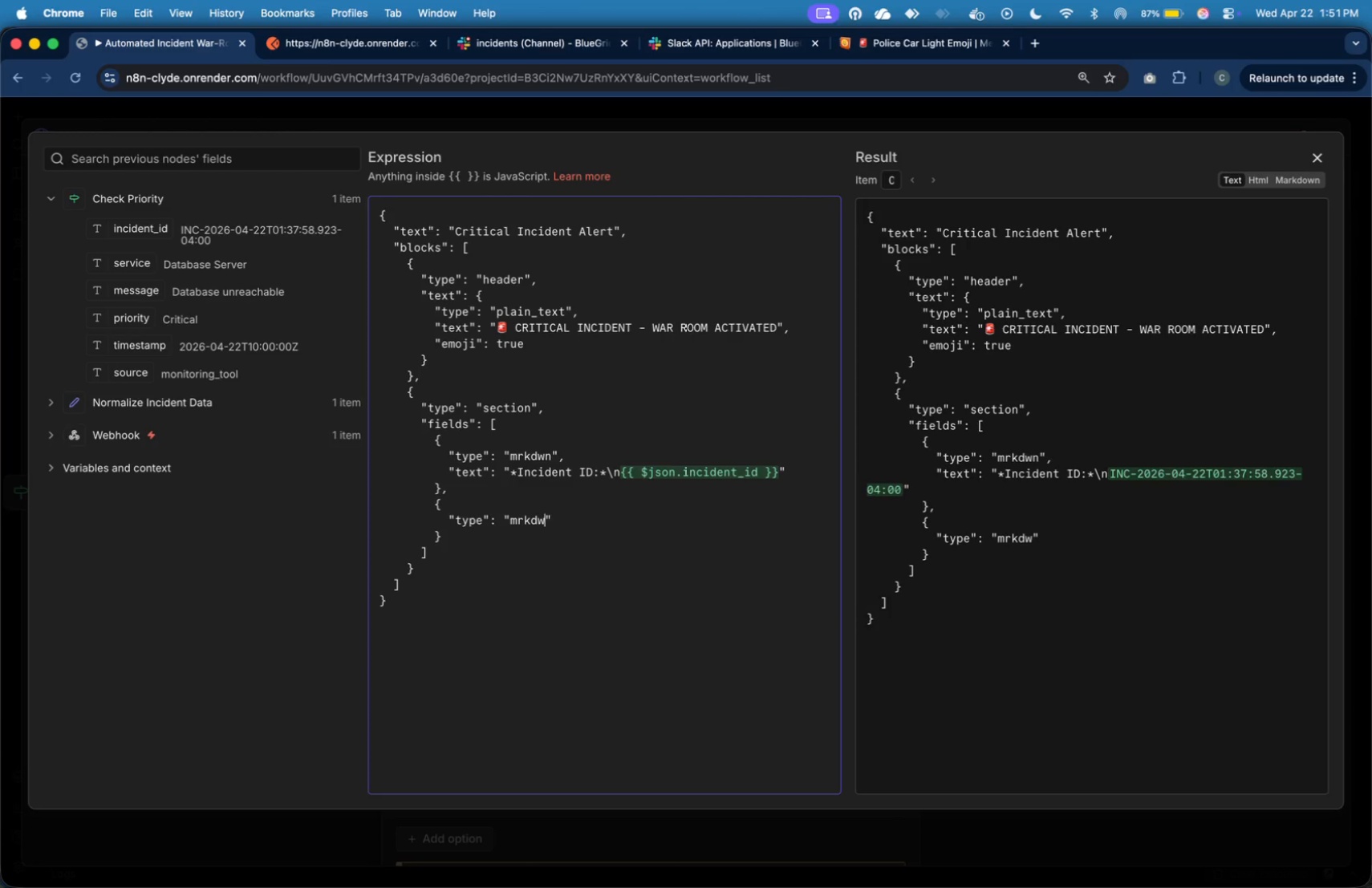 
type(wn)
 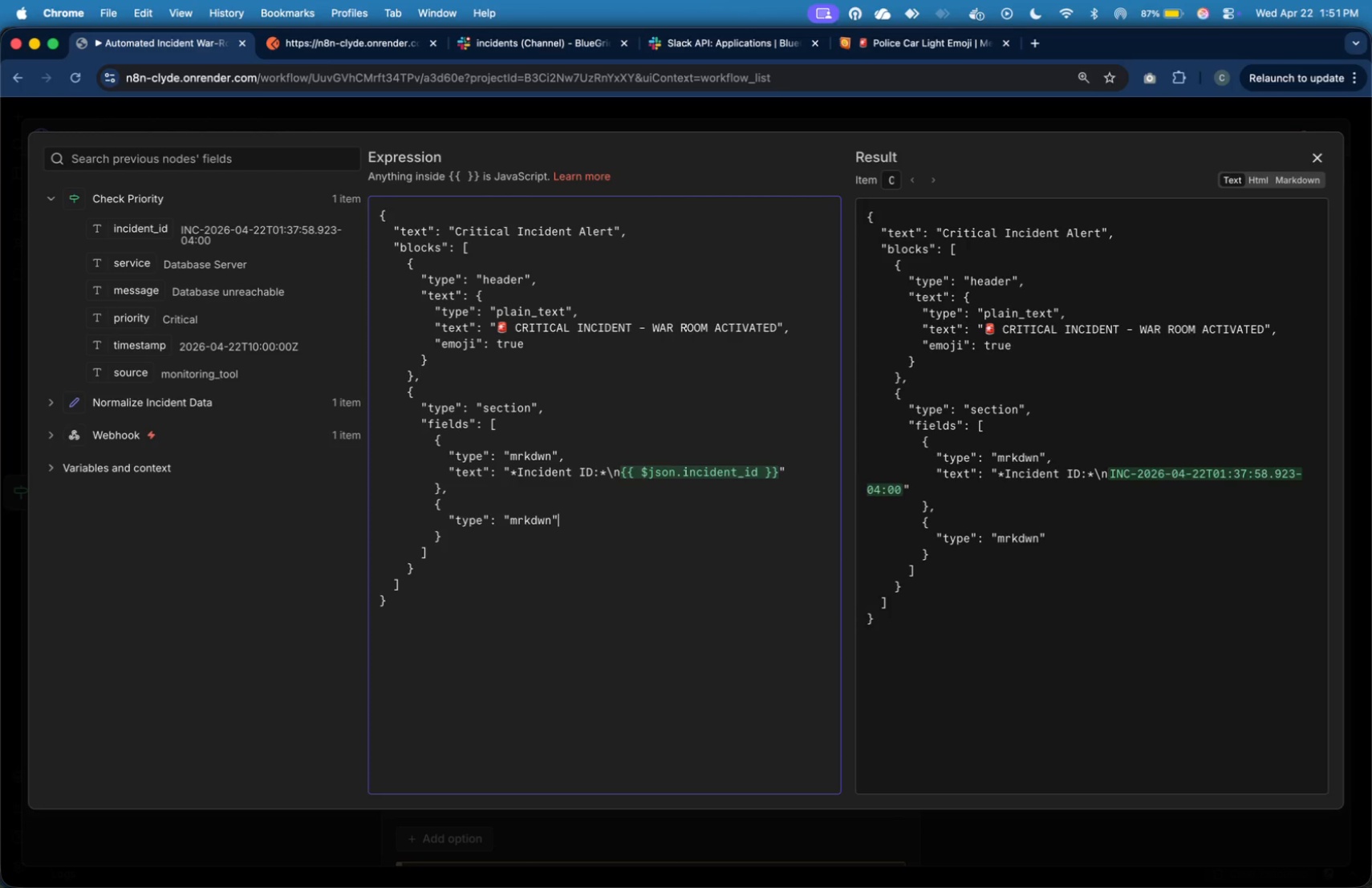 
key(ArrowRight)
 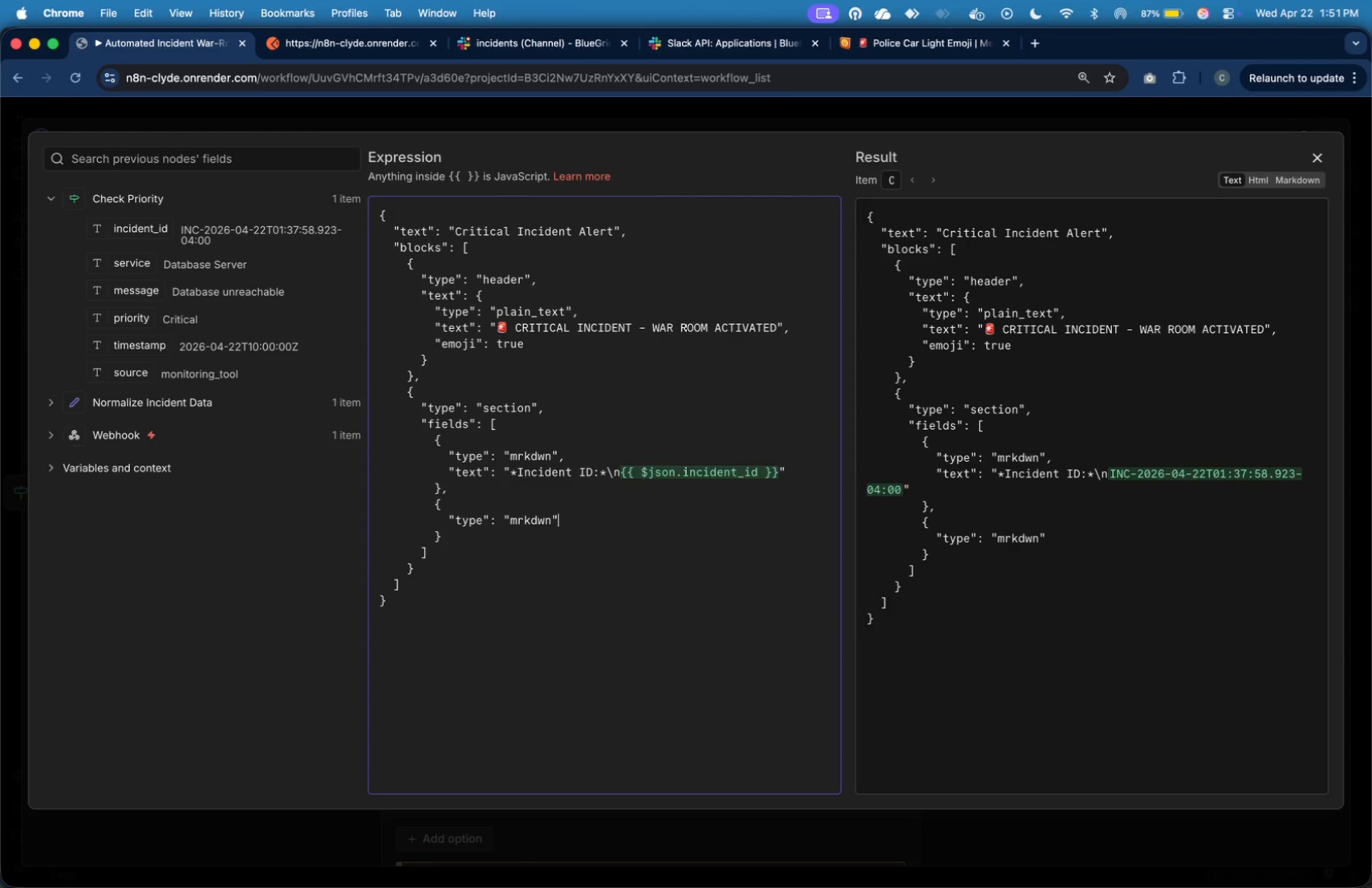 
key(Comma)
 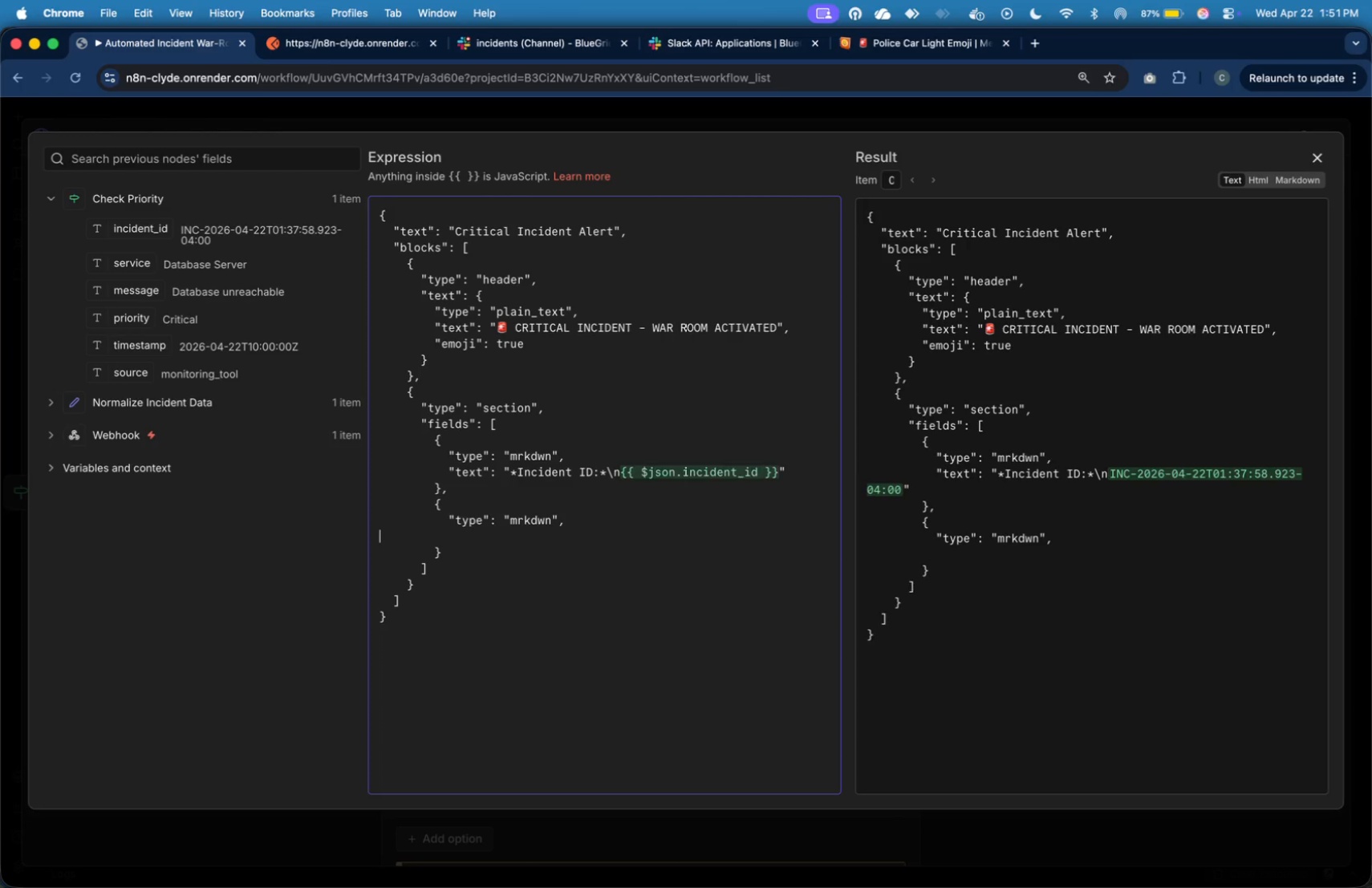 
key(Enter)
 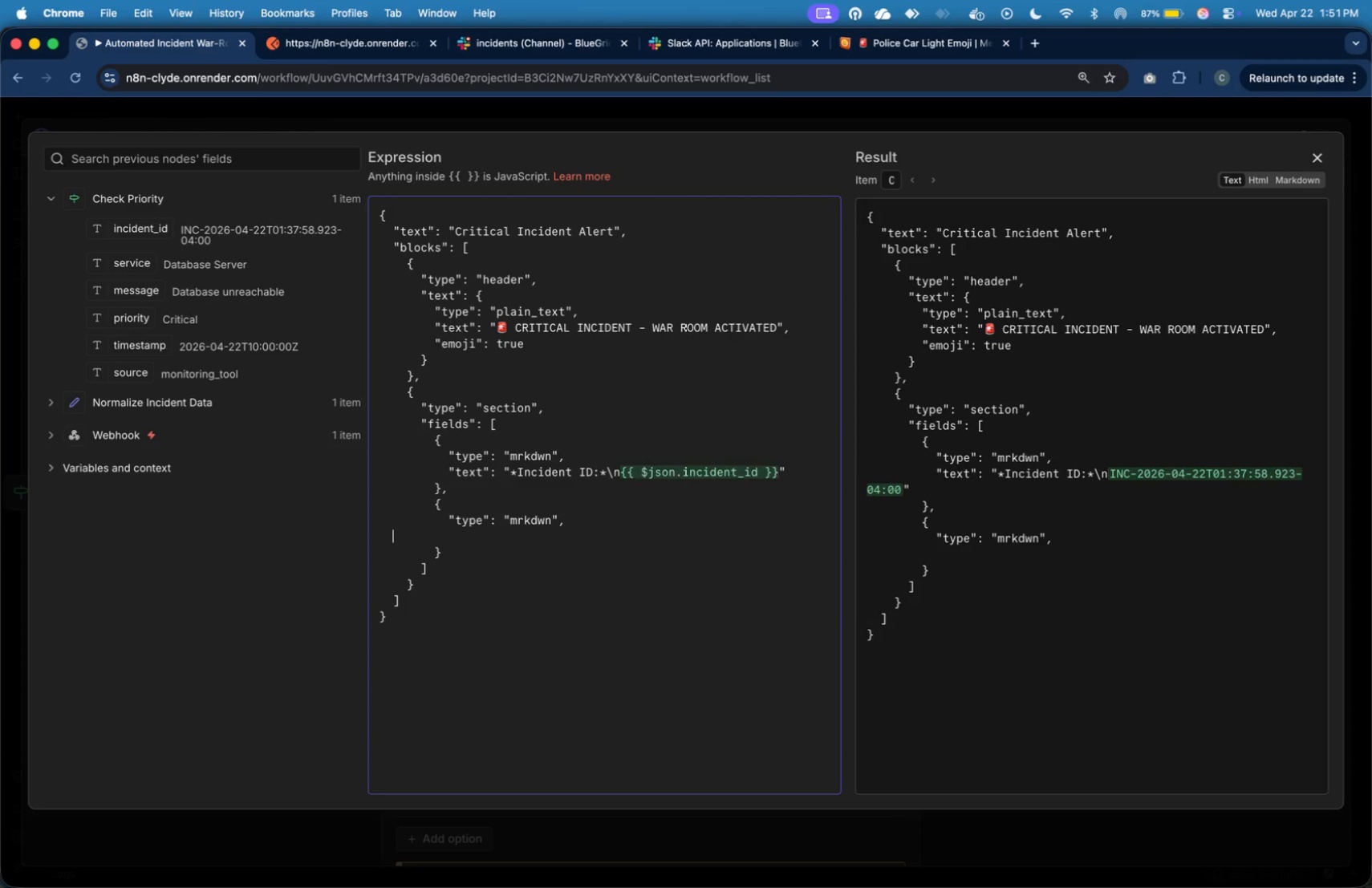 
key(Tab)
 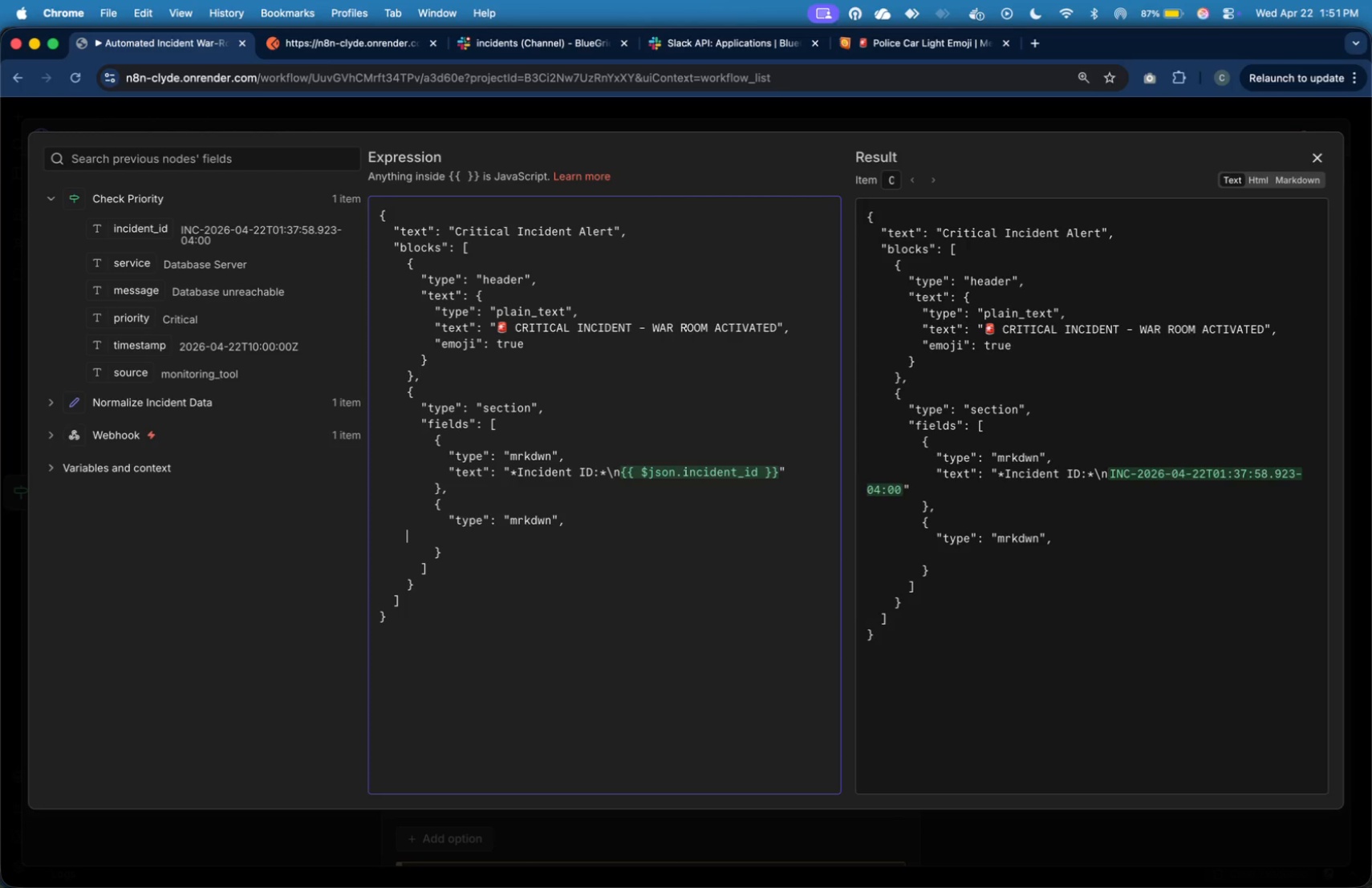 
key(Tab)
 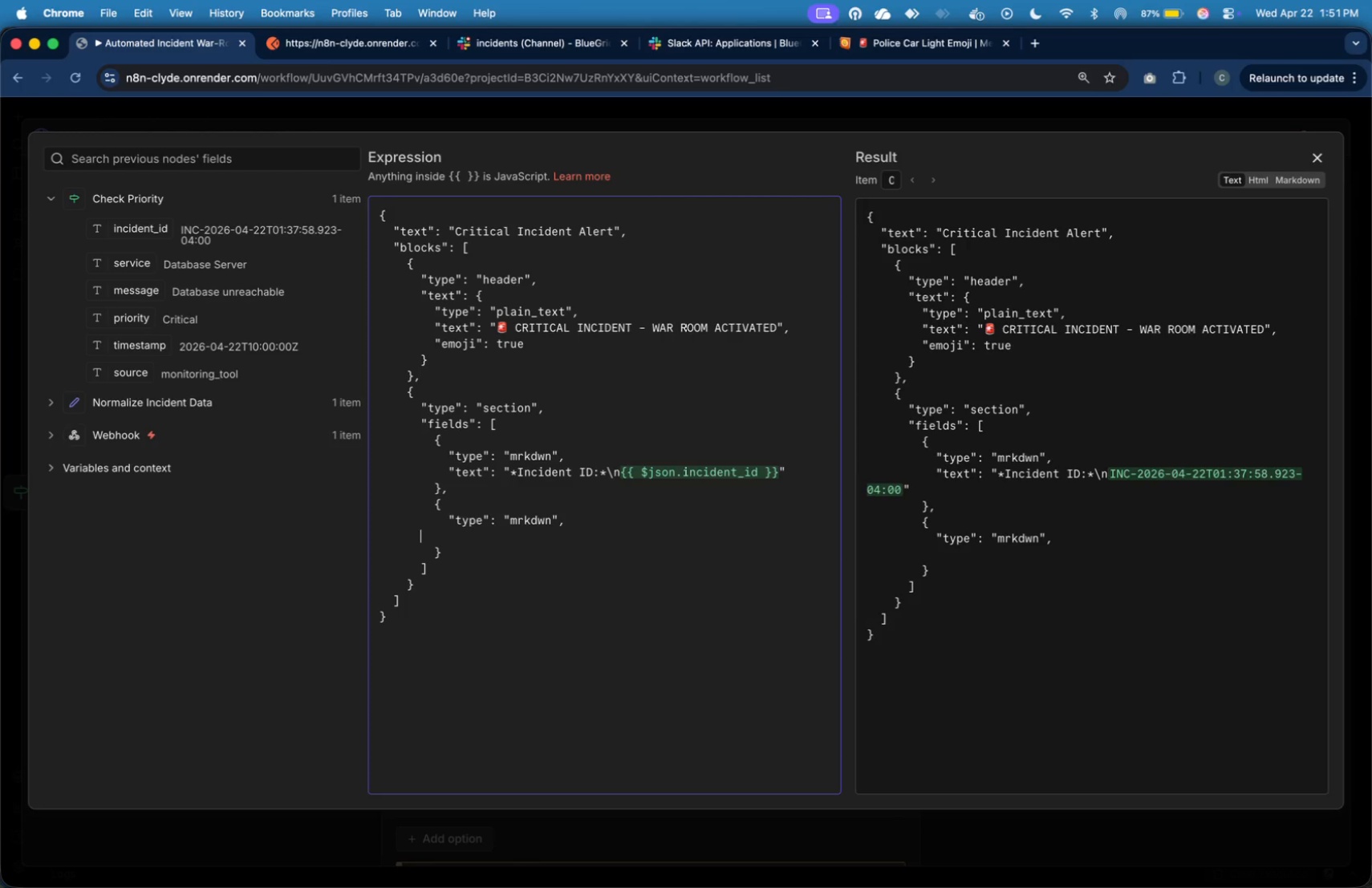 
key(Tab)
 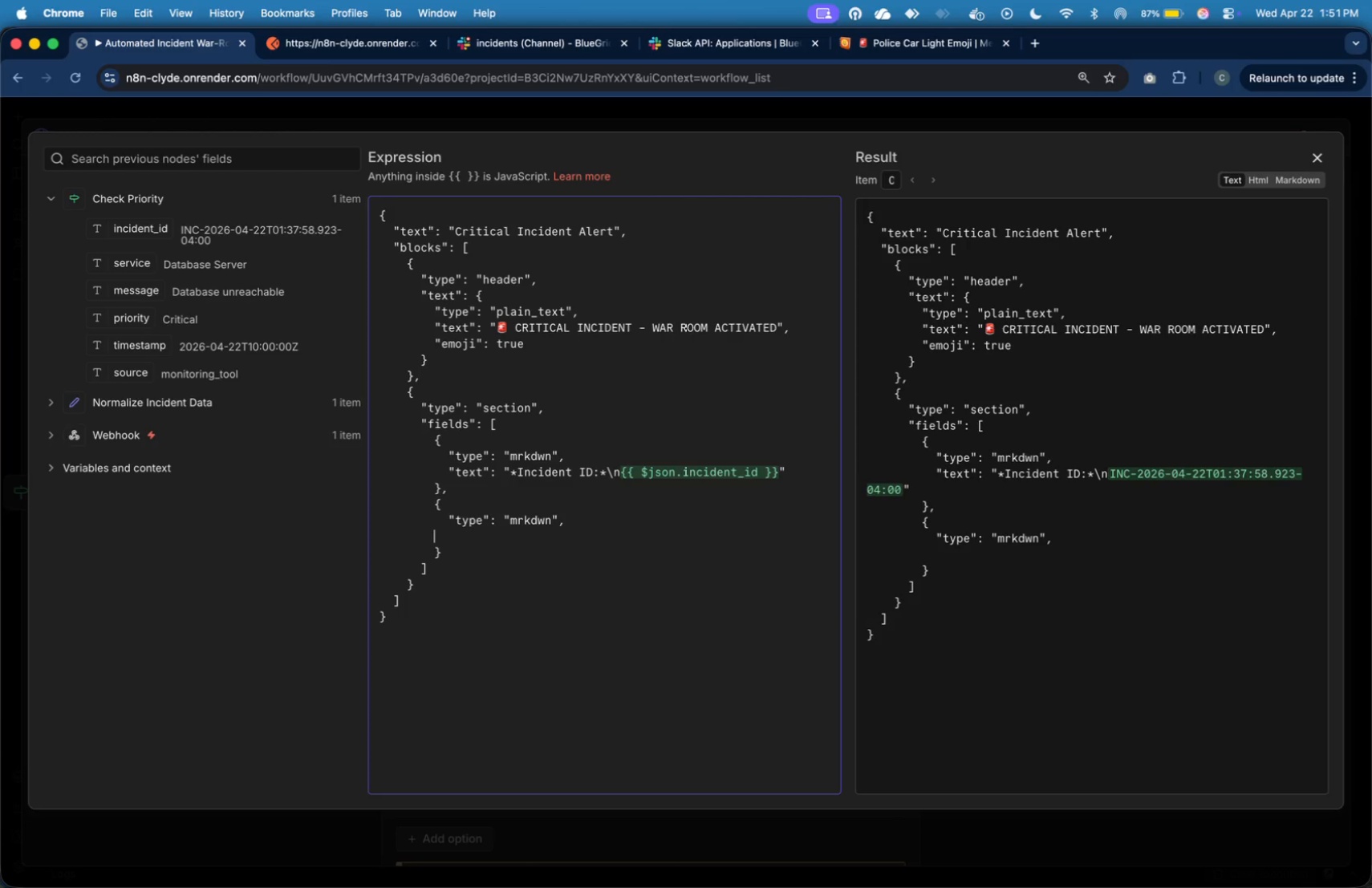 
key(Tab)
 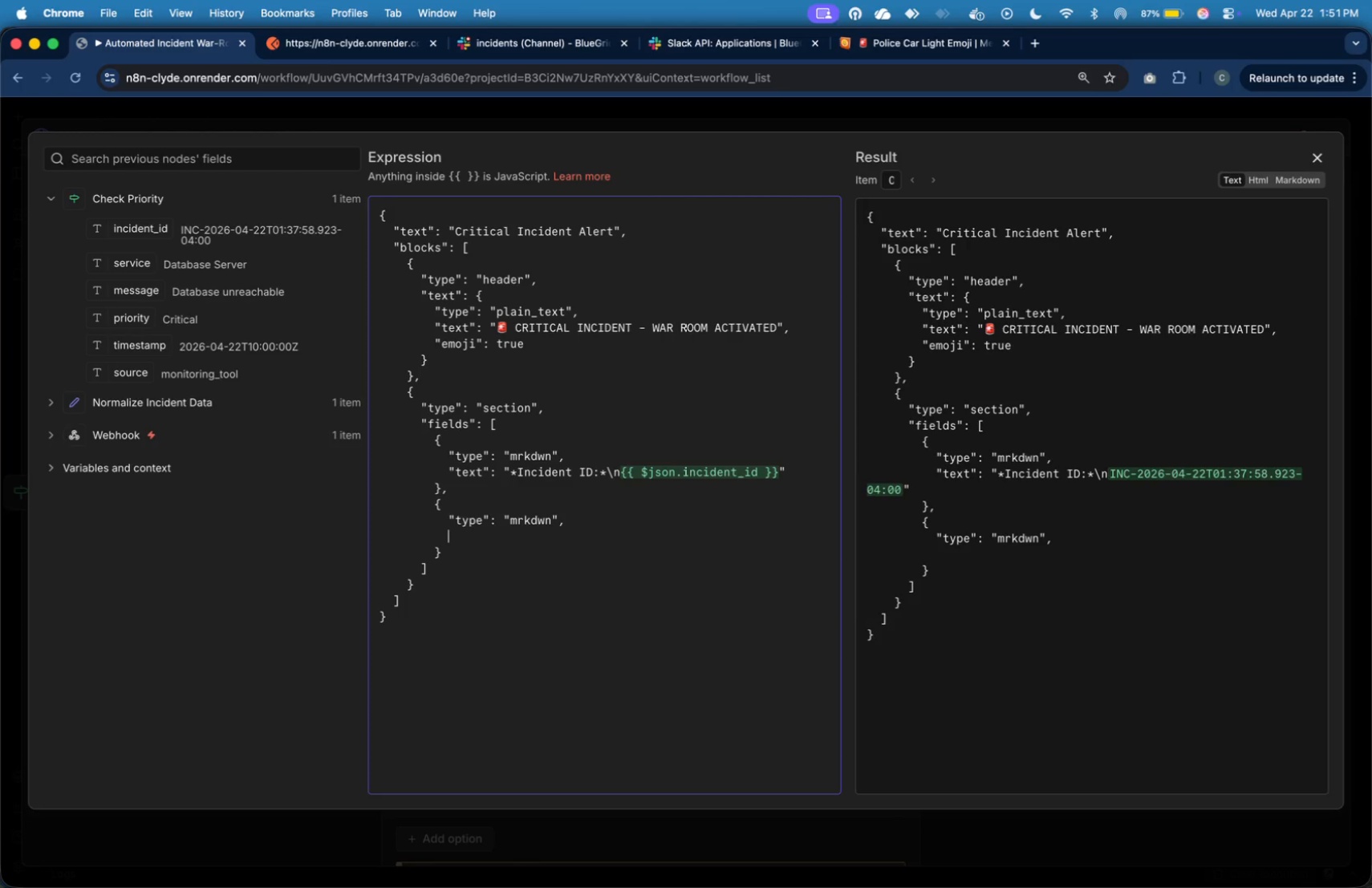 
key(Tab)
 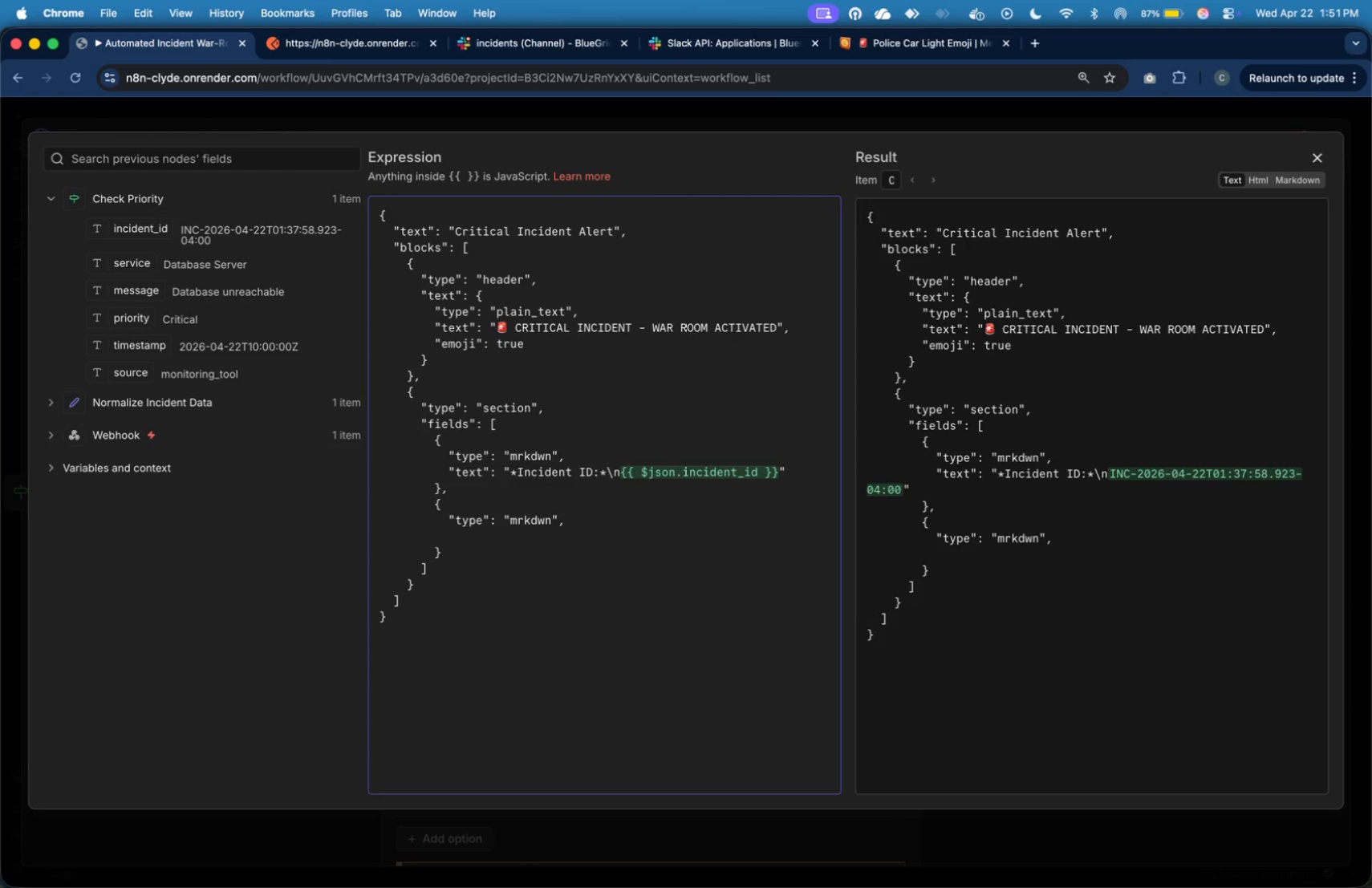 
key(Shift+Quote)
 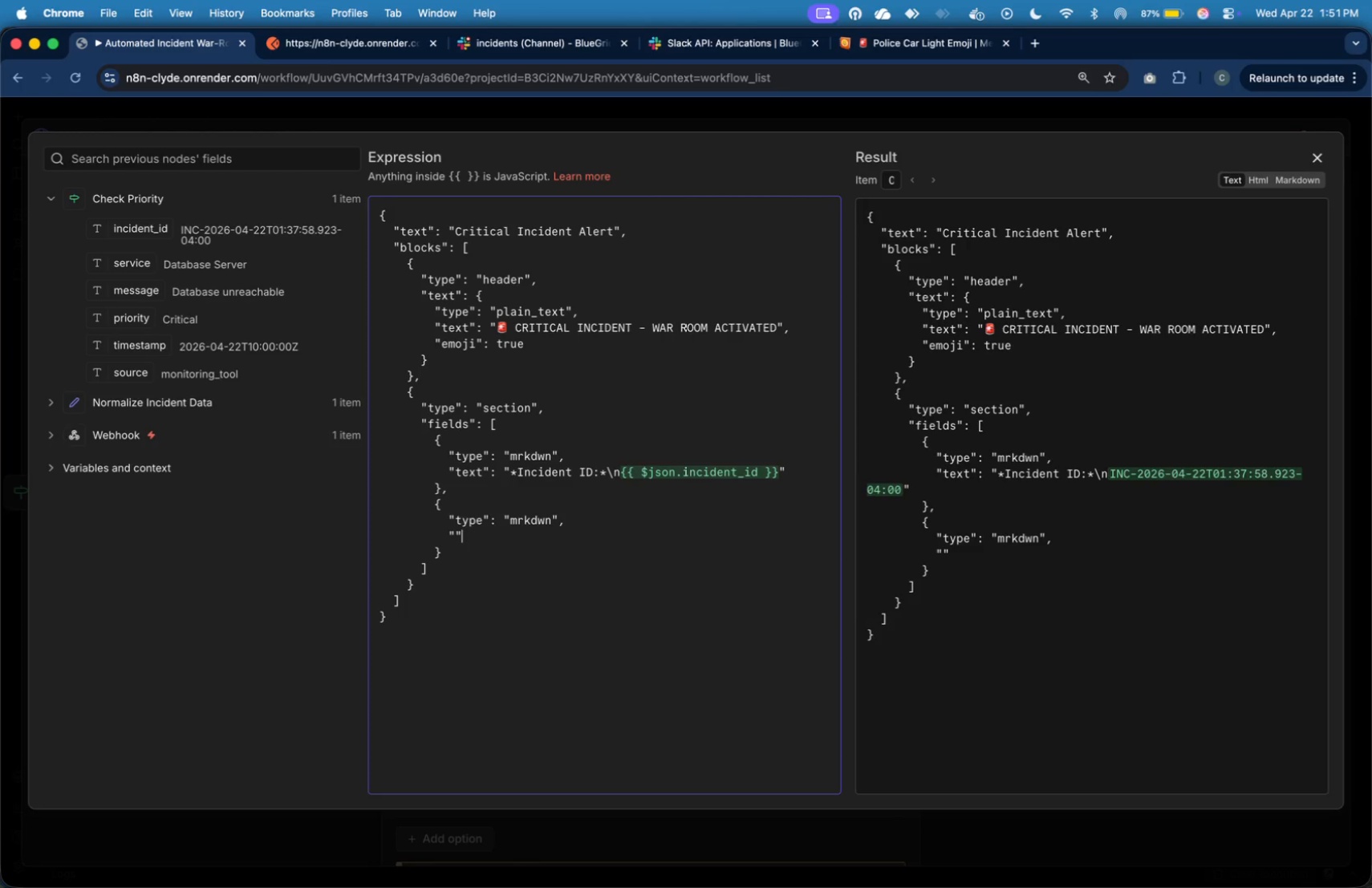 
key(Shift+Quote)
 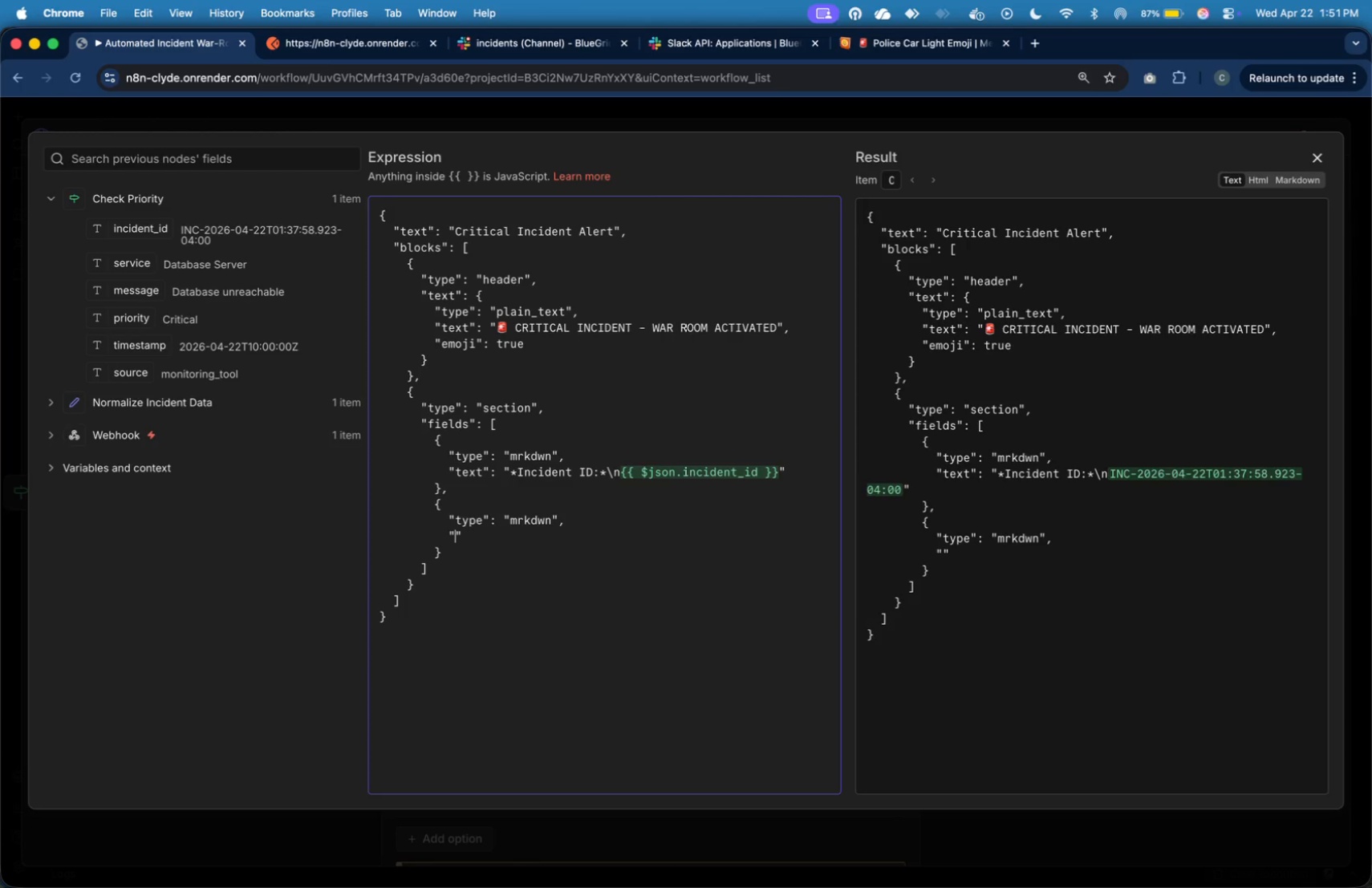 
key(ArrowLeft)
 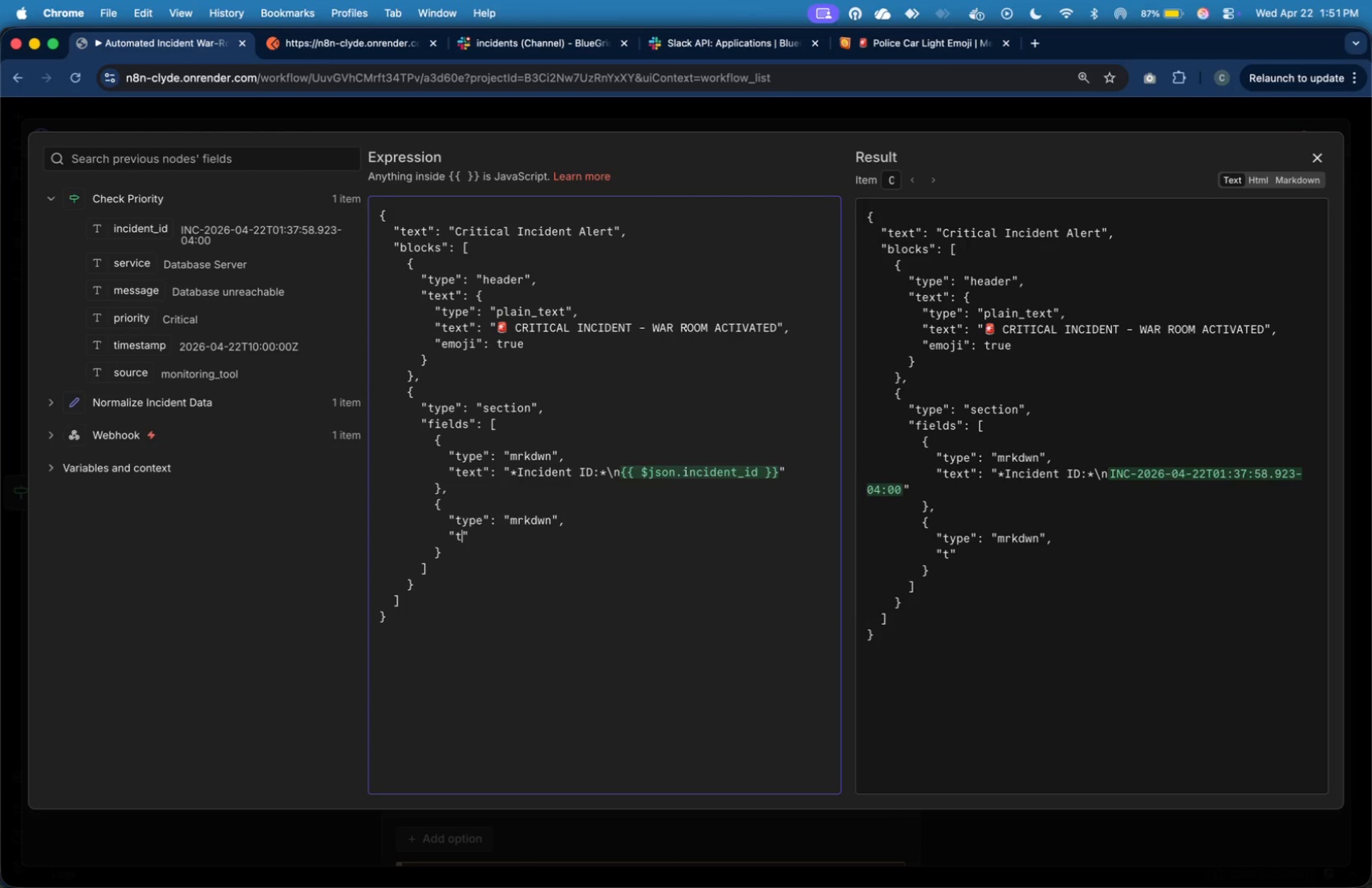 
type(text)
 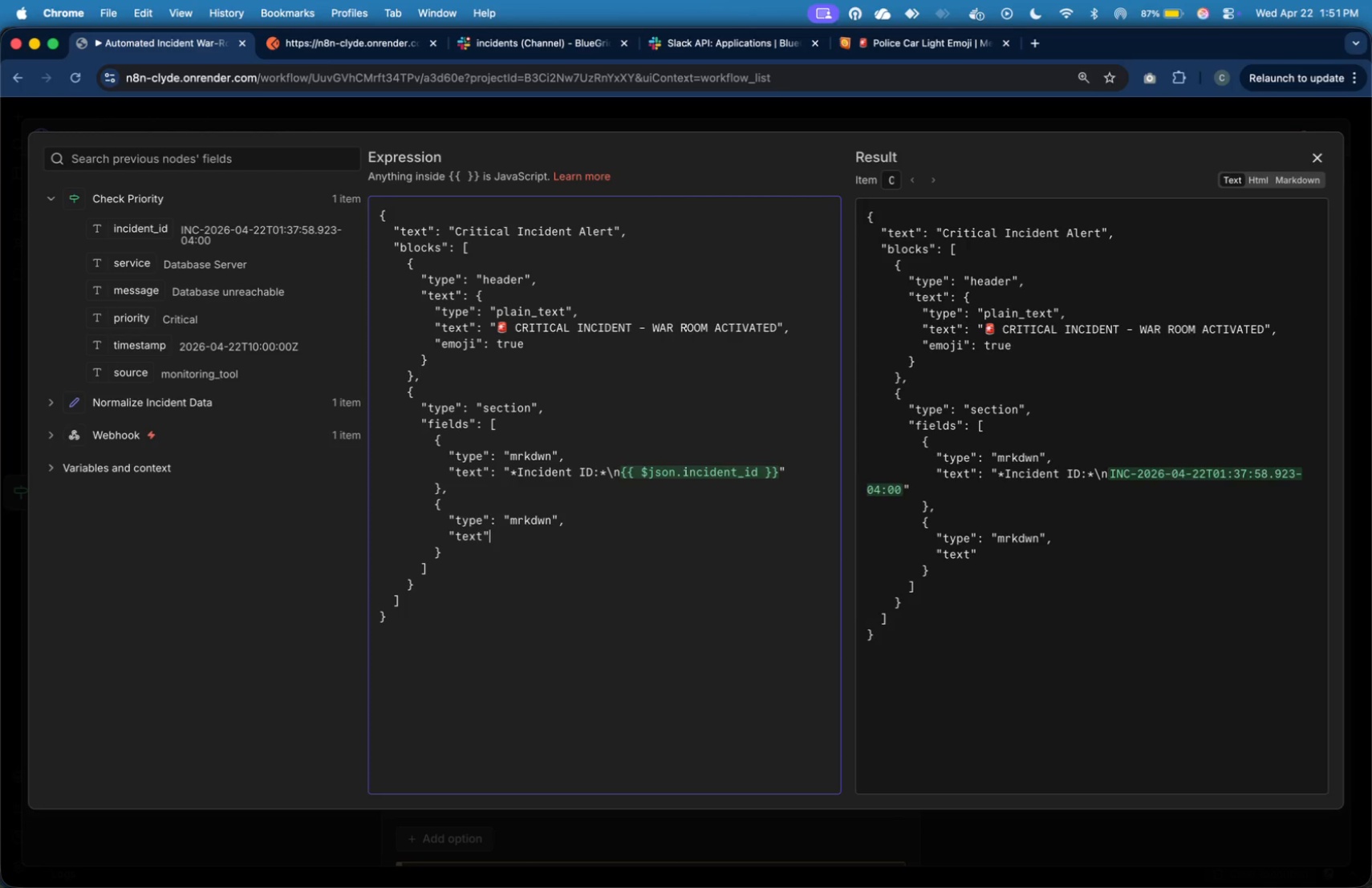 
key(ArrowRight)
 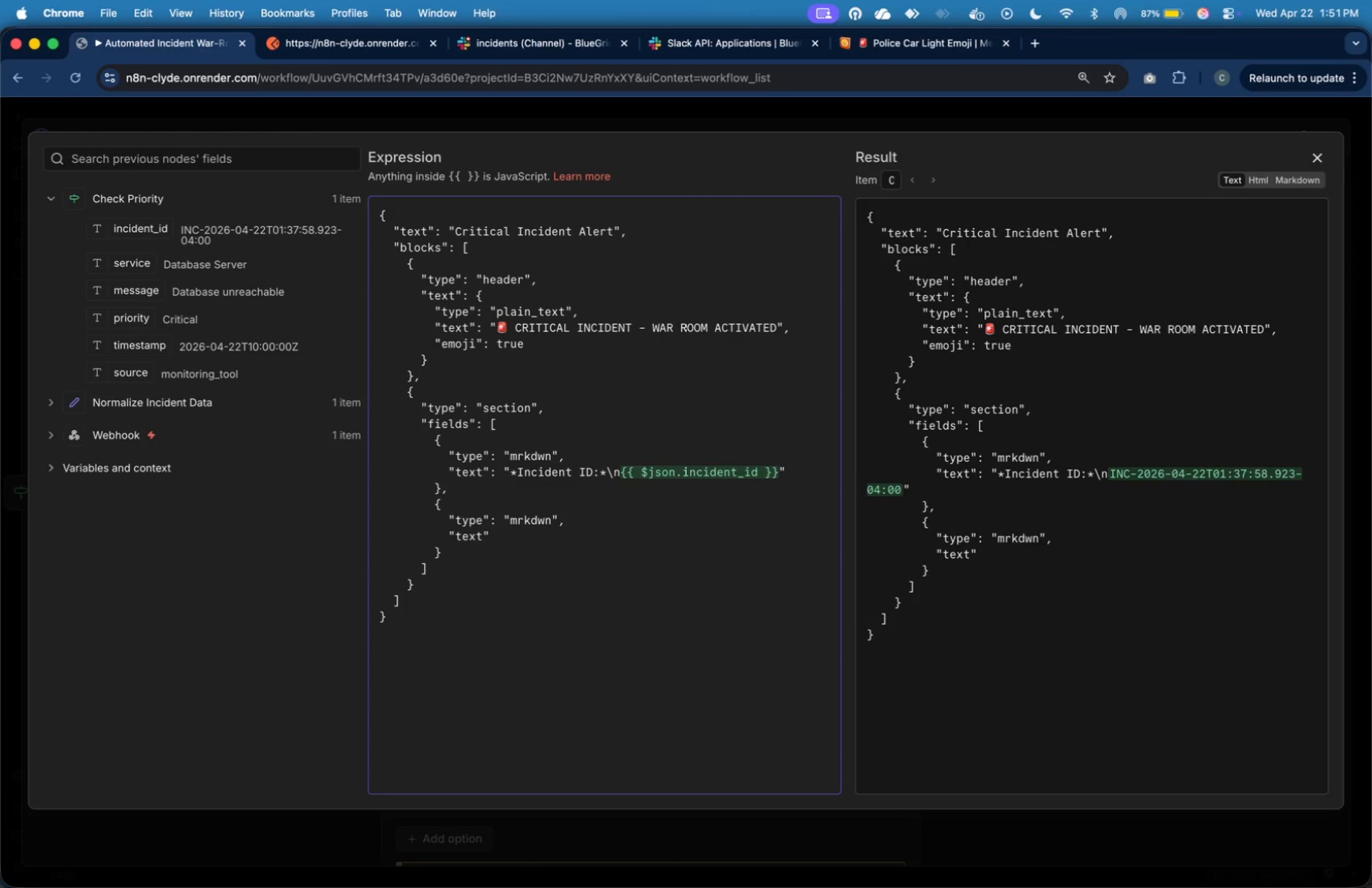 
key(Shift+Semicolon)
 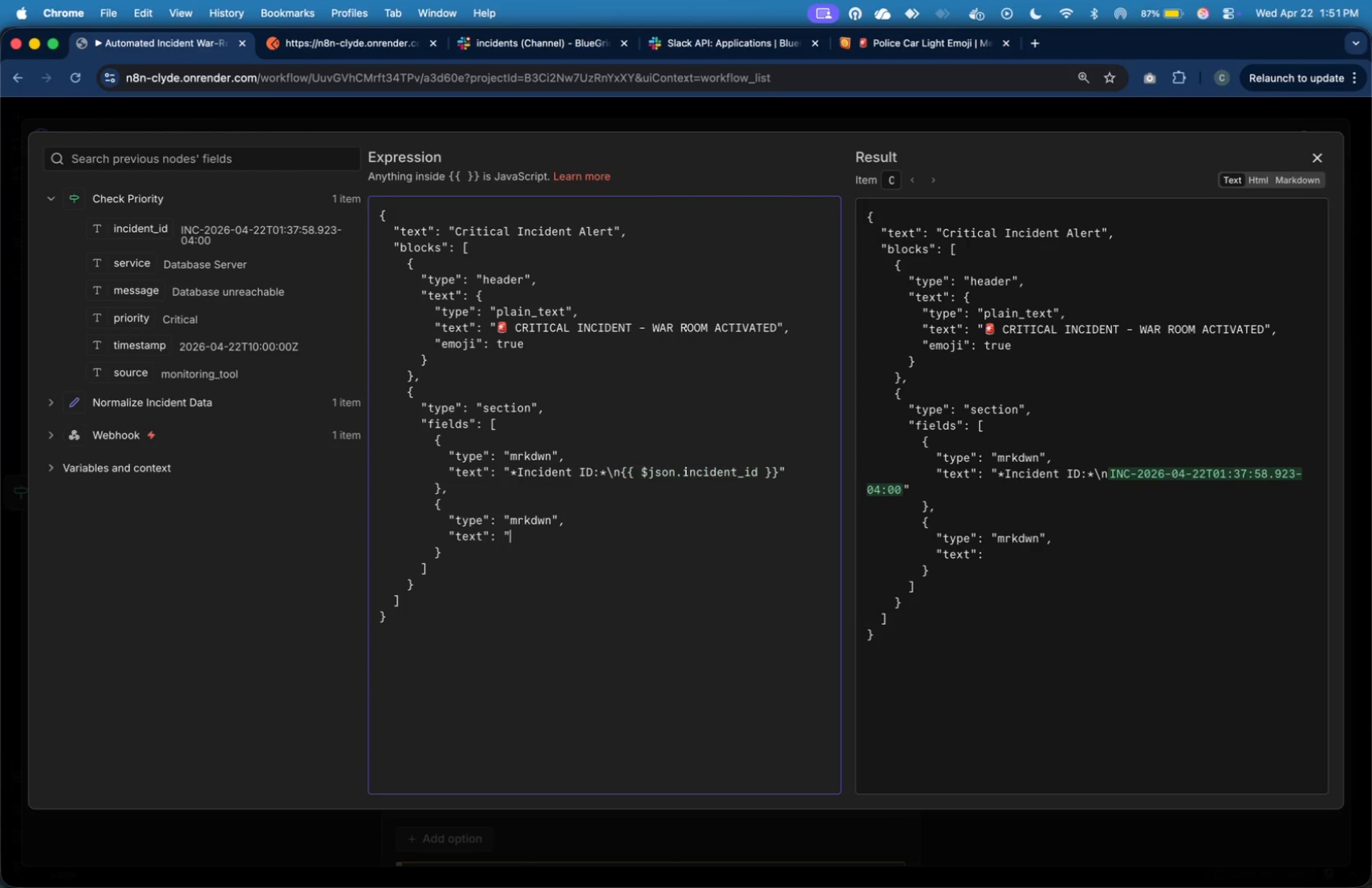 
key(Shift+Space)
 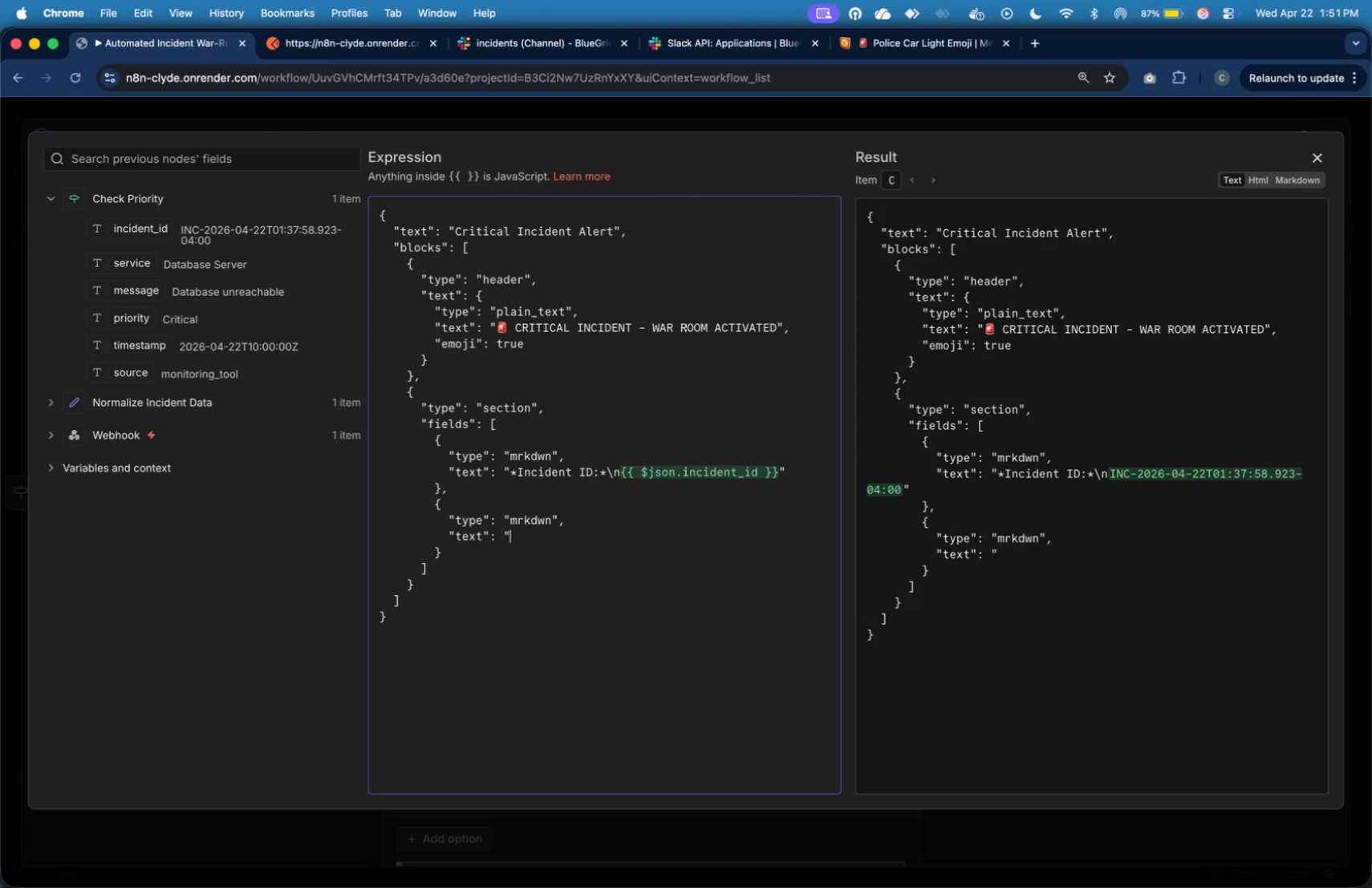 
key(Shift+Quote)
 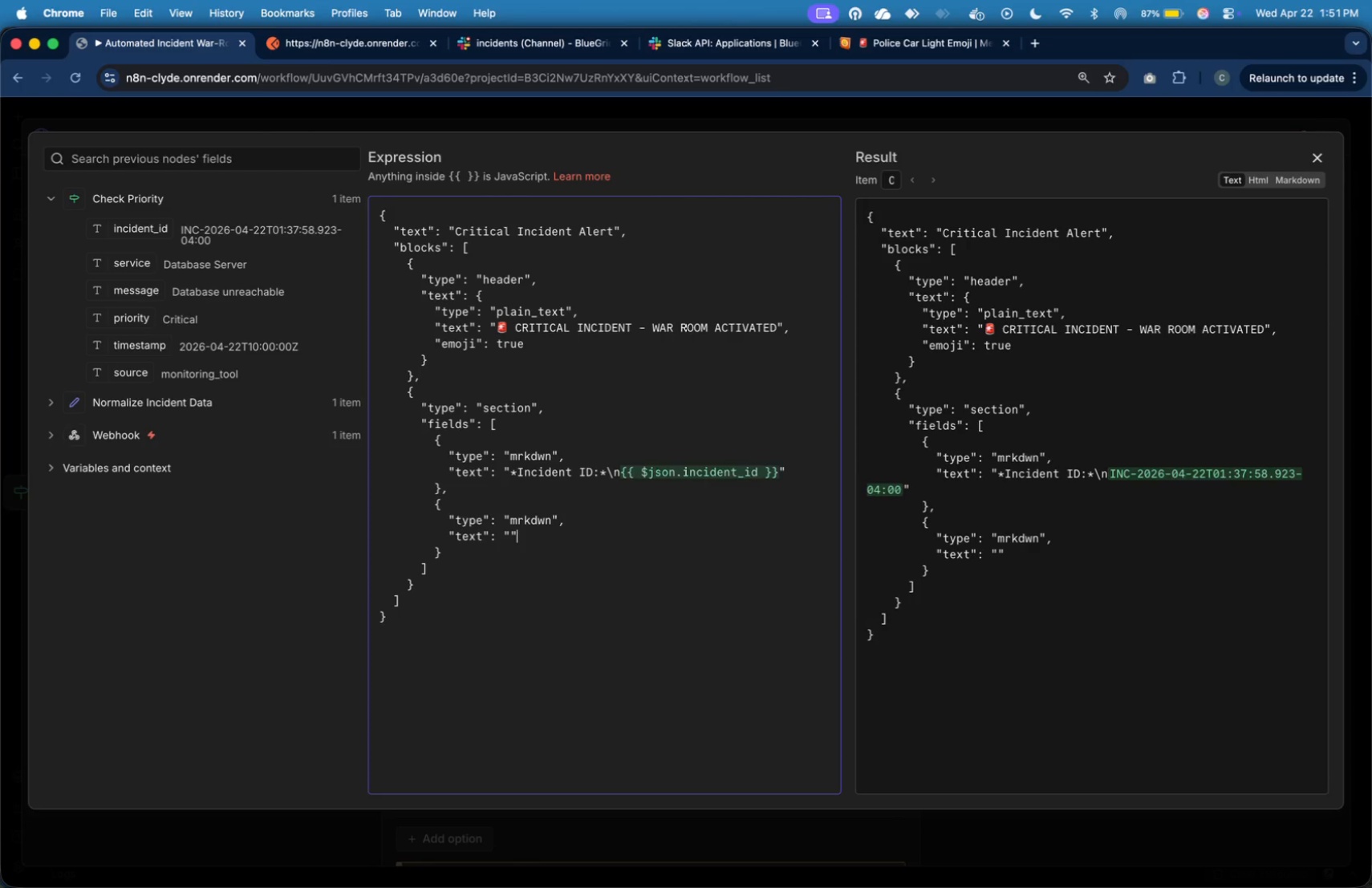 
key(Shift+Quote)
 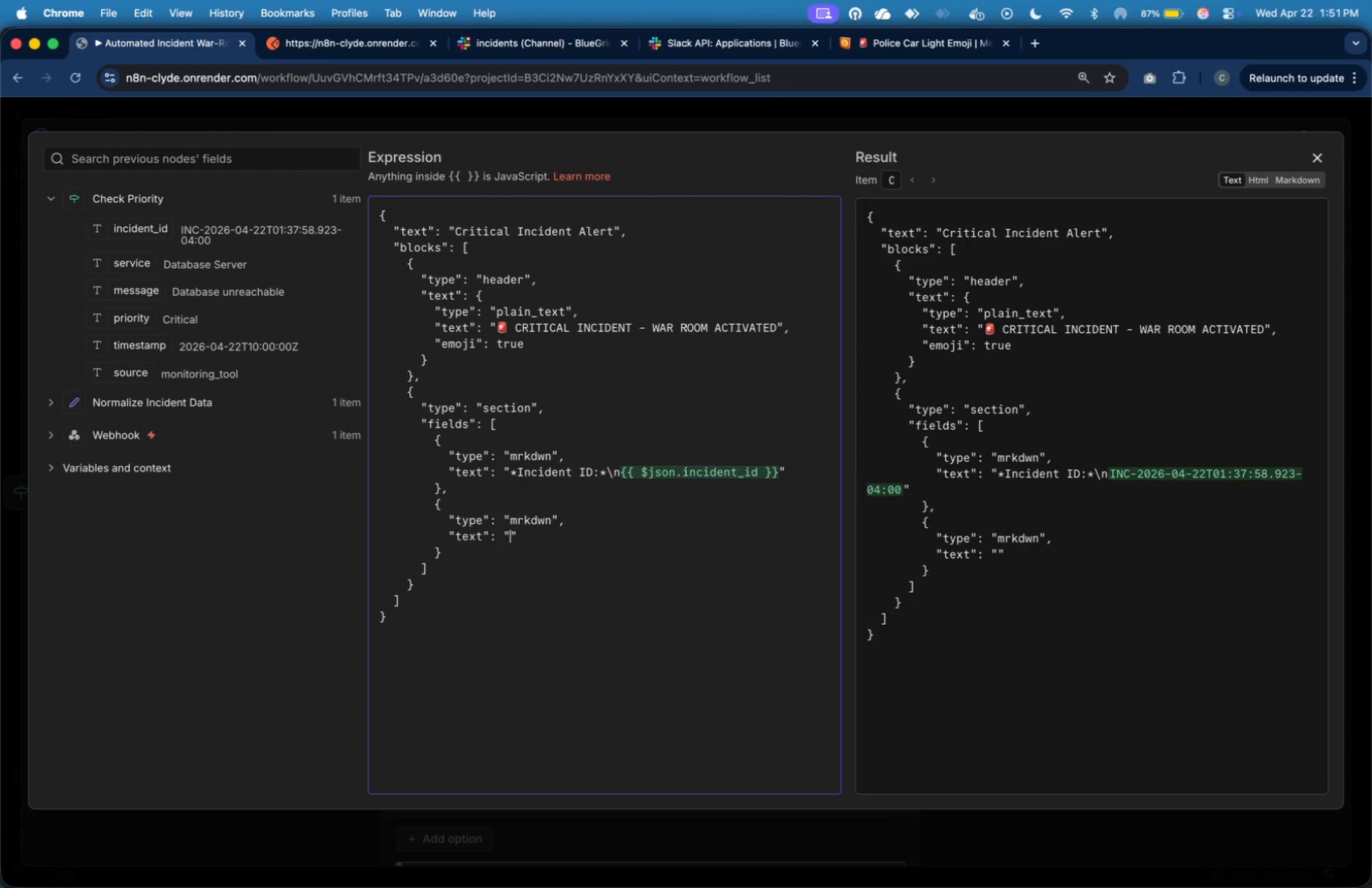 
key(ArrowLeft)
 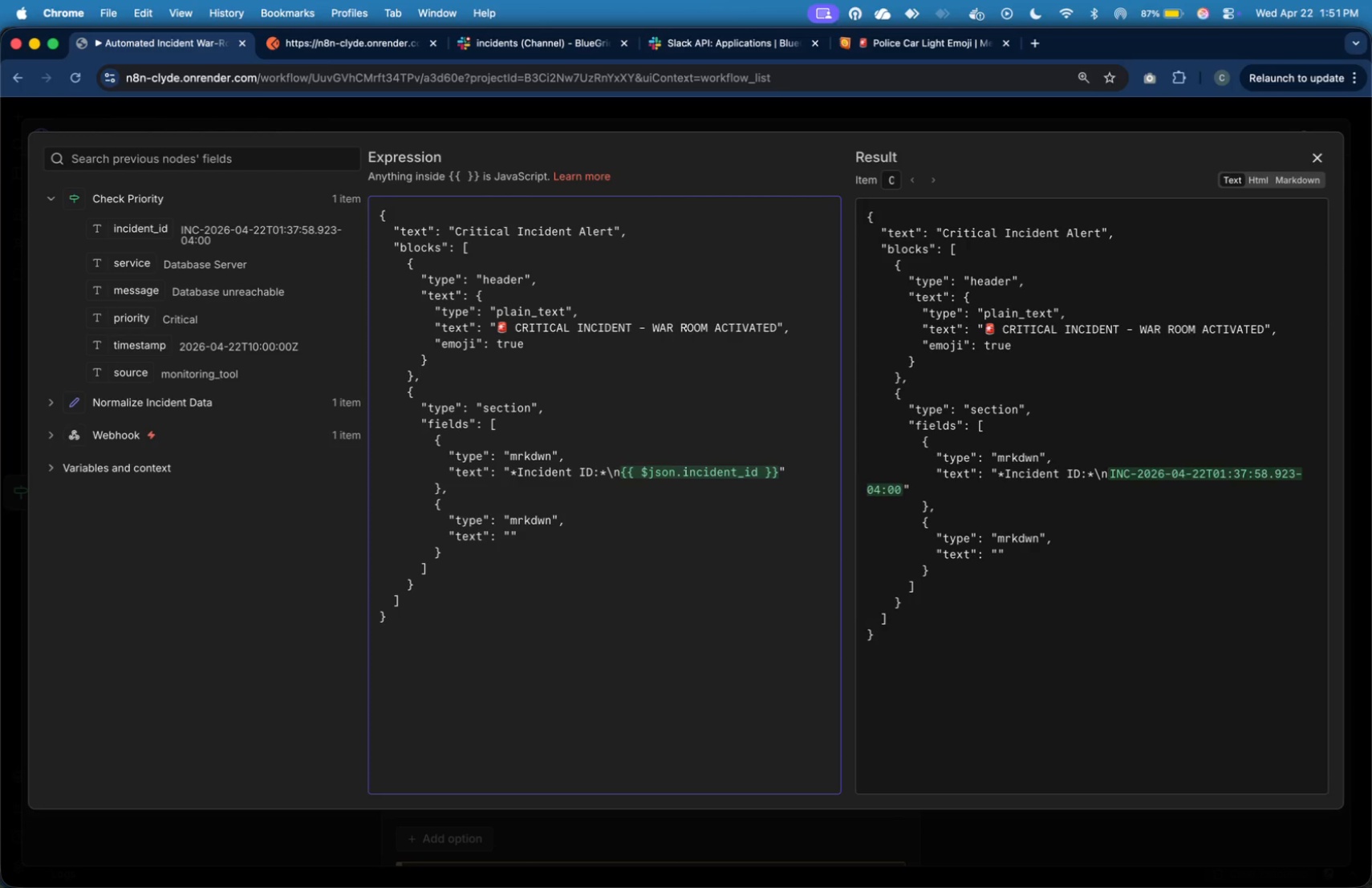 
type(**)
 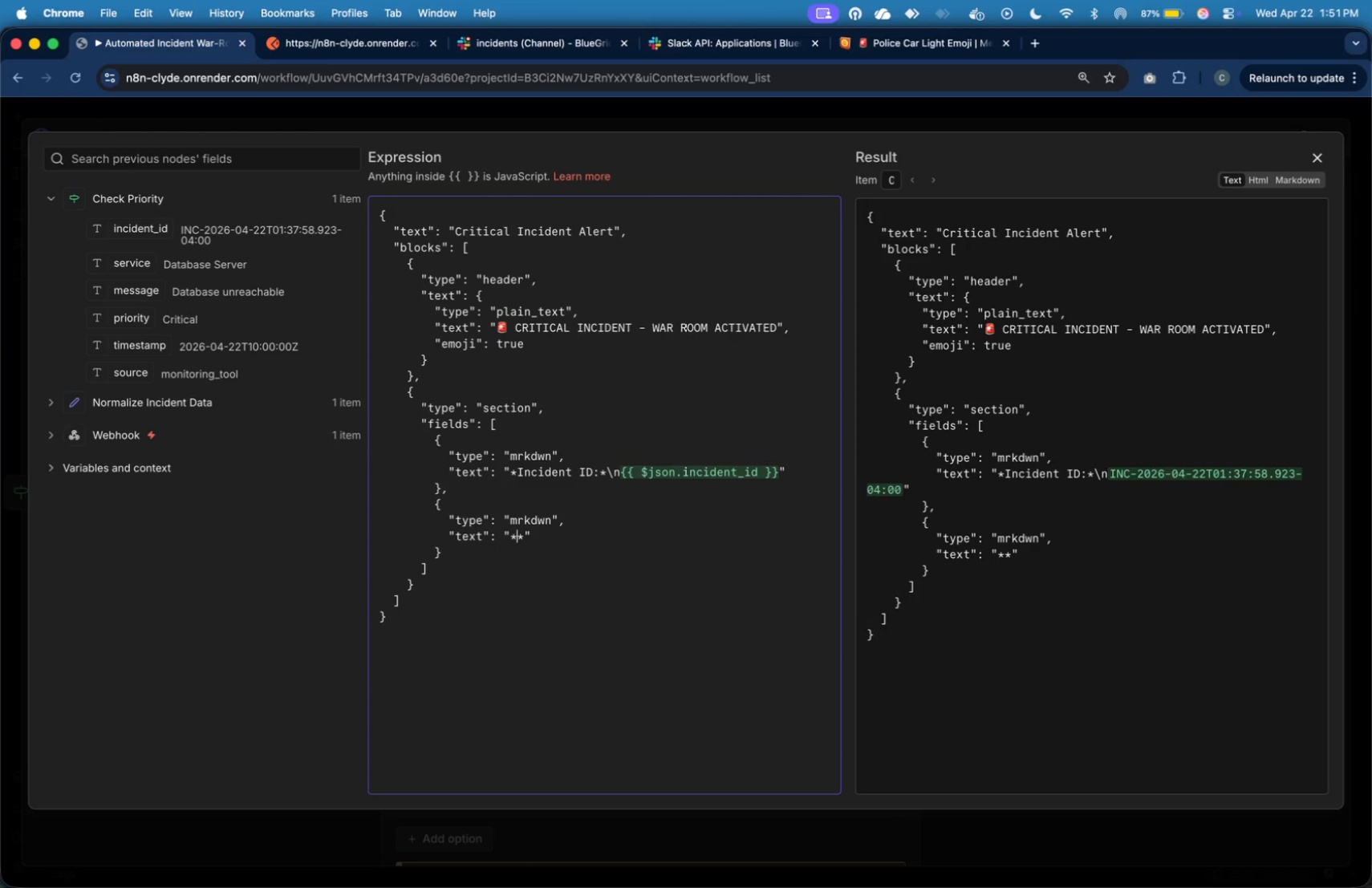 
key(ArrowLeft)
 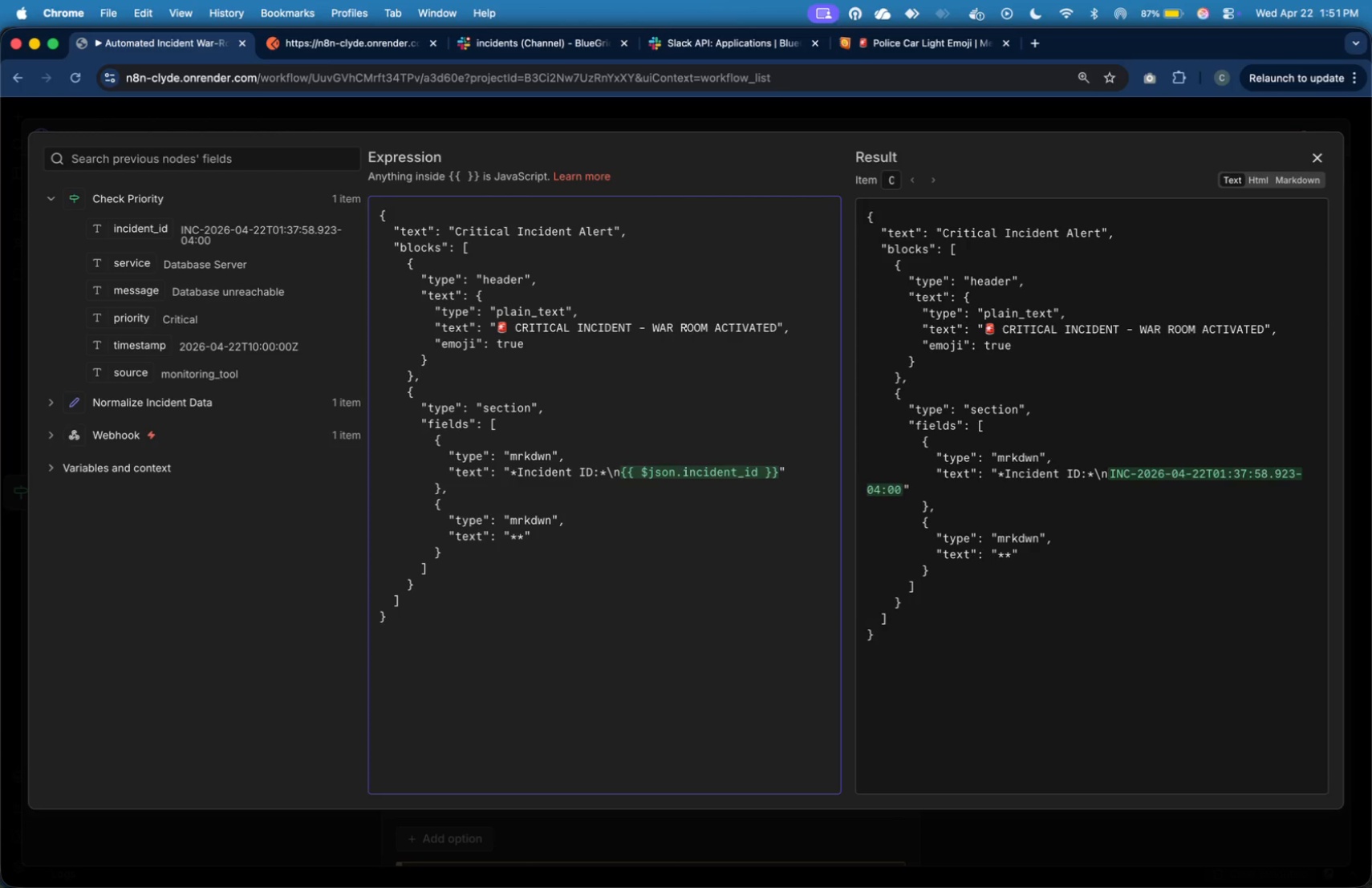 
type(Priority:)
 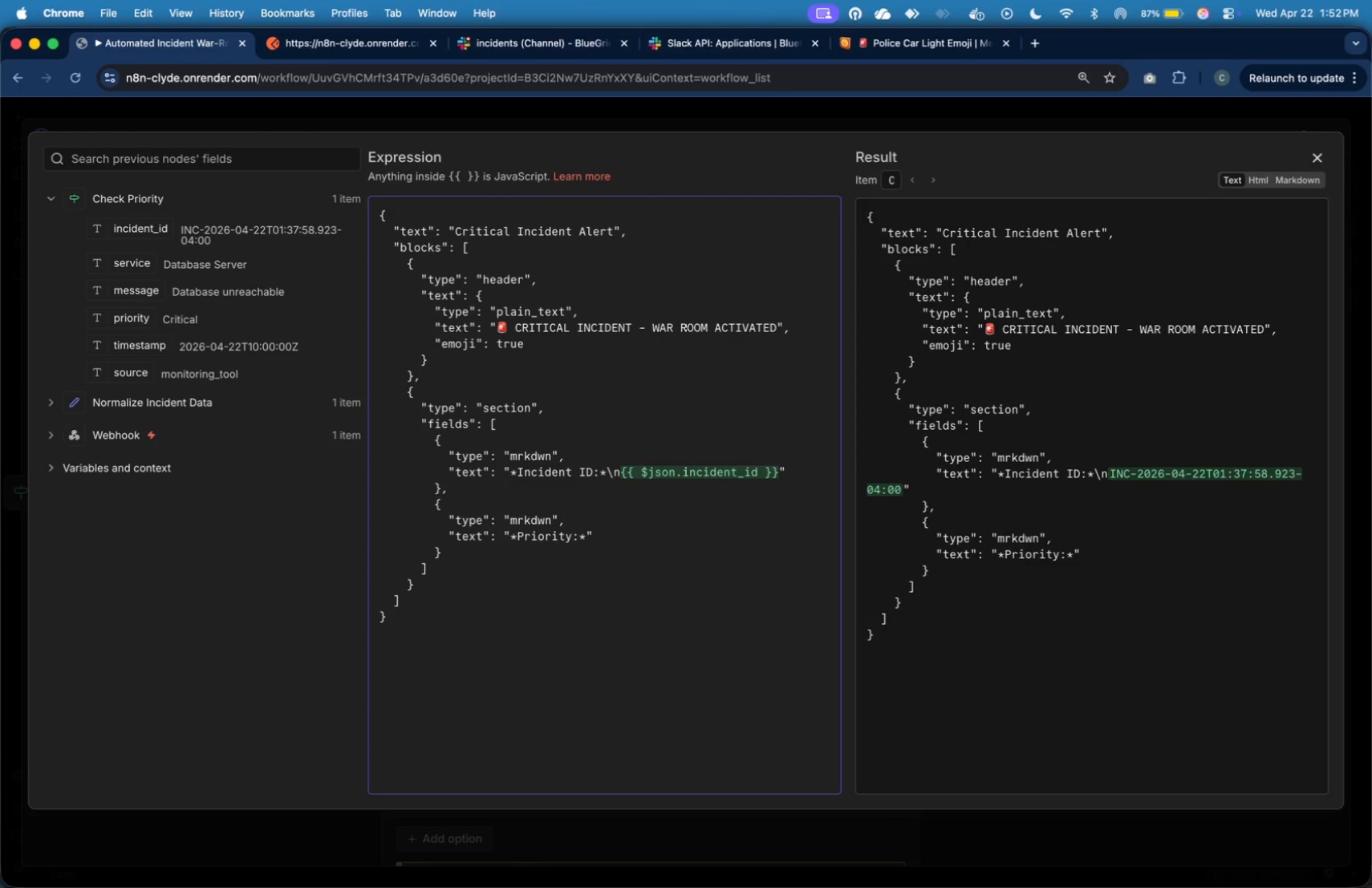 
key(ArrowRight)
 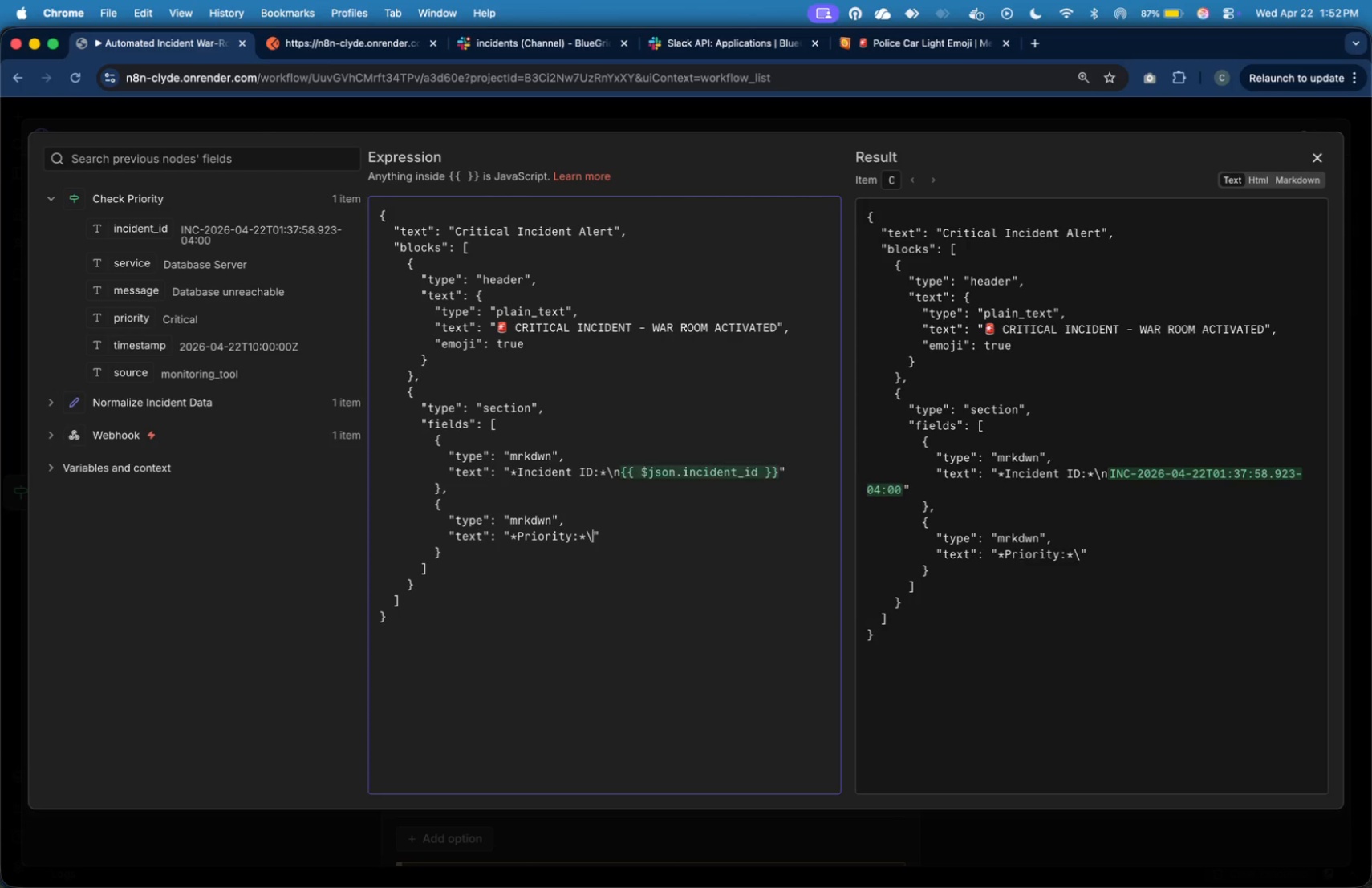 
key(Backslash)
 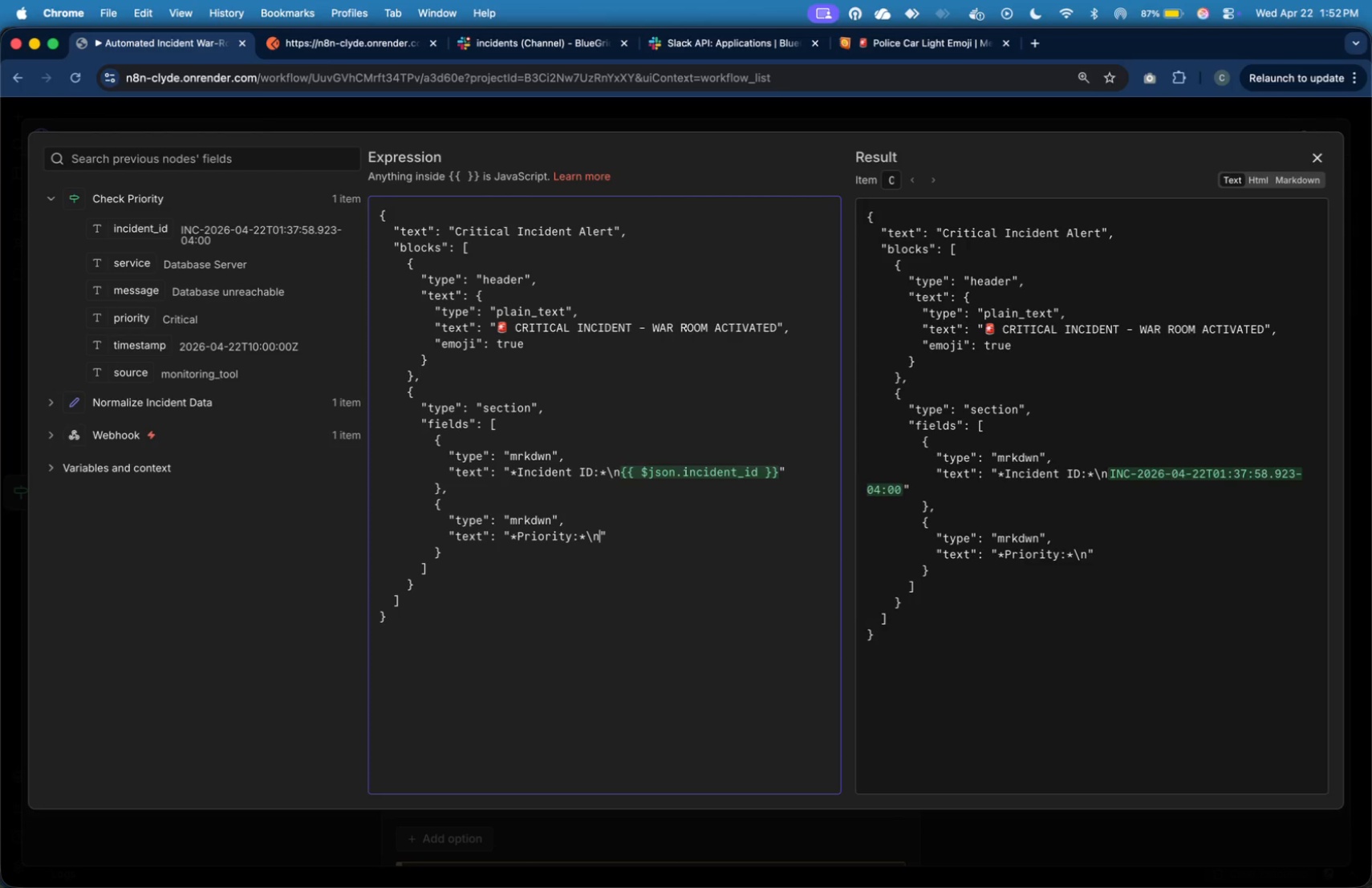 
key(N)
 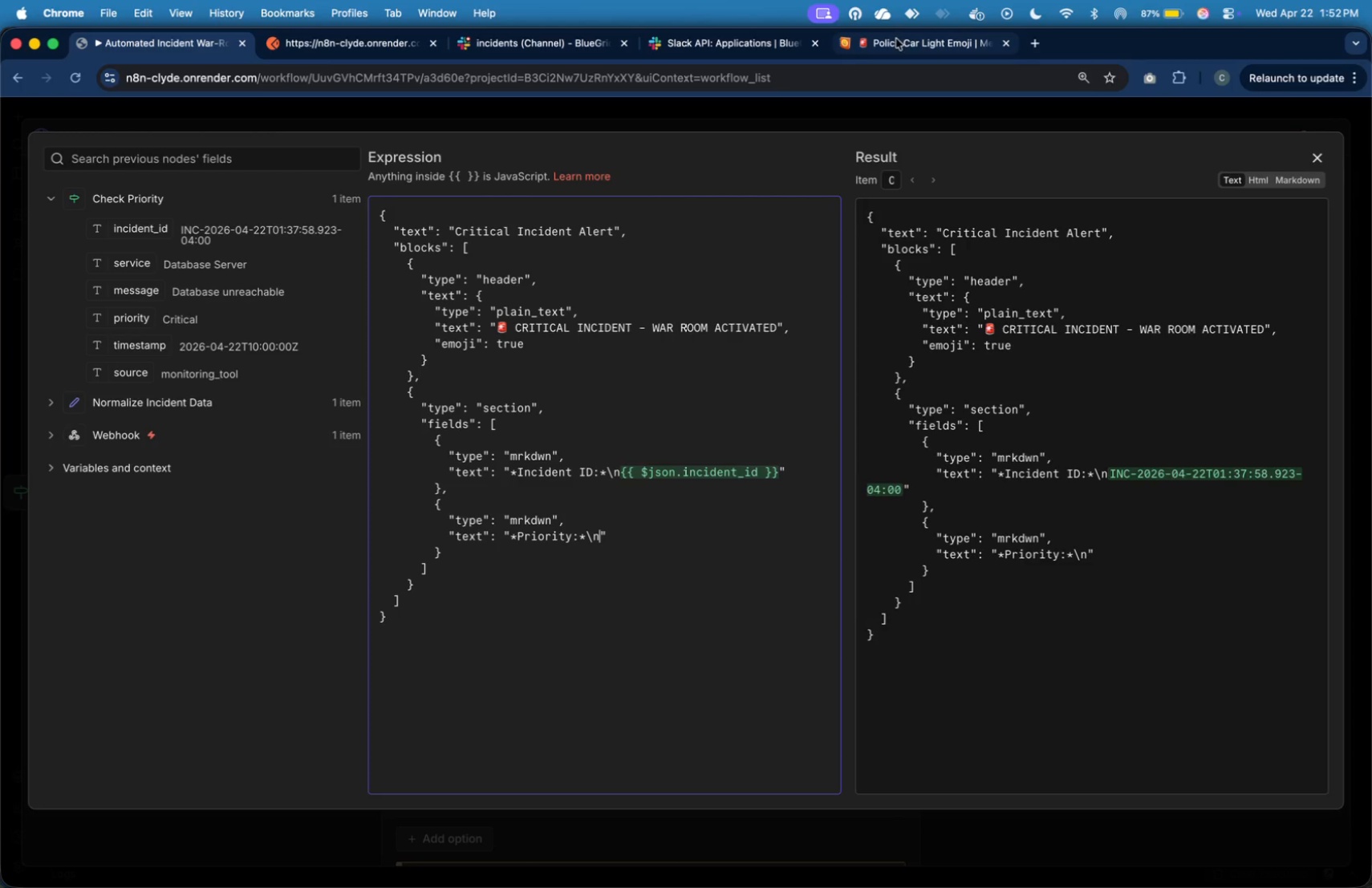 
left_click([896, 39])
 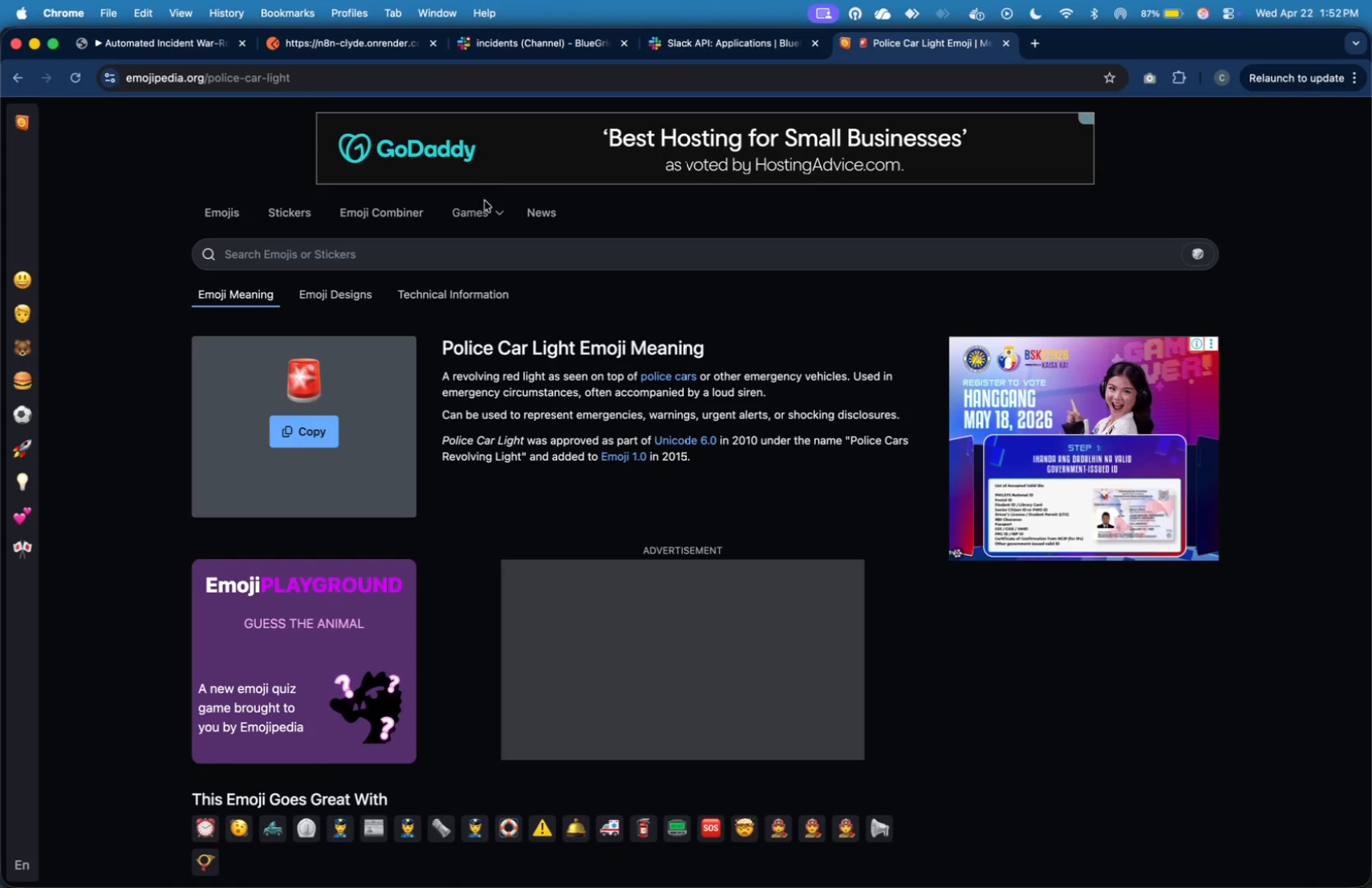 
left_click([495, 250])
 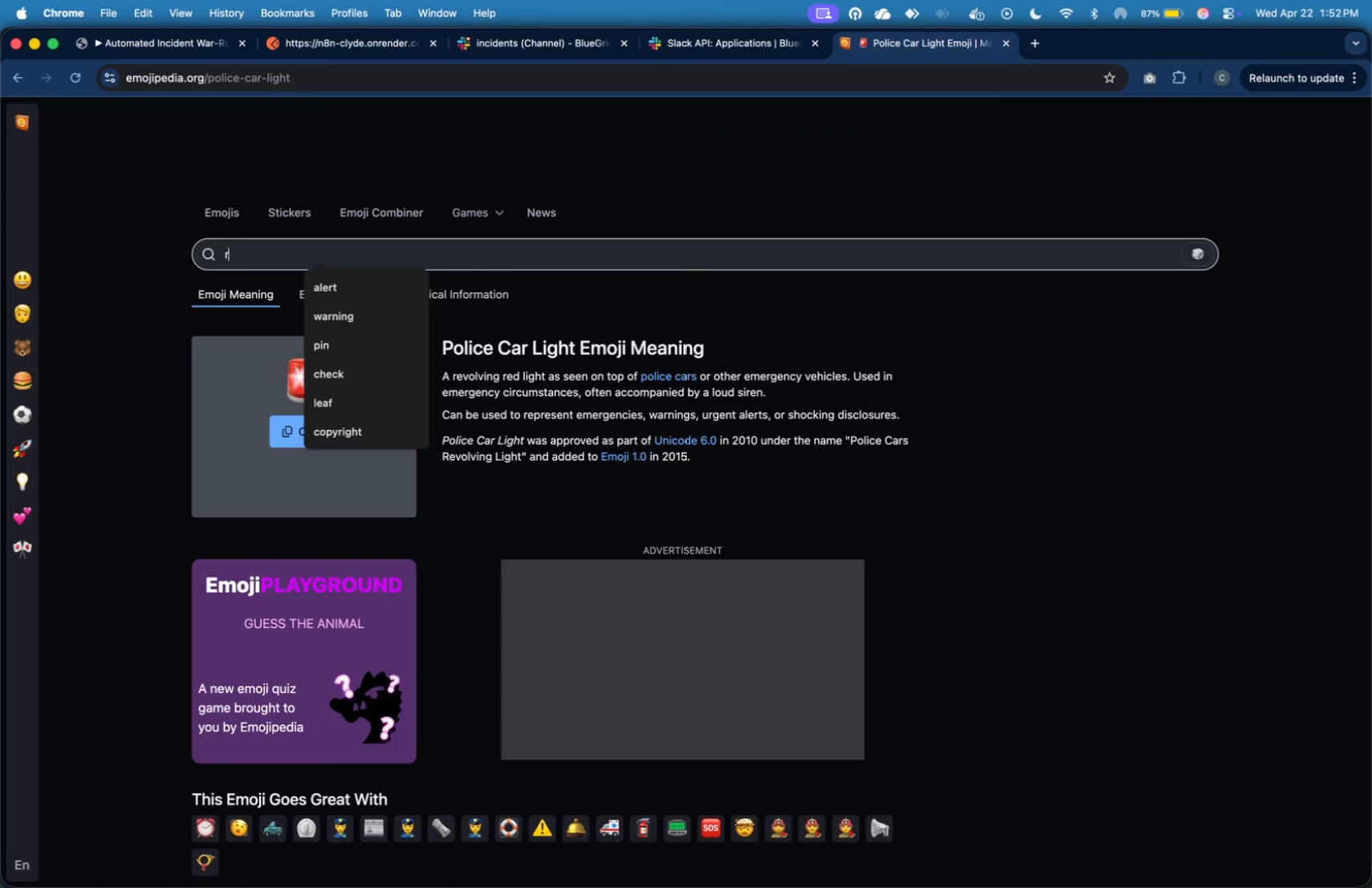 
type(red circle)
 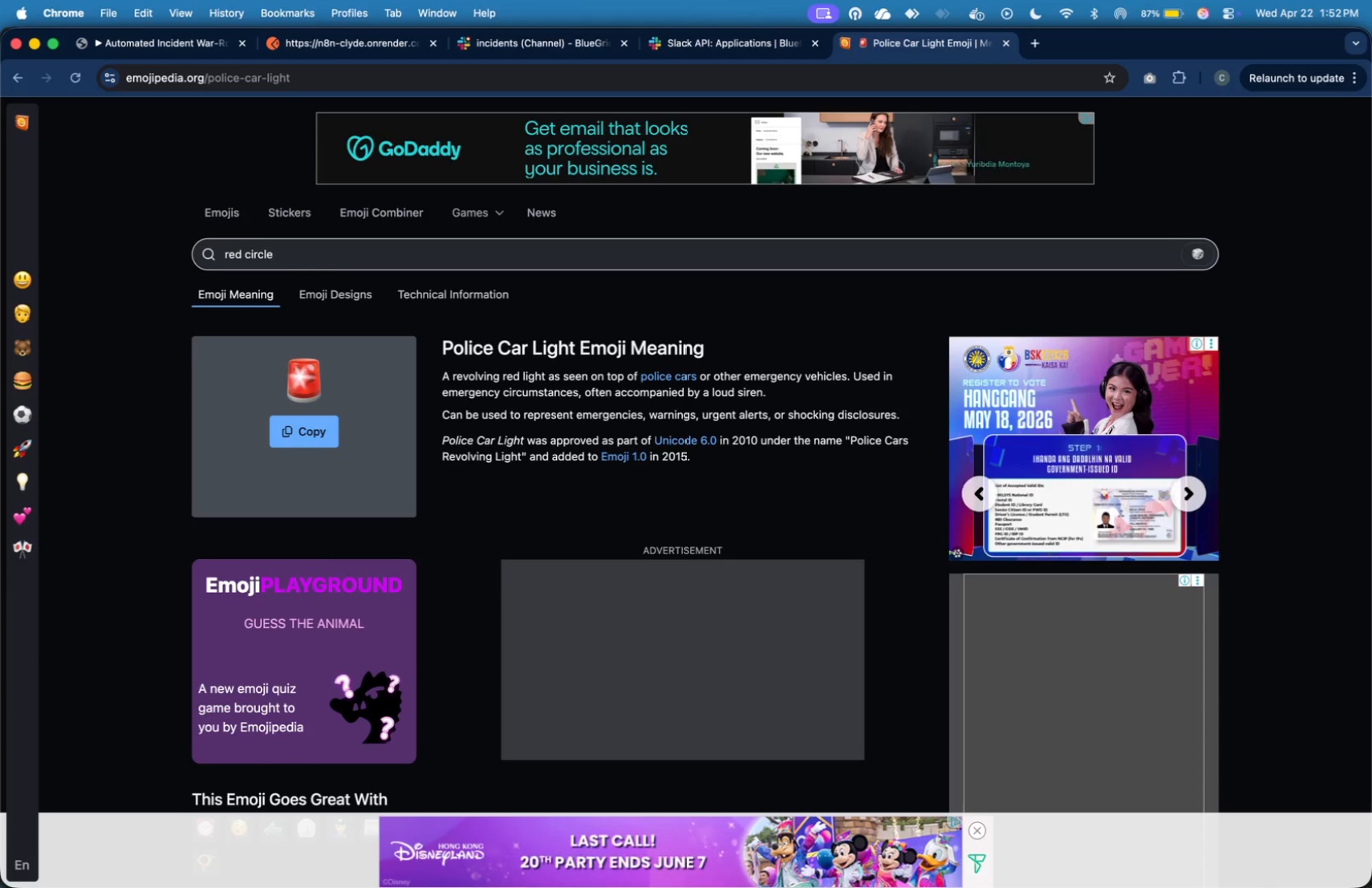 
key(Enter)
 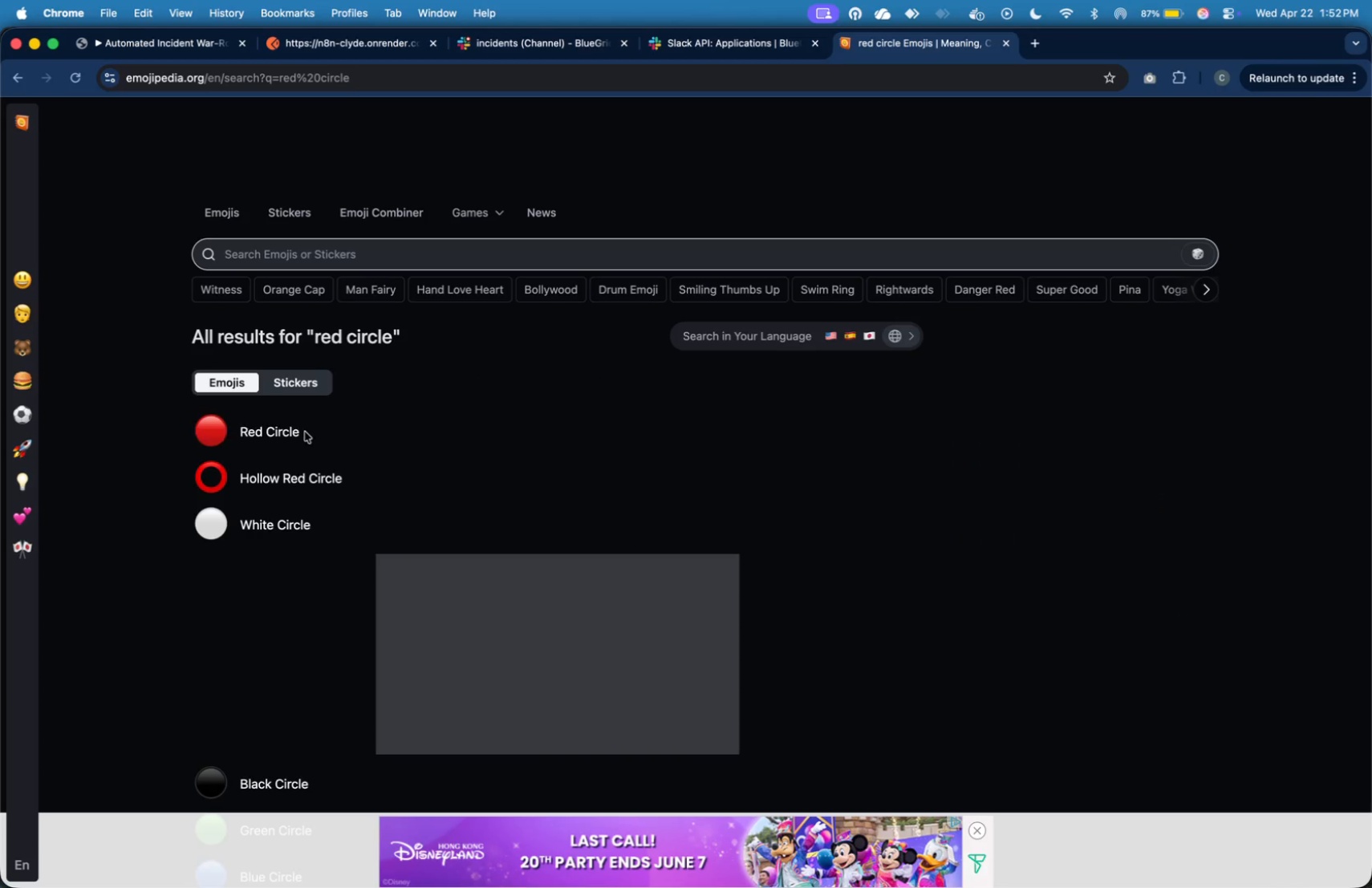 
left_click([277, 431])
 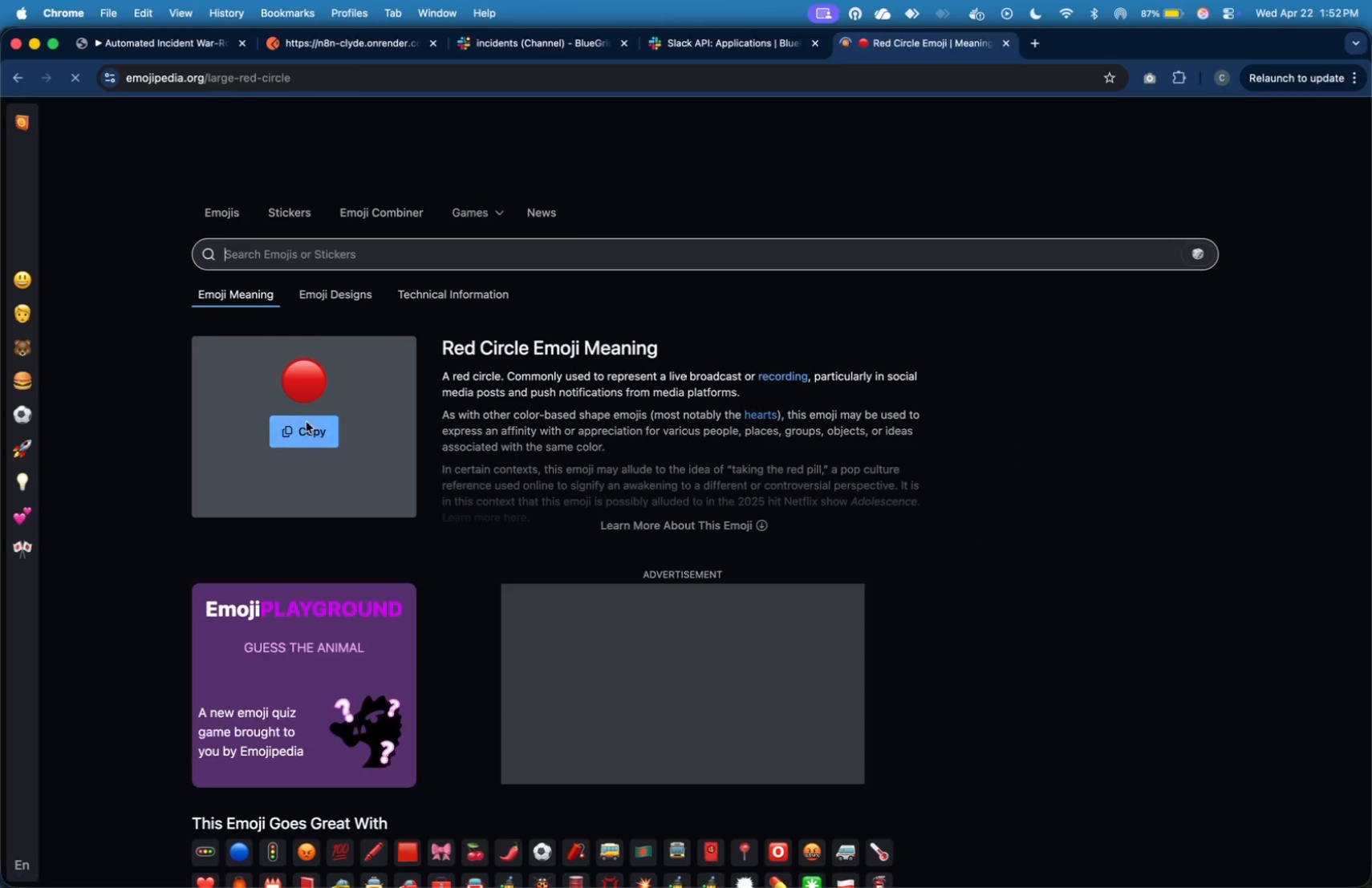 
mouse_move([297, 371])
 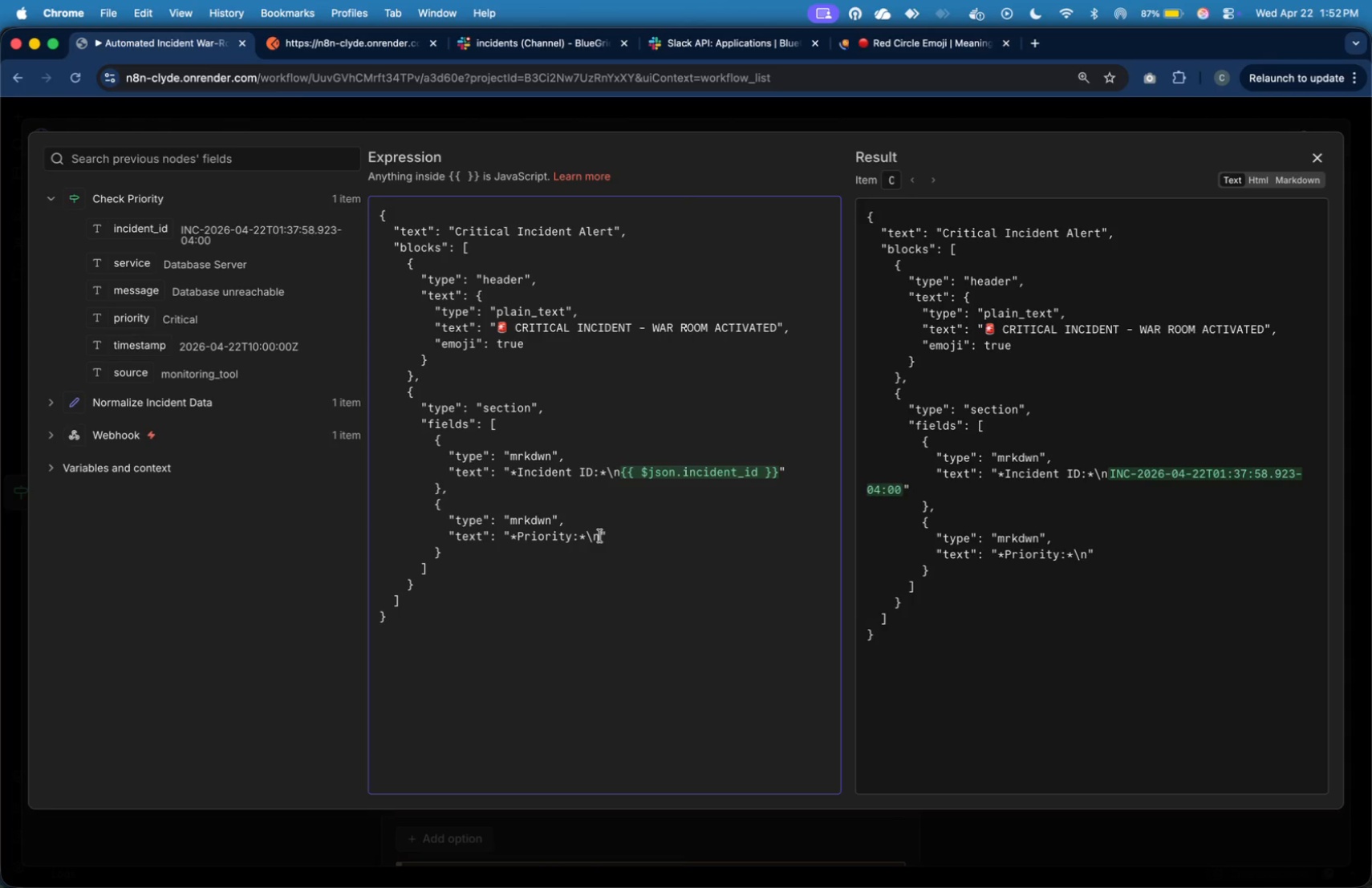 
key(Meta+V)
 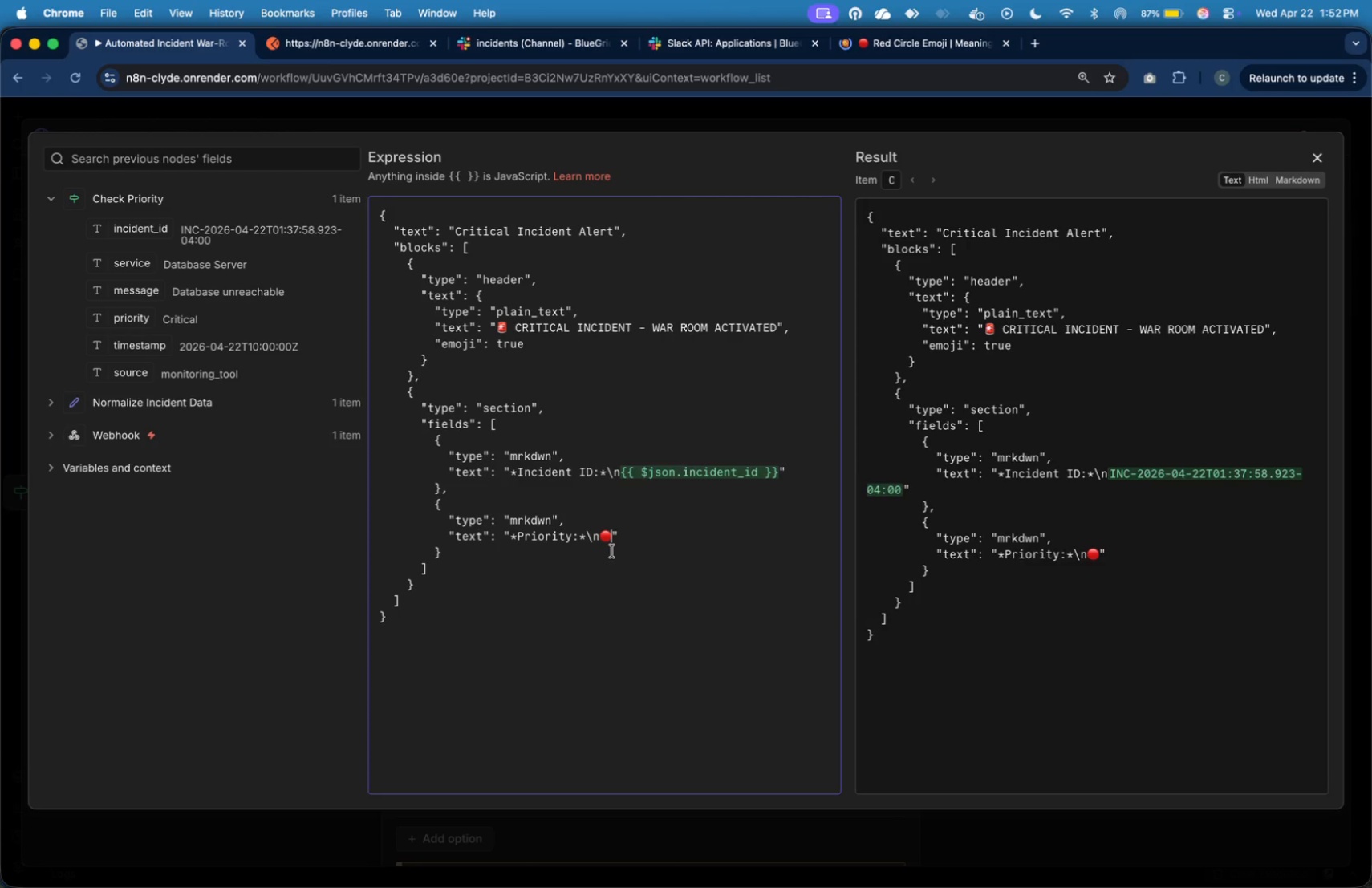 
key(Space)
 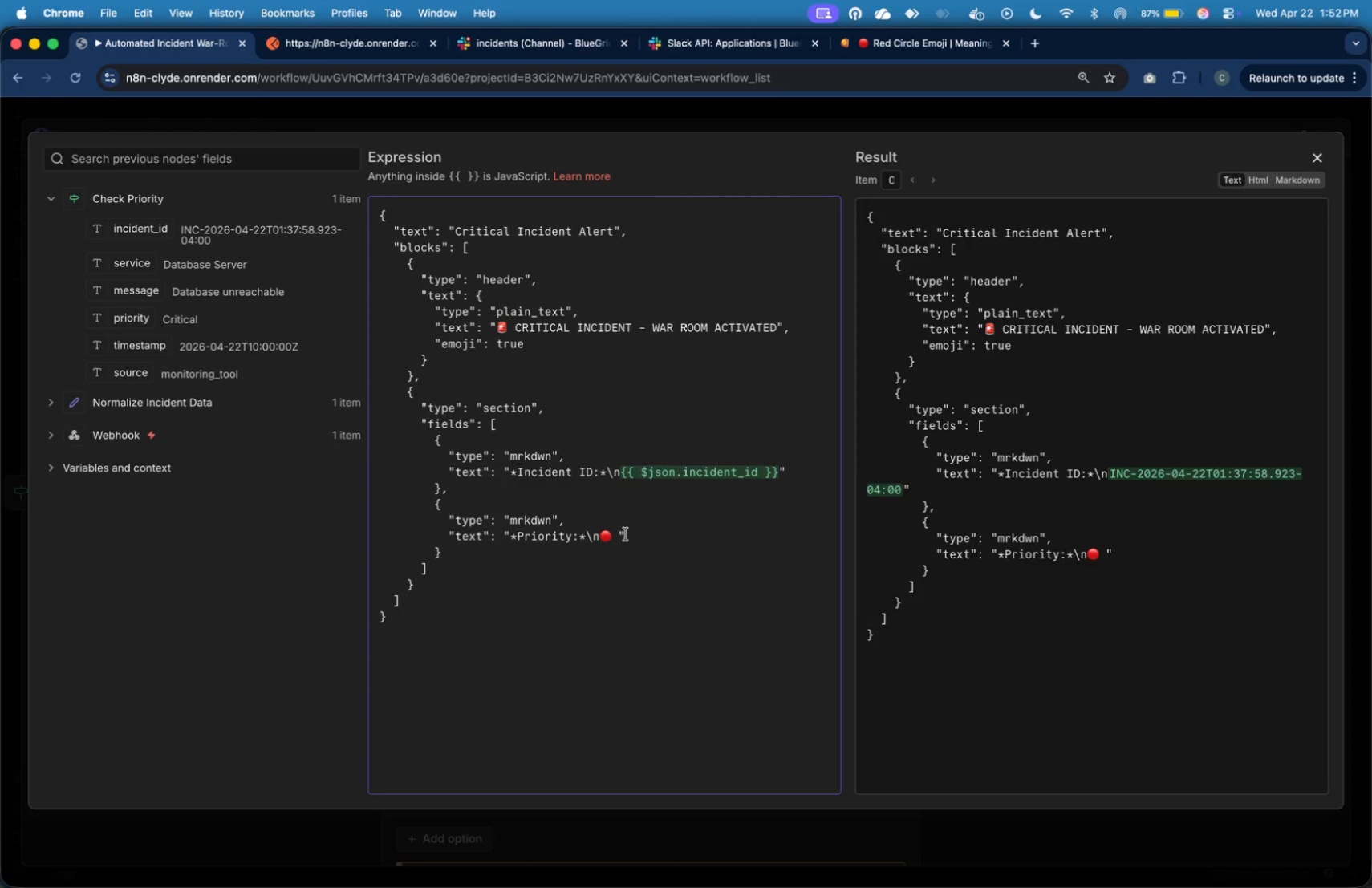 
type(Critical)
 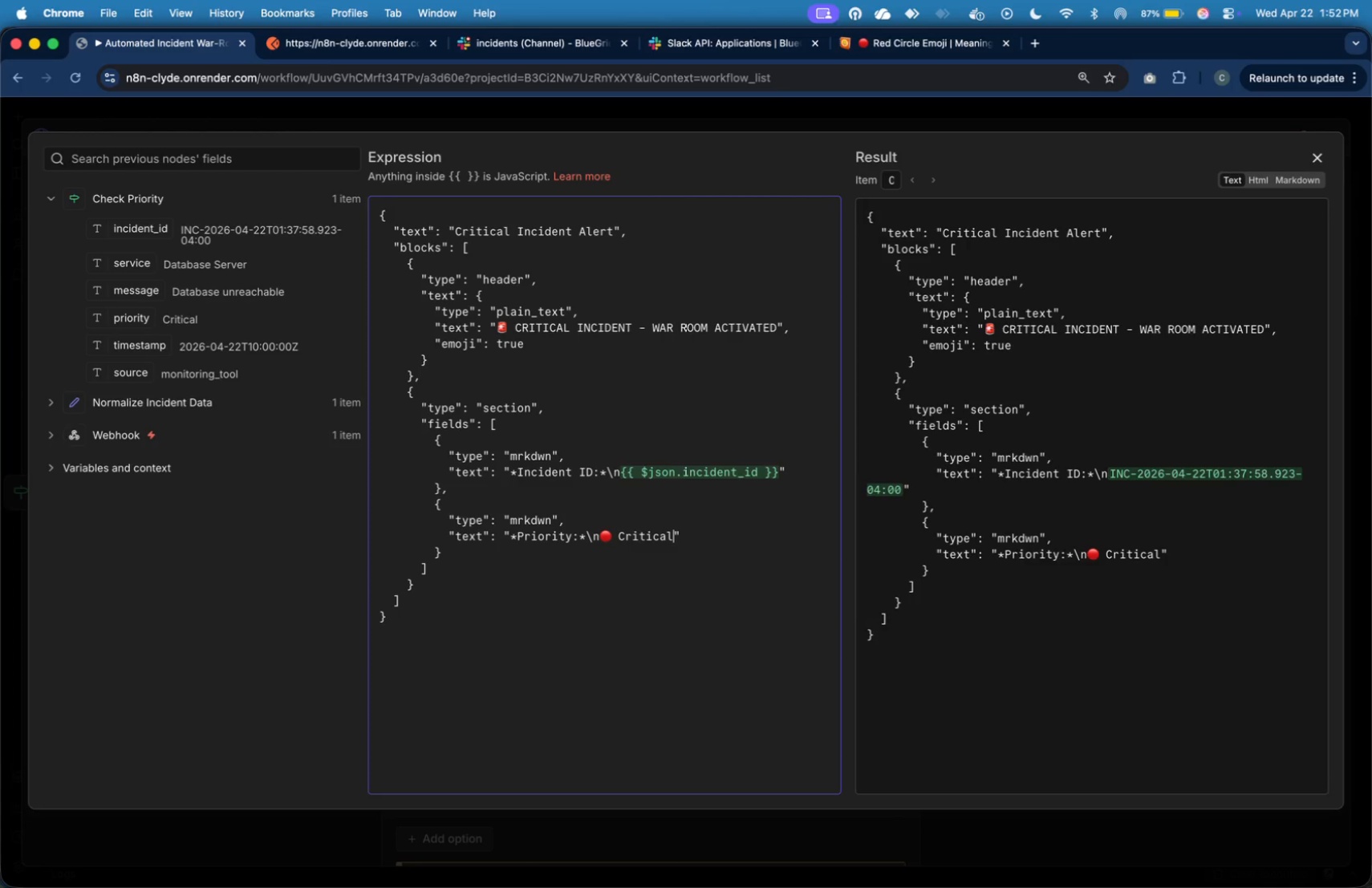 
key(ArrowDown)
 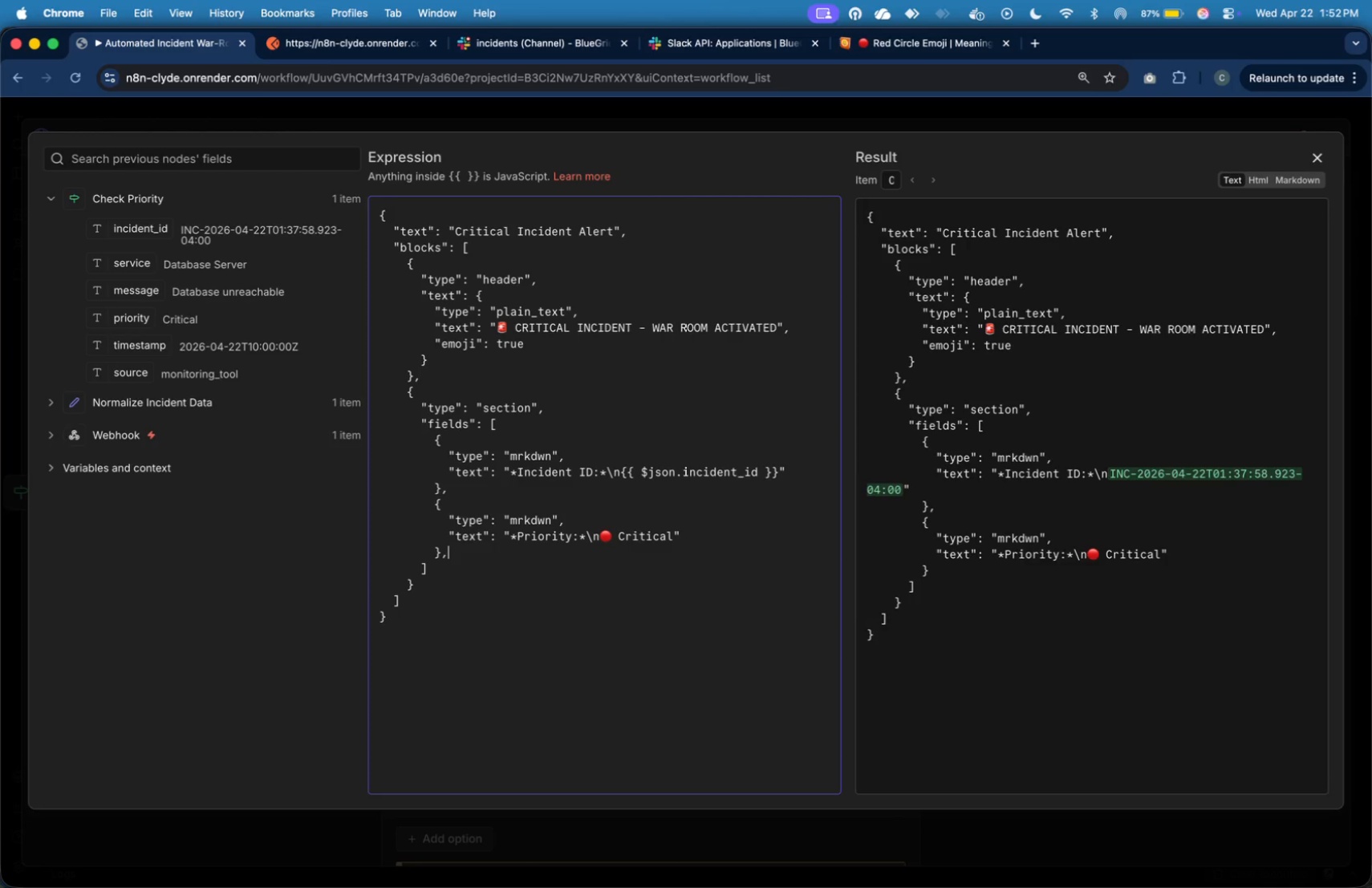 
key(Comma)
 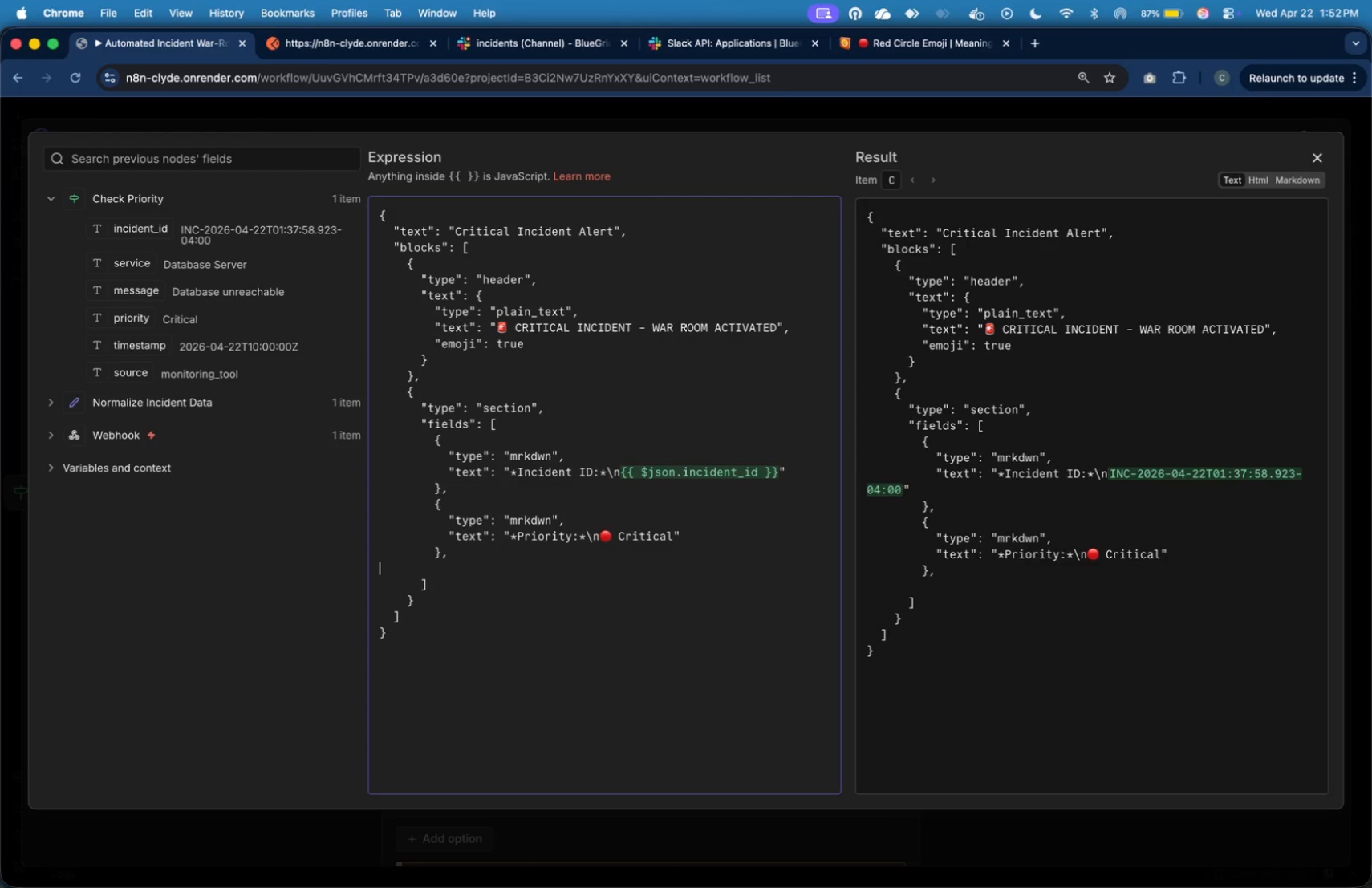 
key(Enter)
 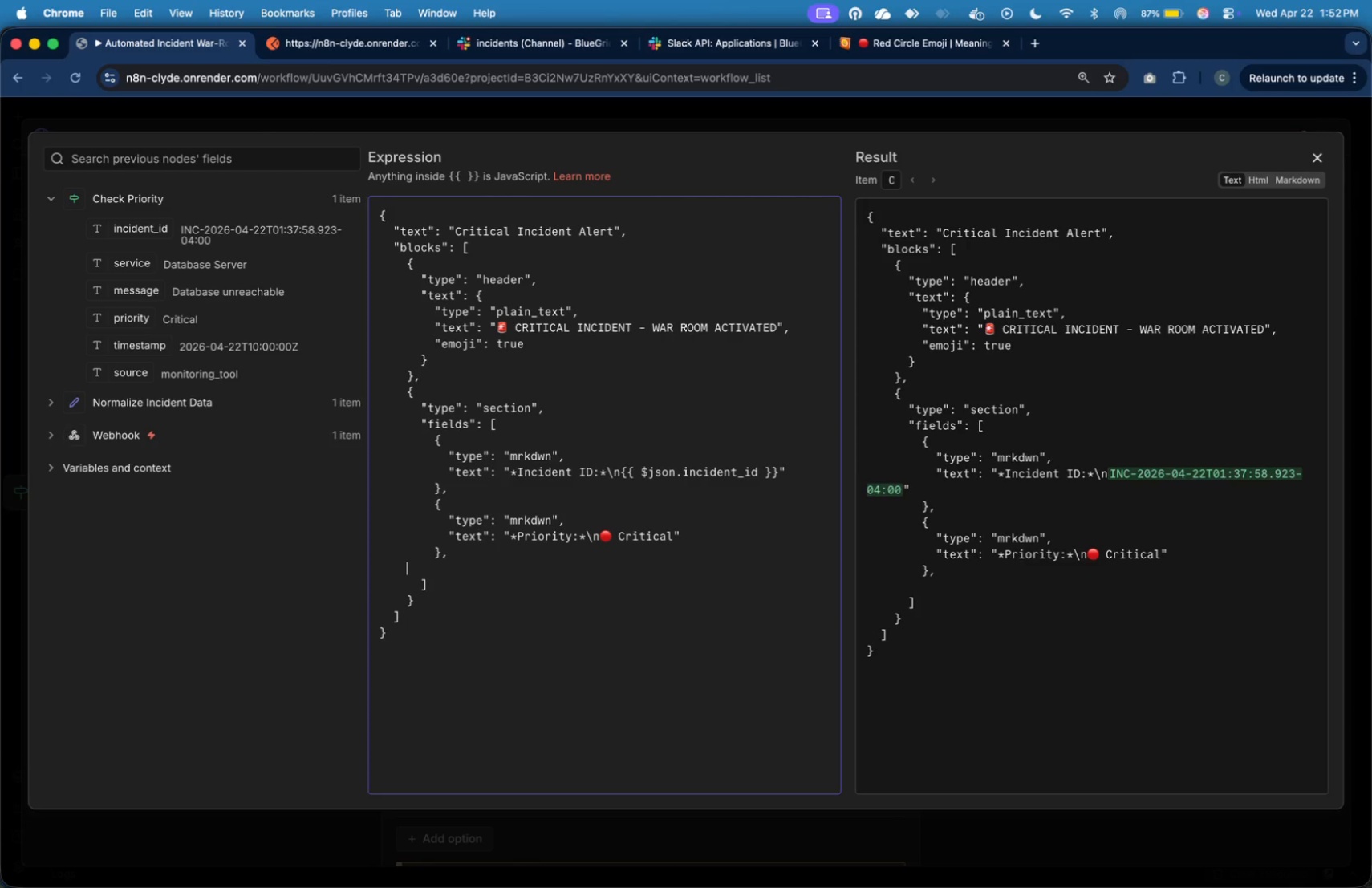 
key(Tab)
 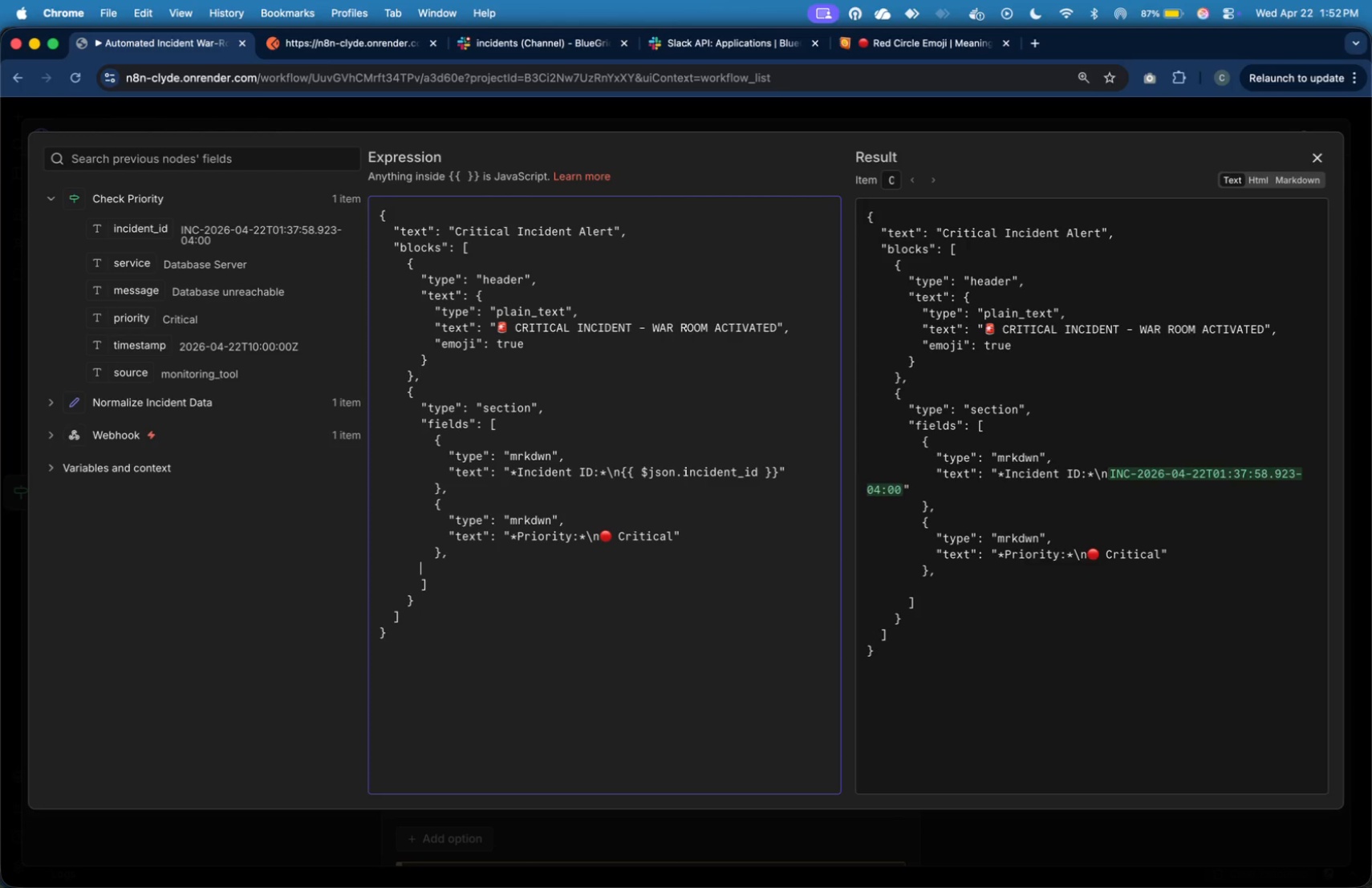 
key(Tab)
 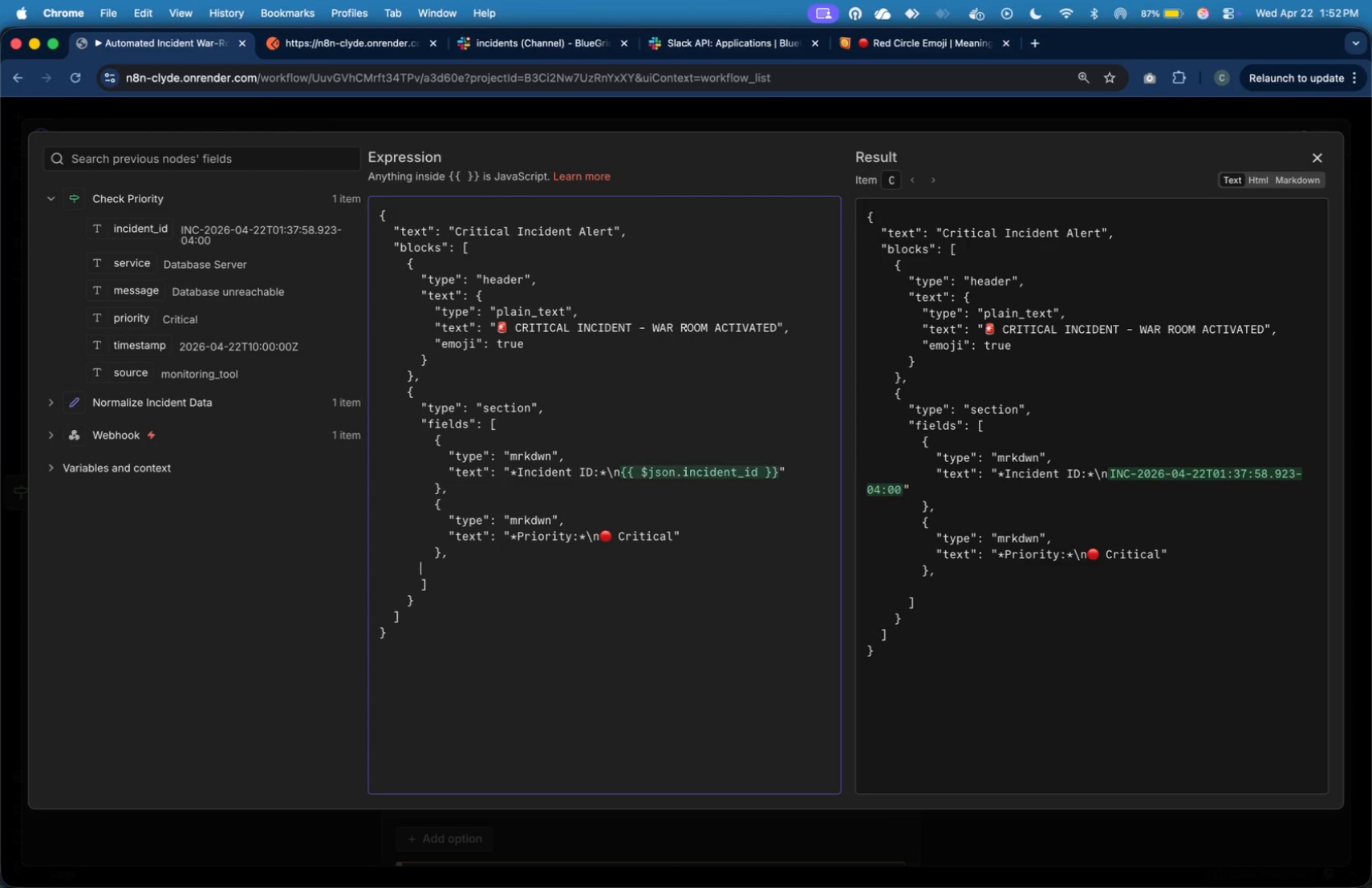 
key(Tab)
 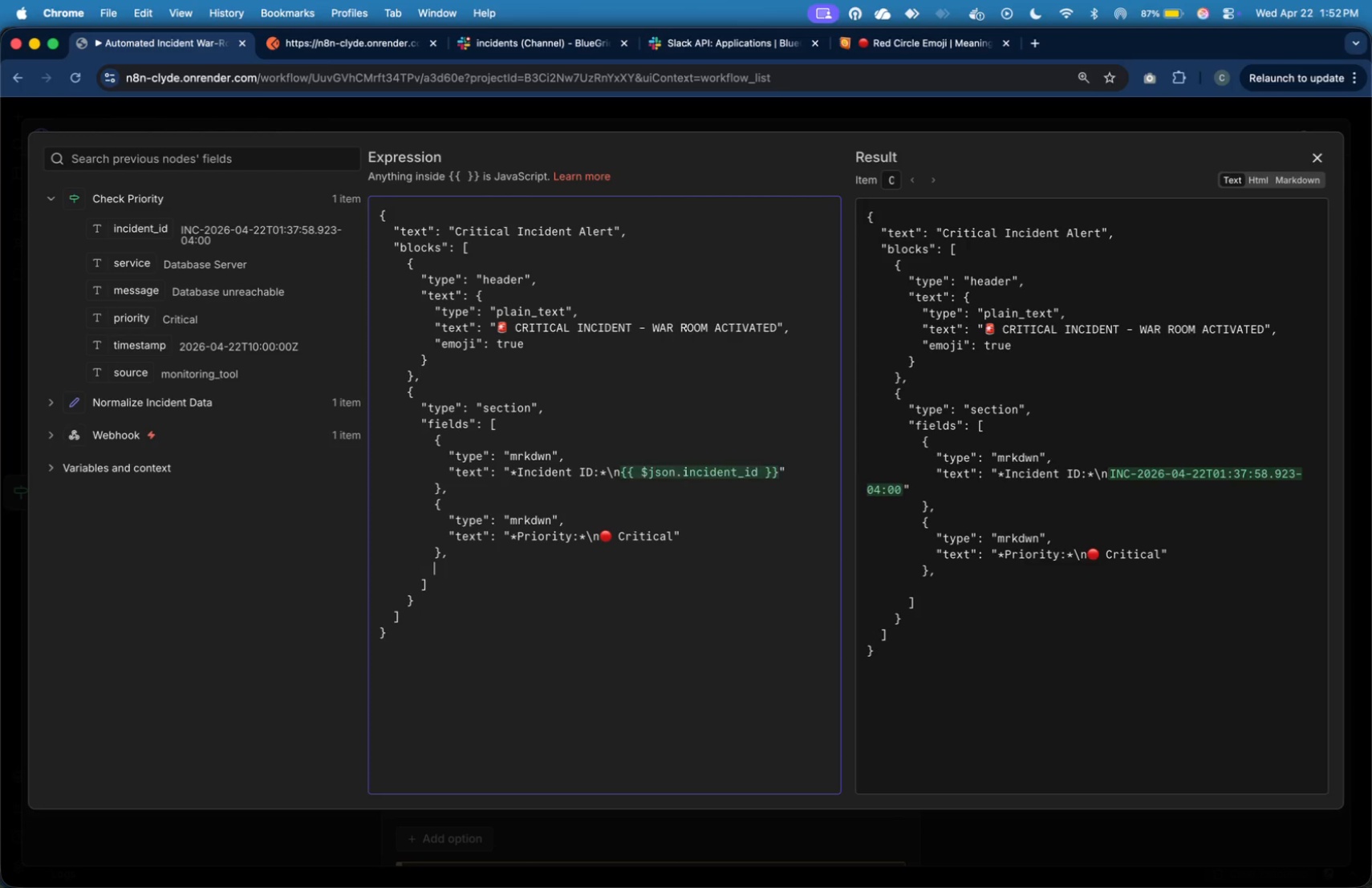 
key(Tab)
 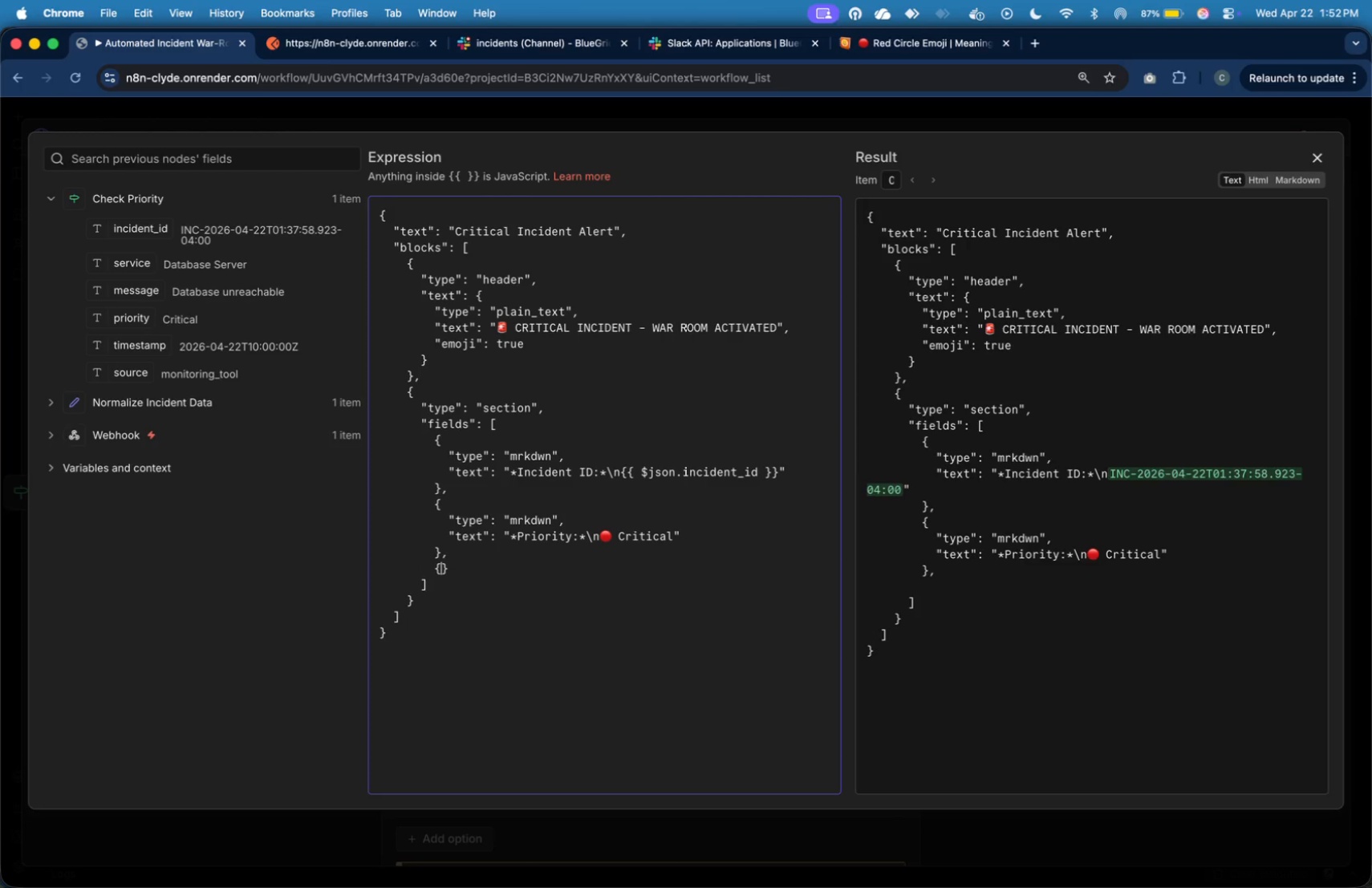 
key(Shift+BracketLeft)
 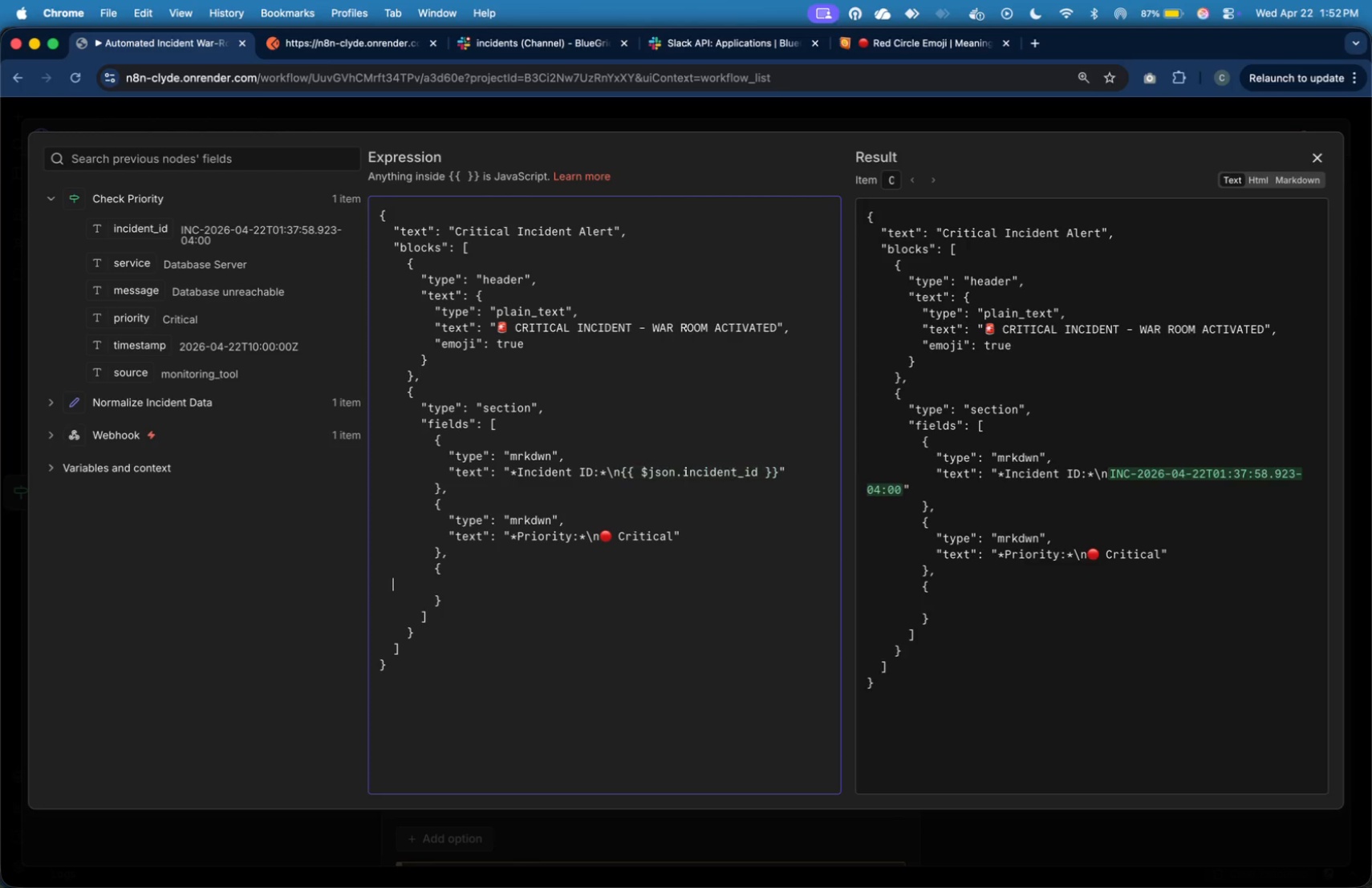 
key(Enter)
 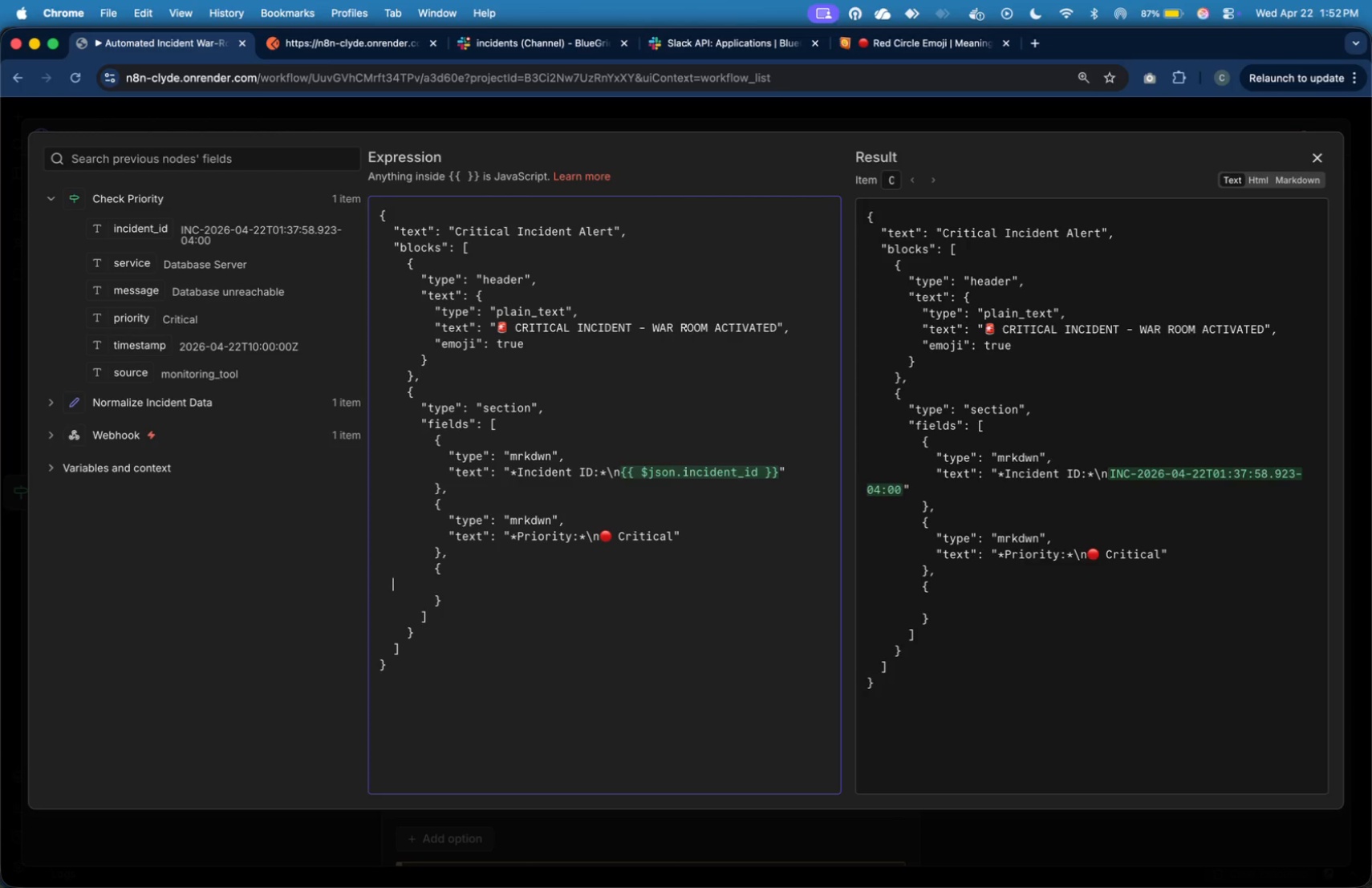 
key(Tab)
 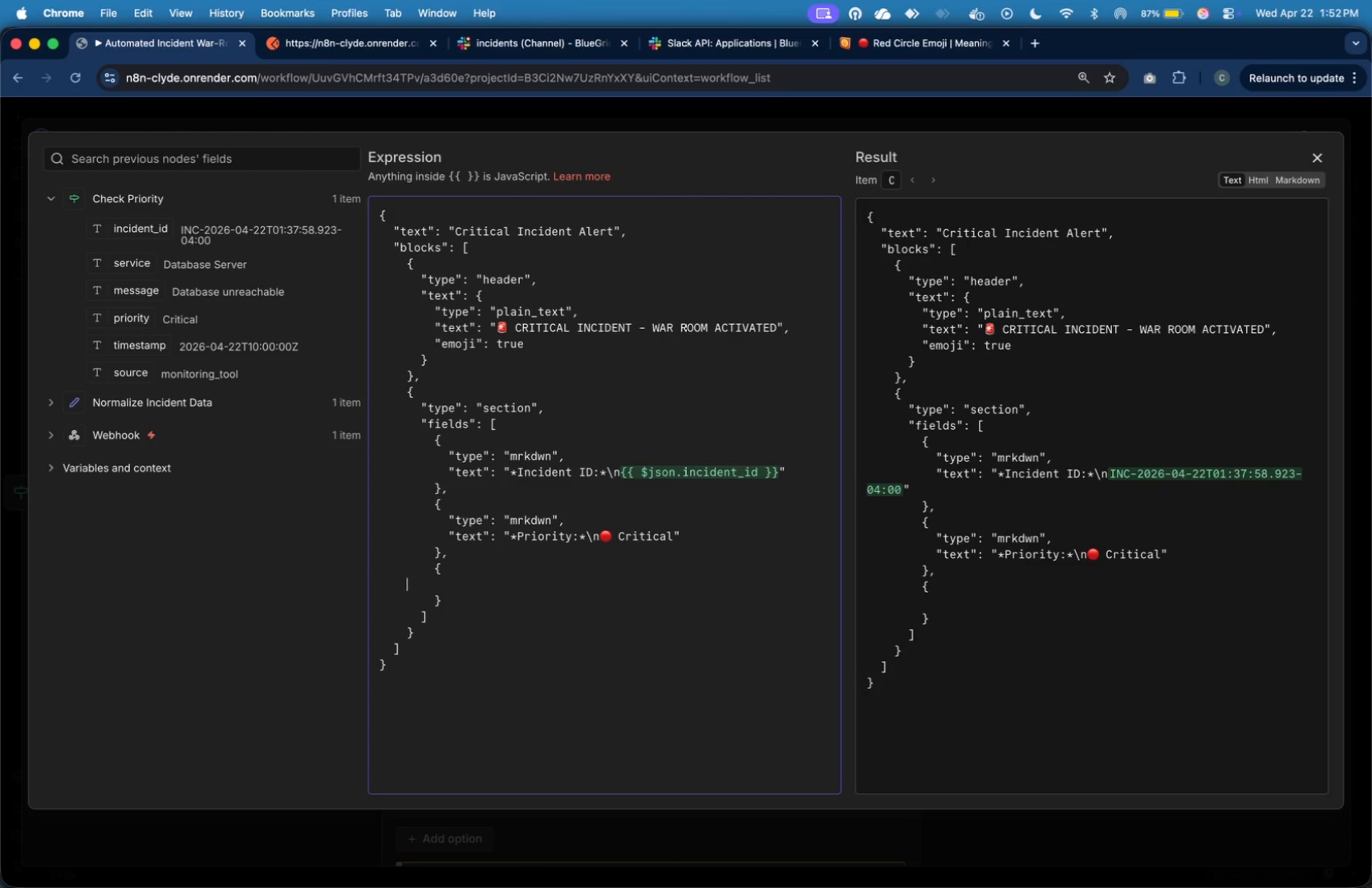 
key(Tab)
 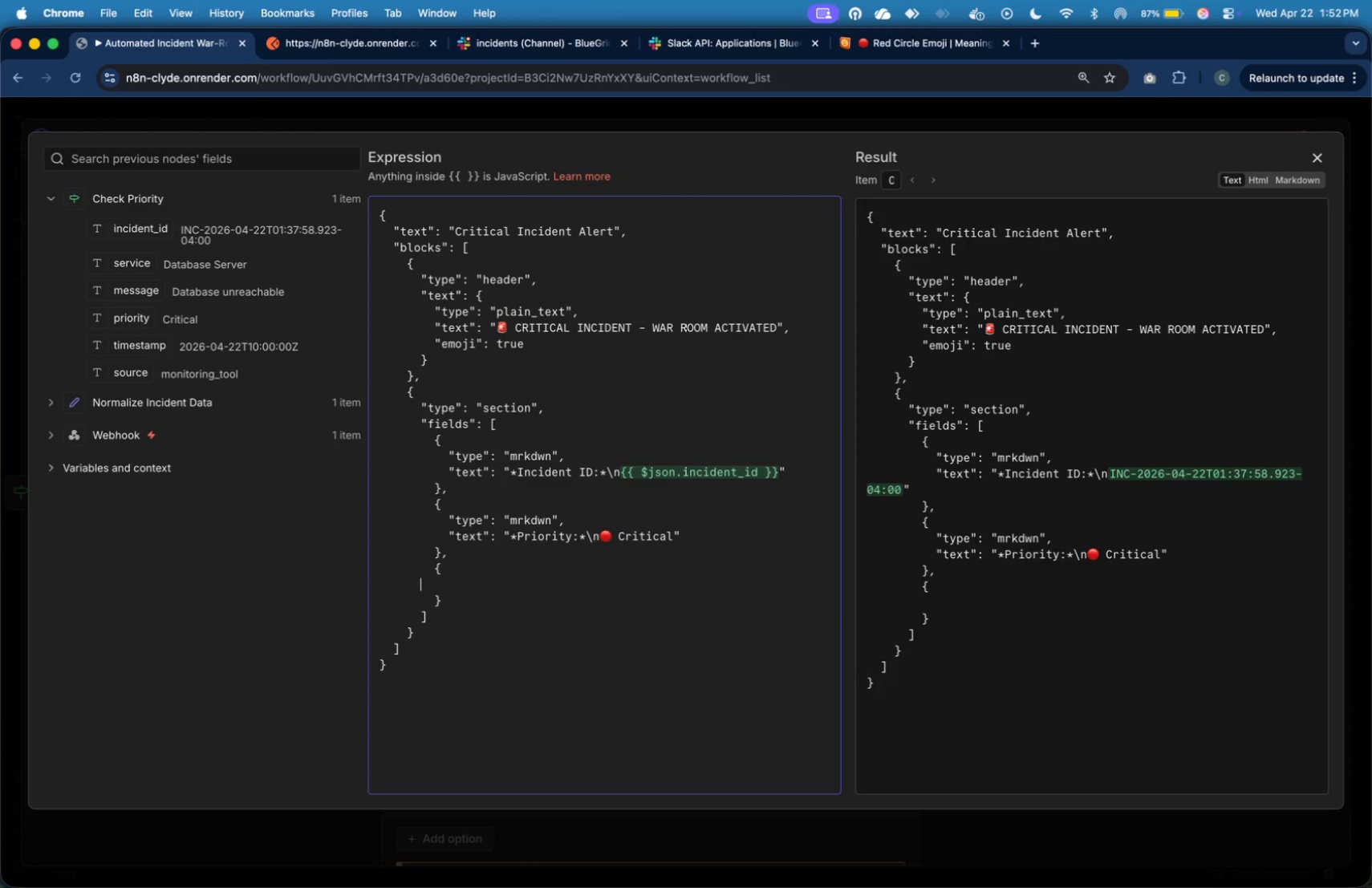 
key(Tab)
 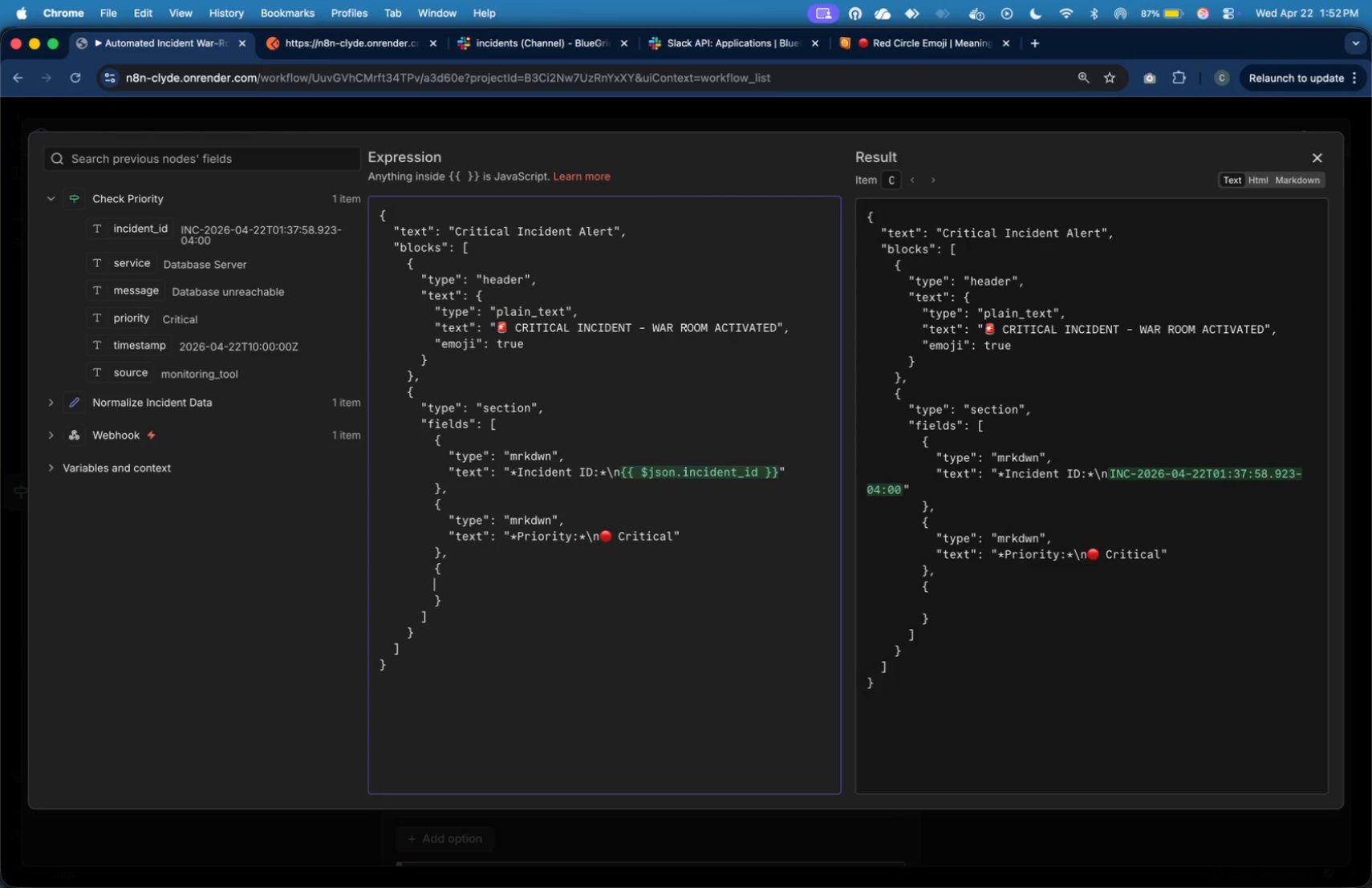 
key(Tab)
 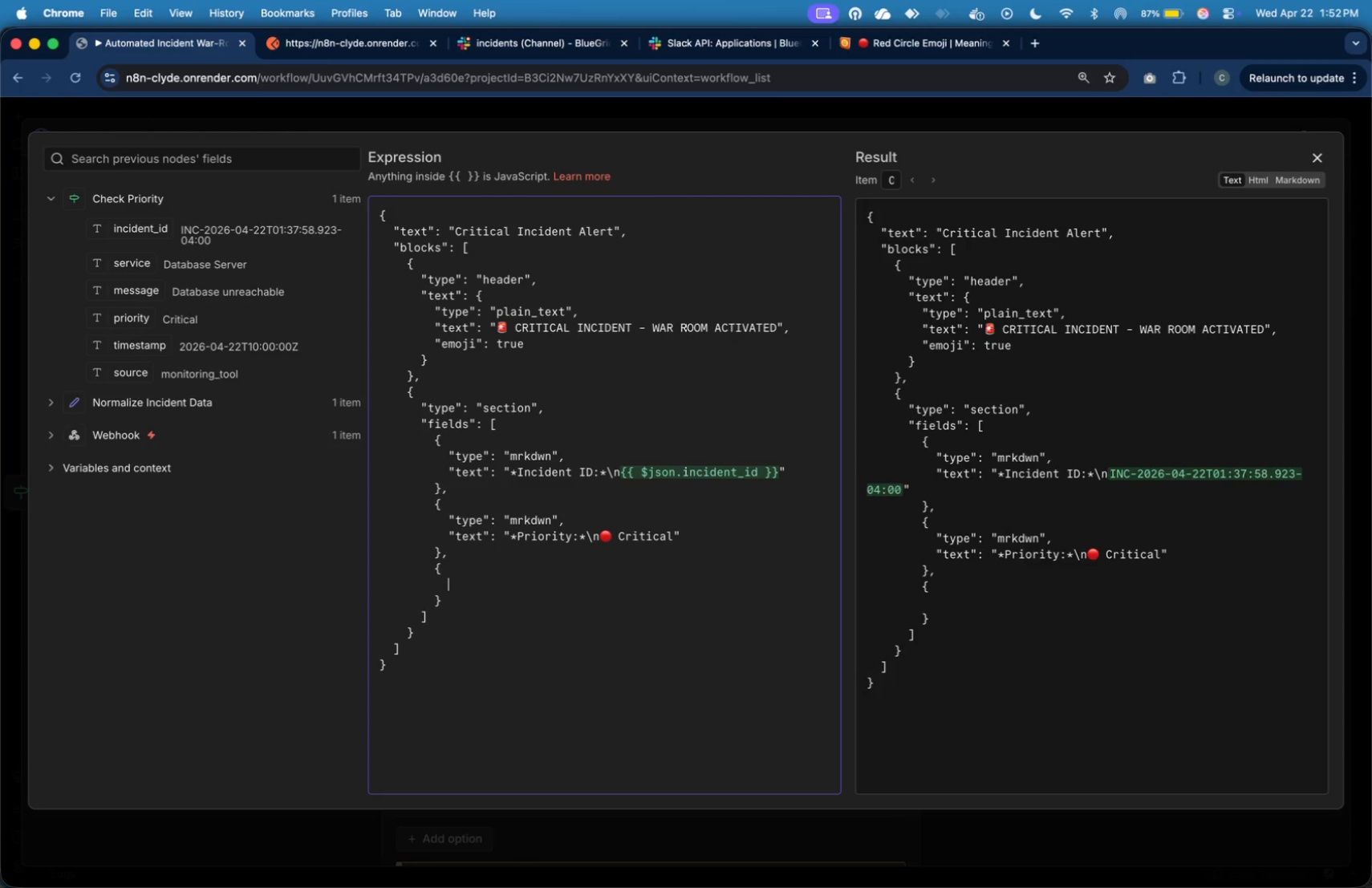 
key(Tab)
 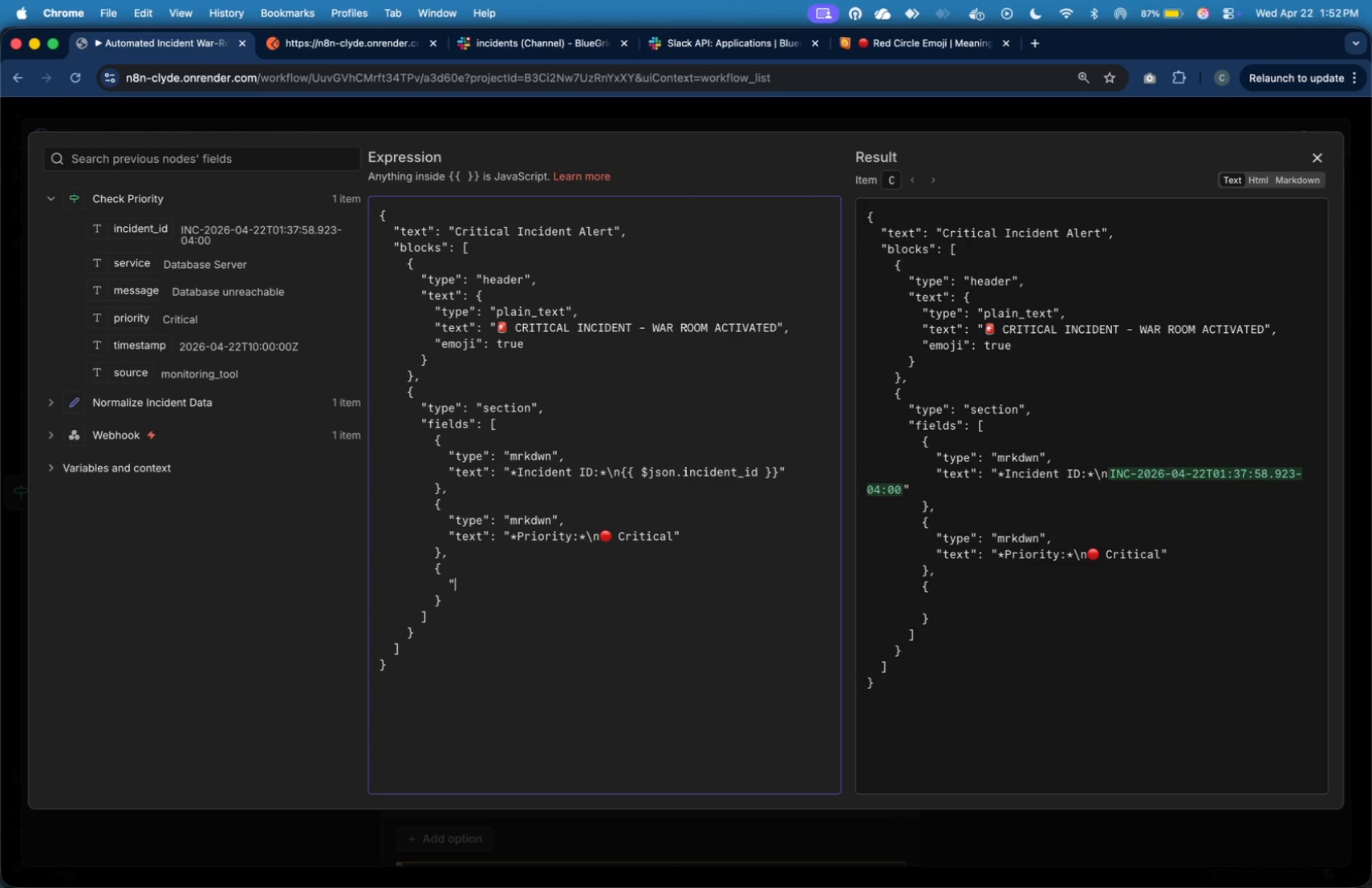 
key(Shift+Quote)
 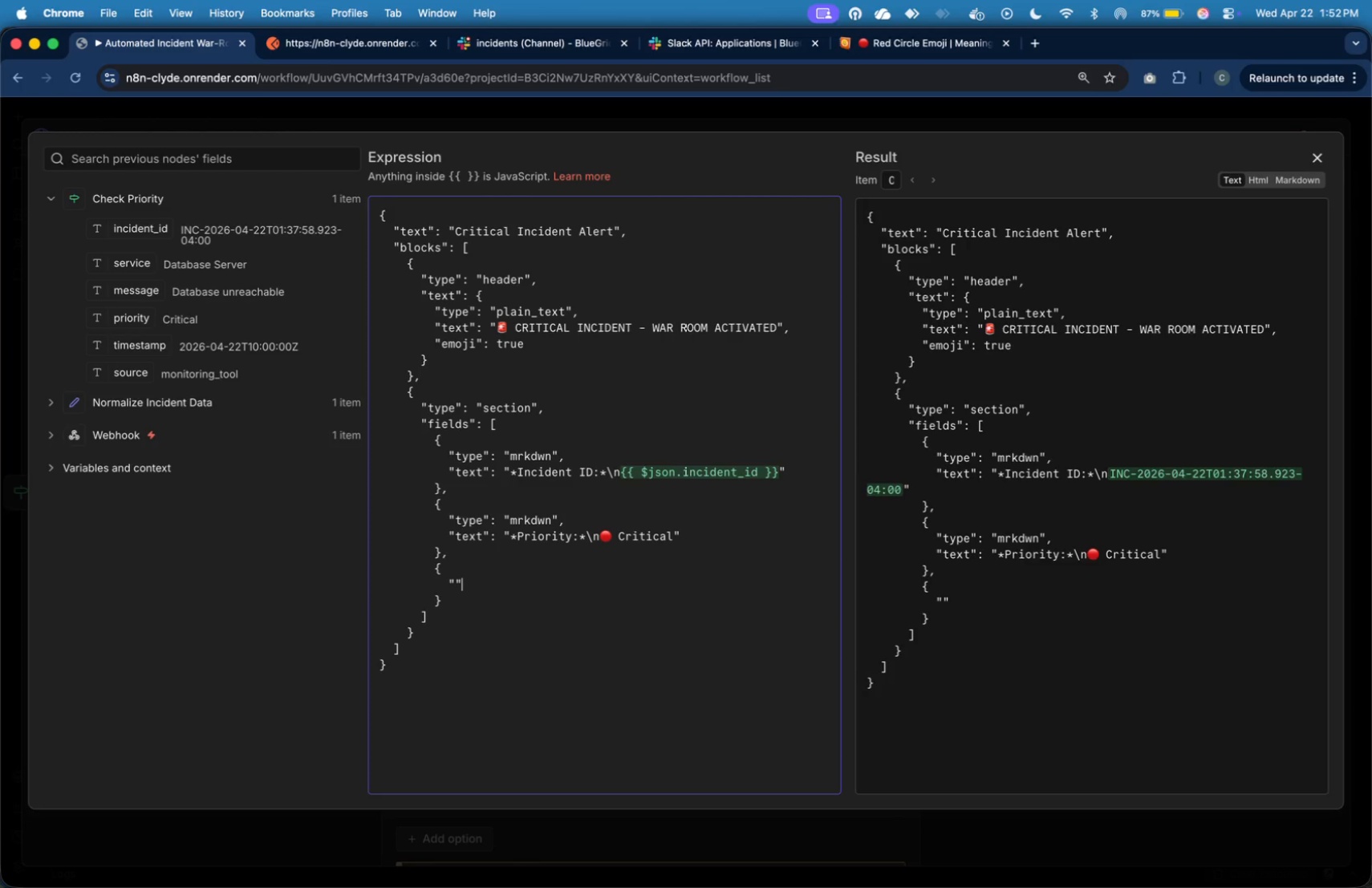 
key(Shift+Quote)
 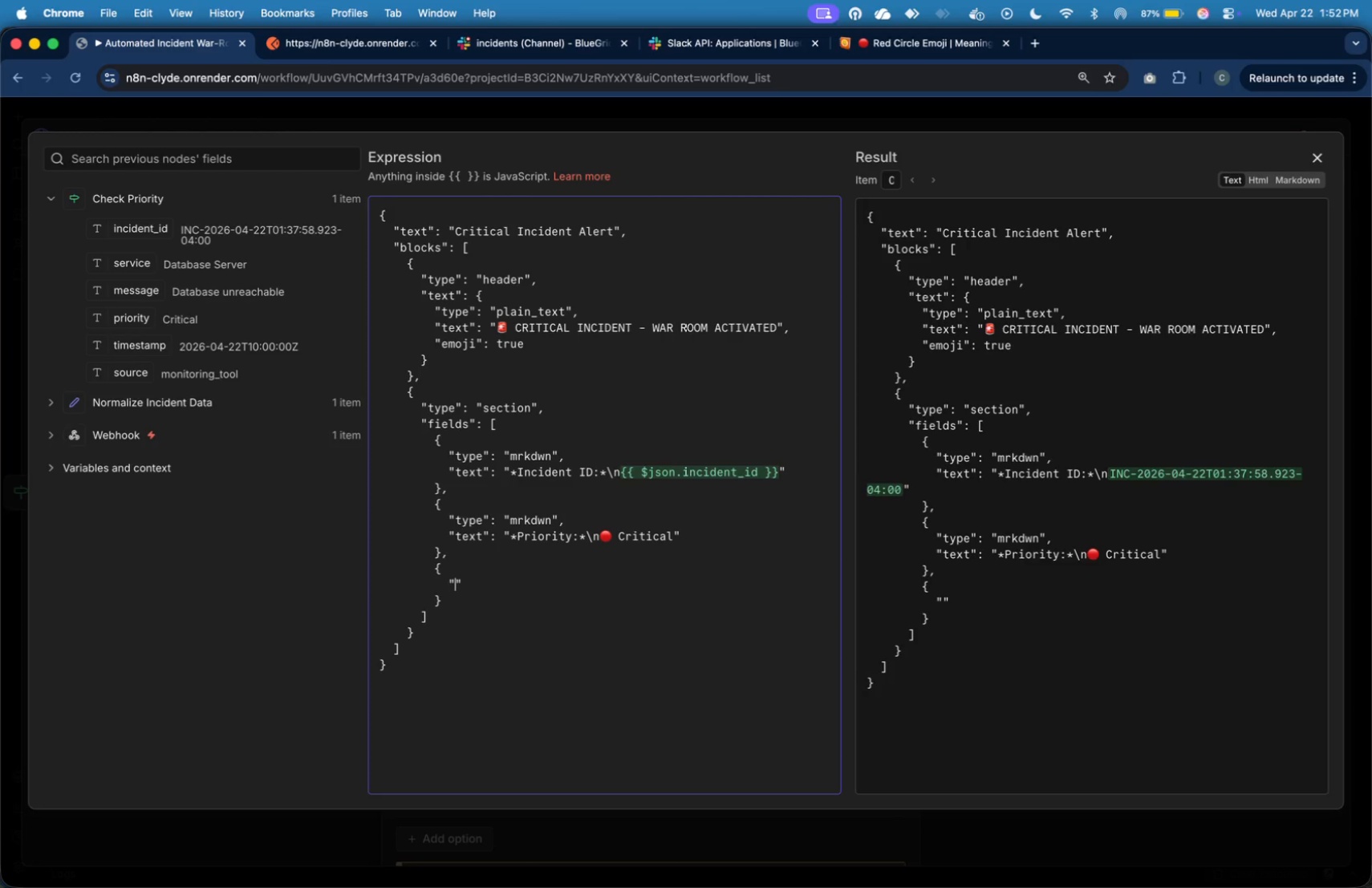 
key(ArrowLeft)
 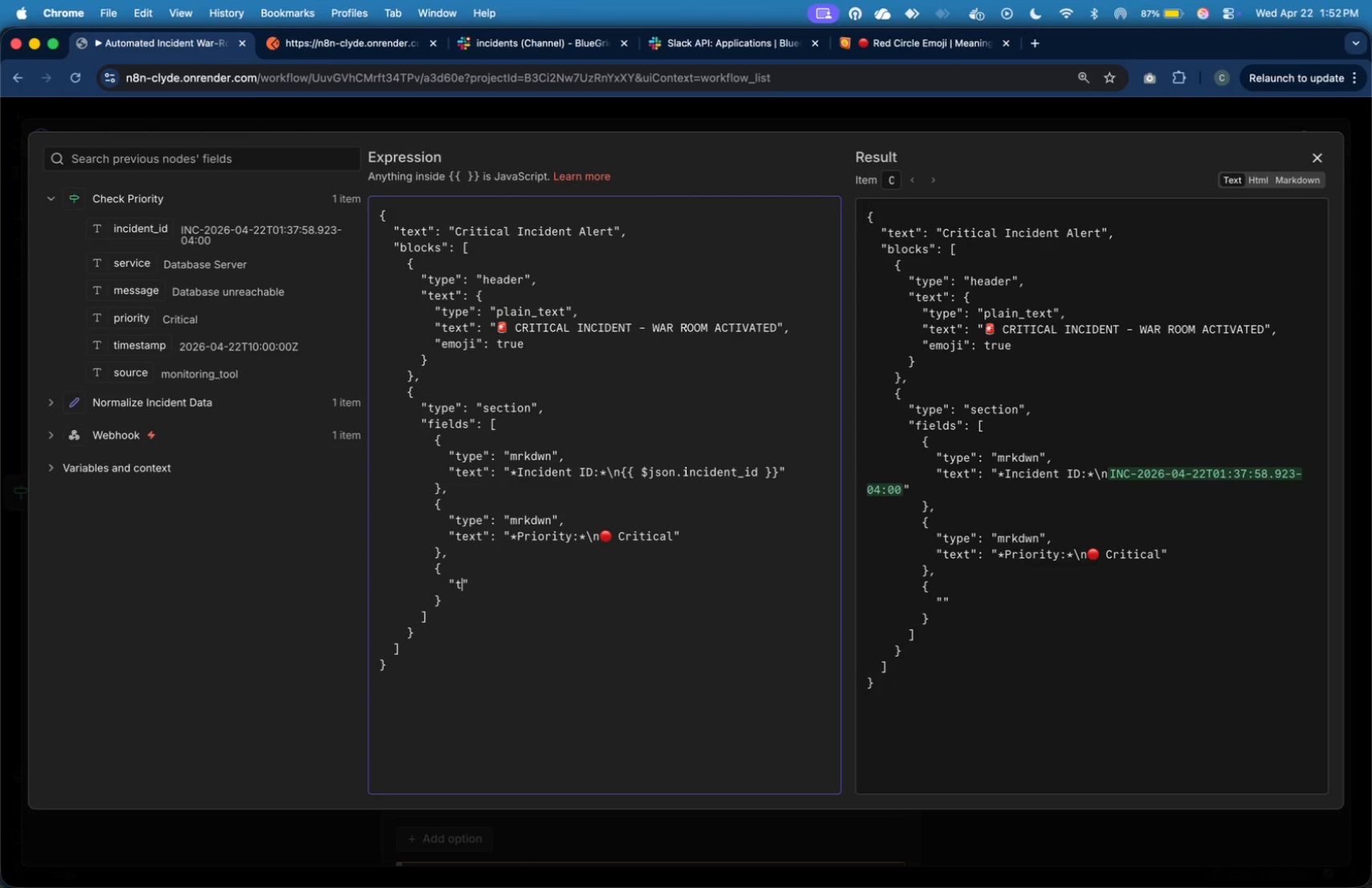 
type(type)
 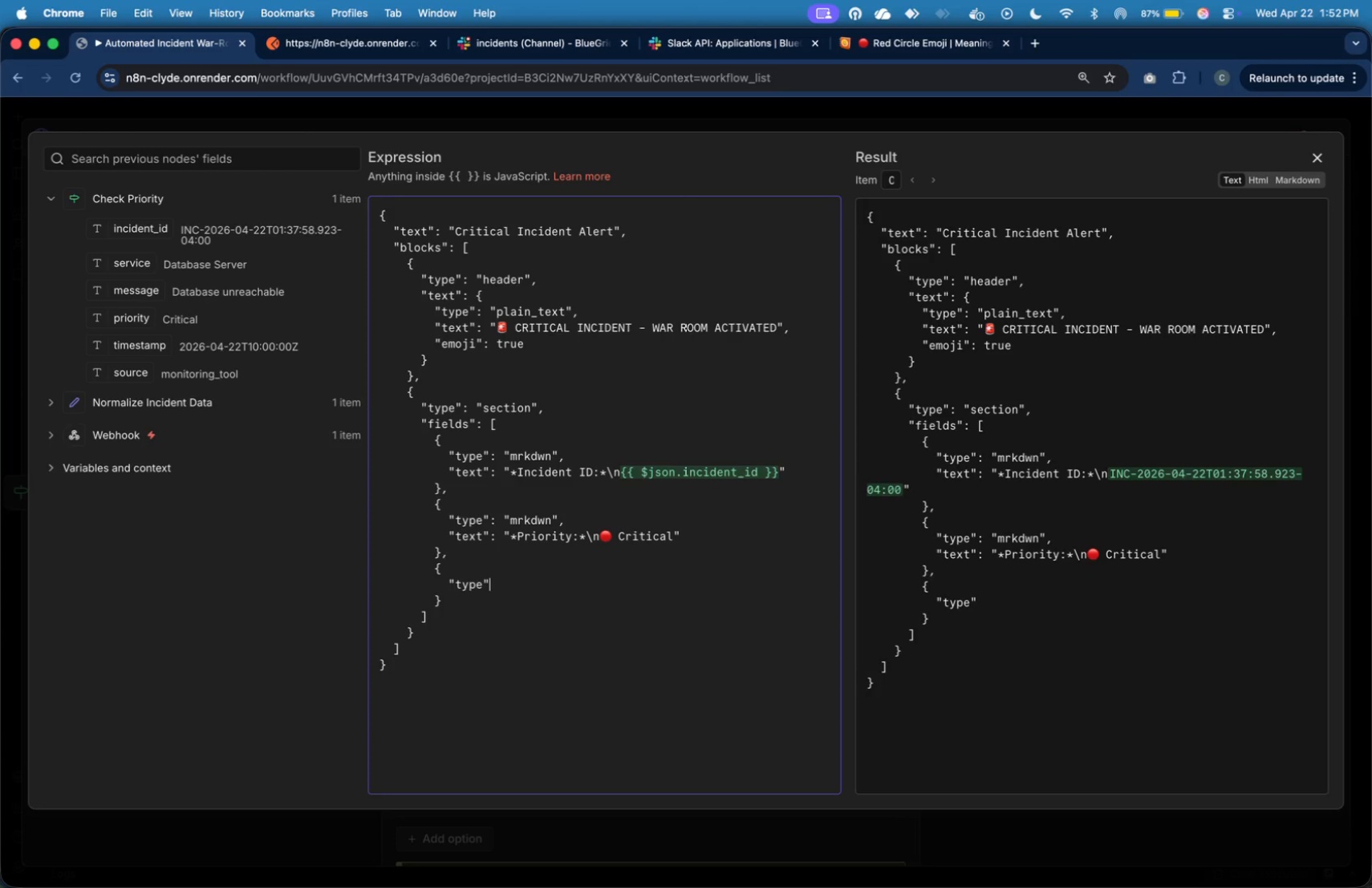 
key(ArrowRight)
 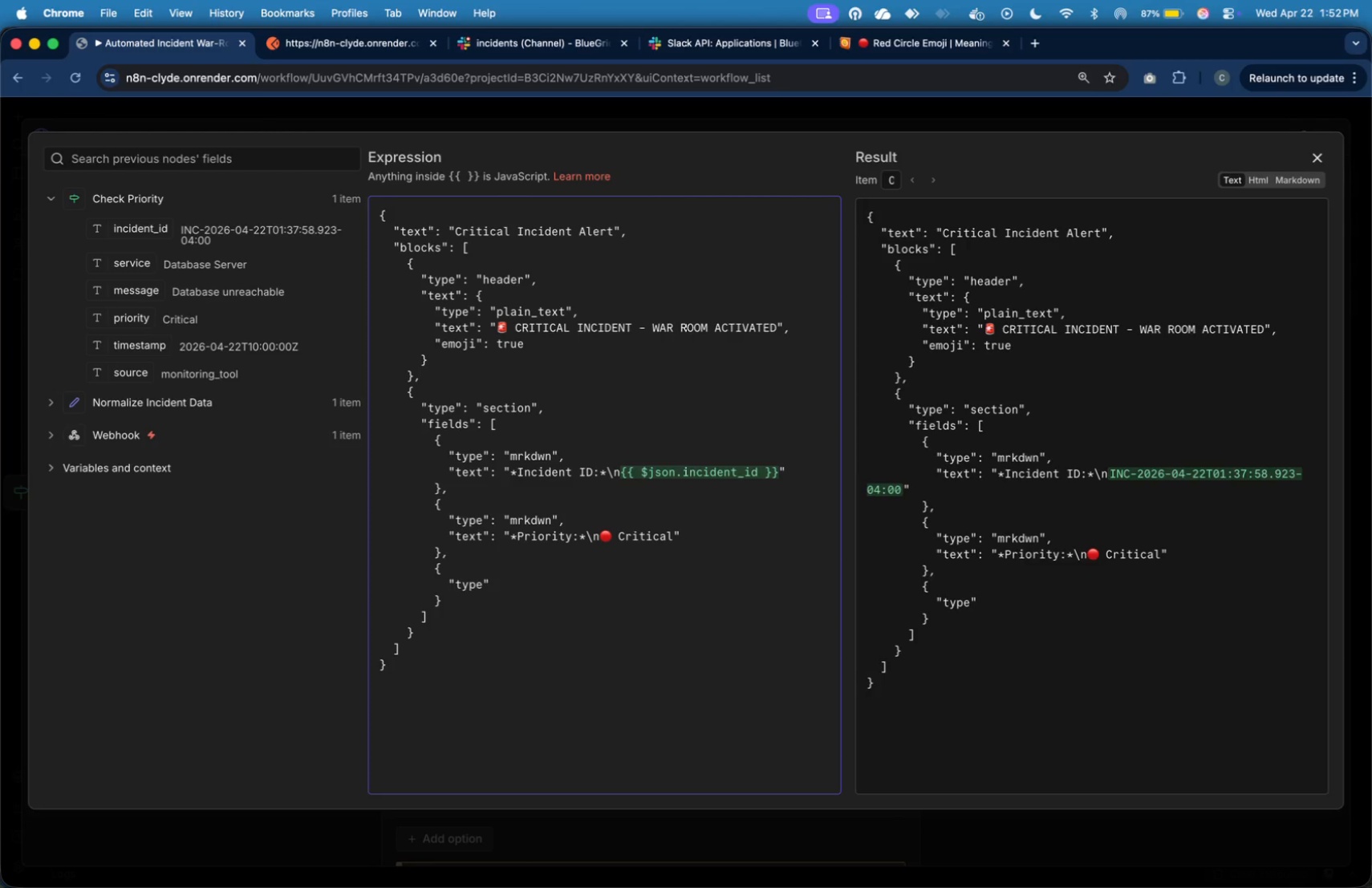 
key(Shift+Semicolon)
 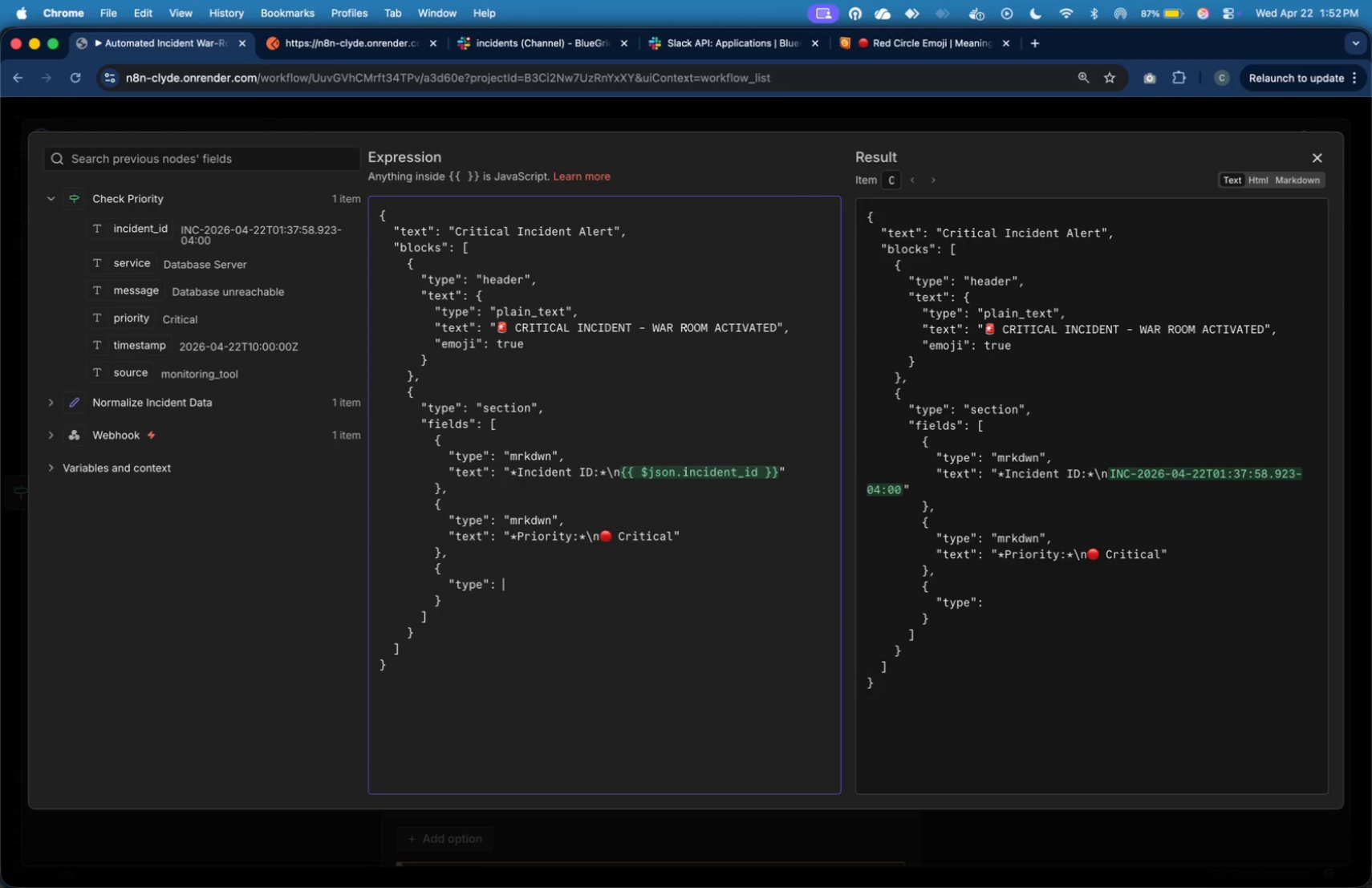 
key(Shift+Space)
 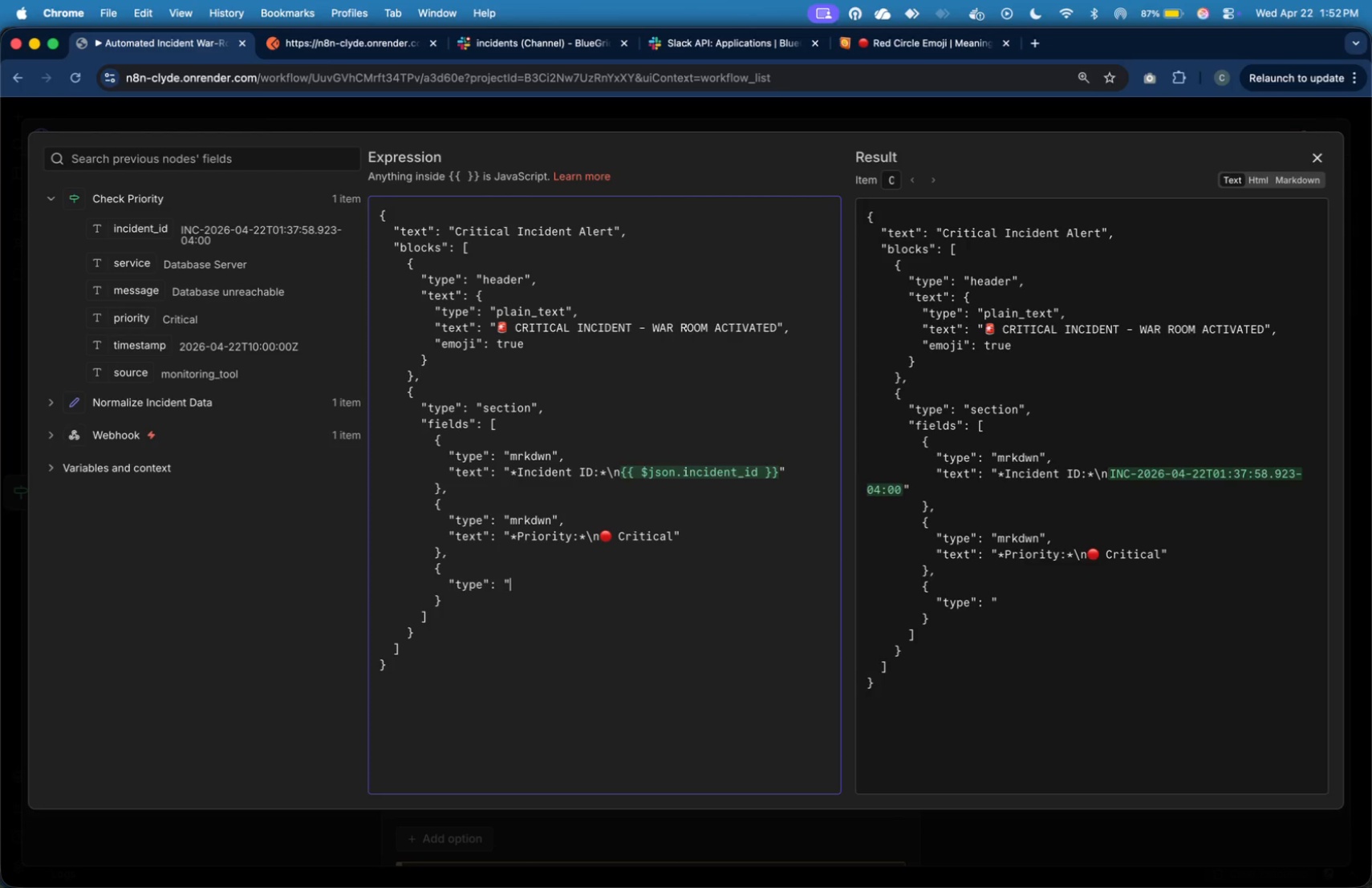 
key(Shift+Quote)
 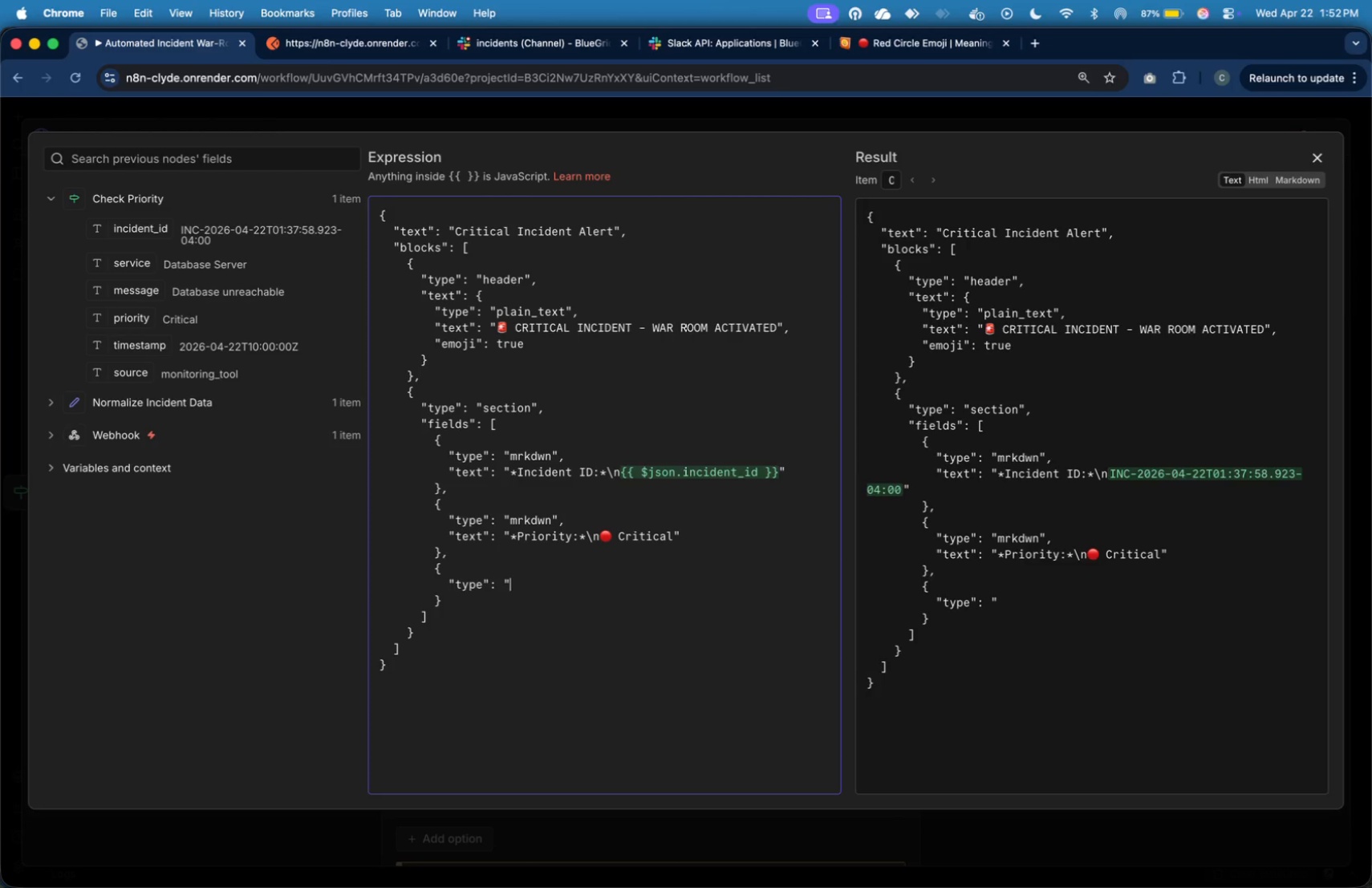 
key(Shift+Quote)
 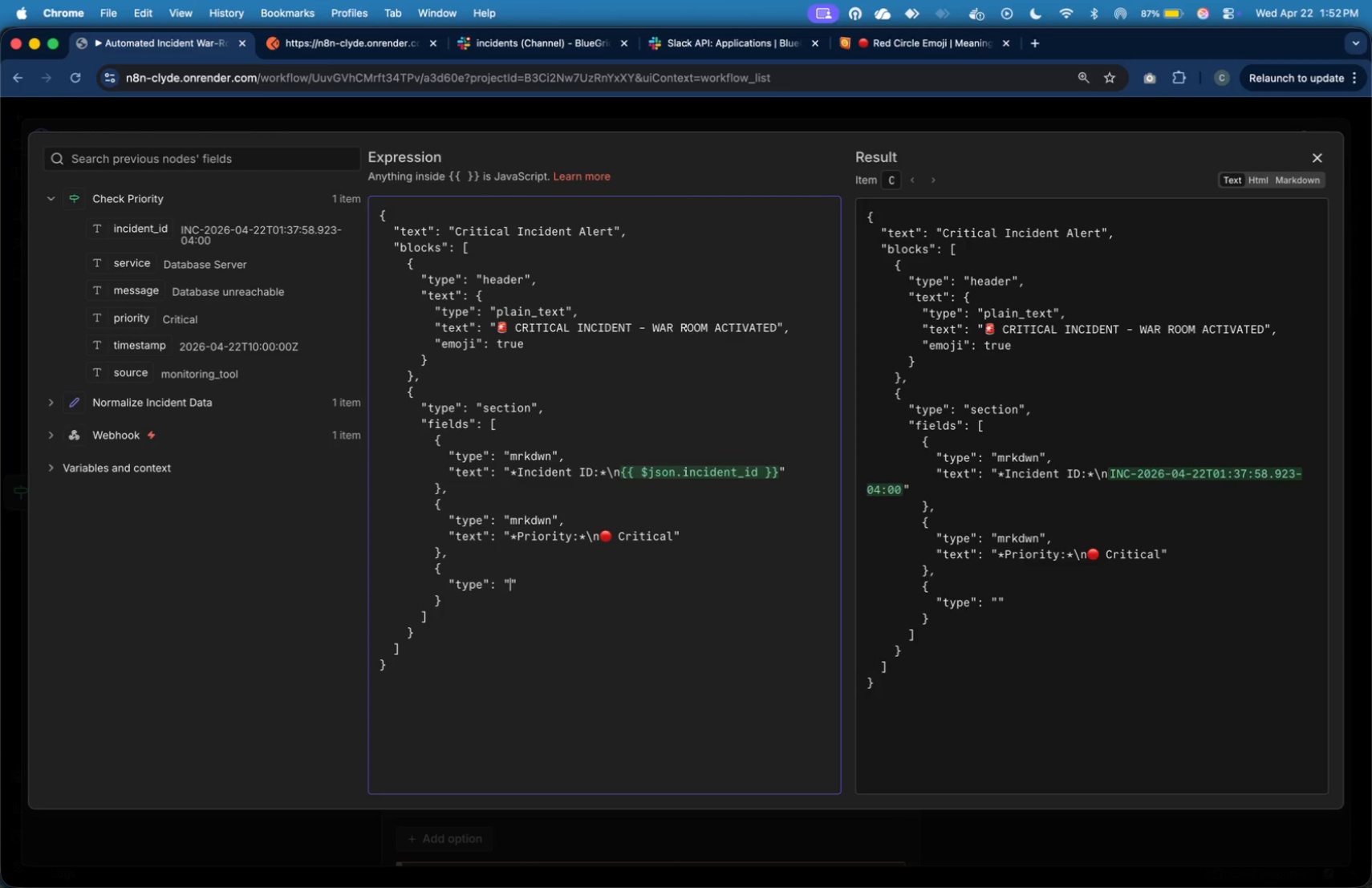 
key(ArrowLeft)
 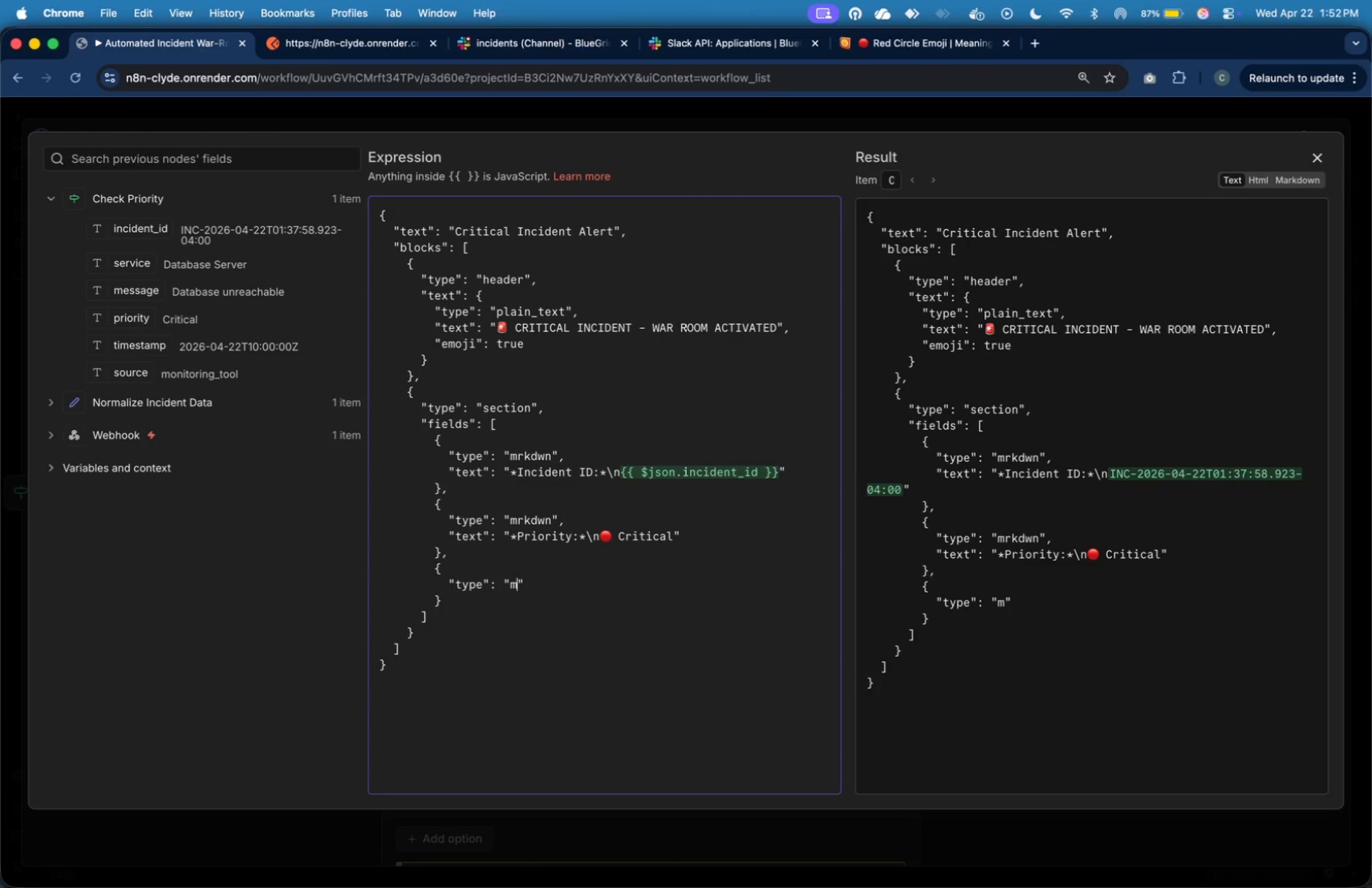 
type(mrkdwn)
 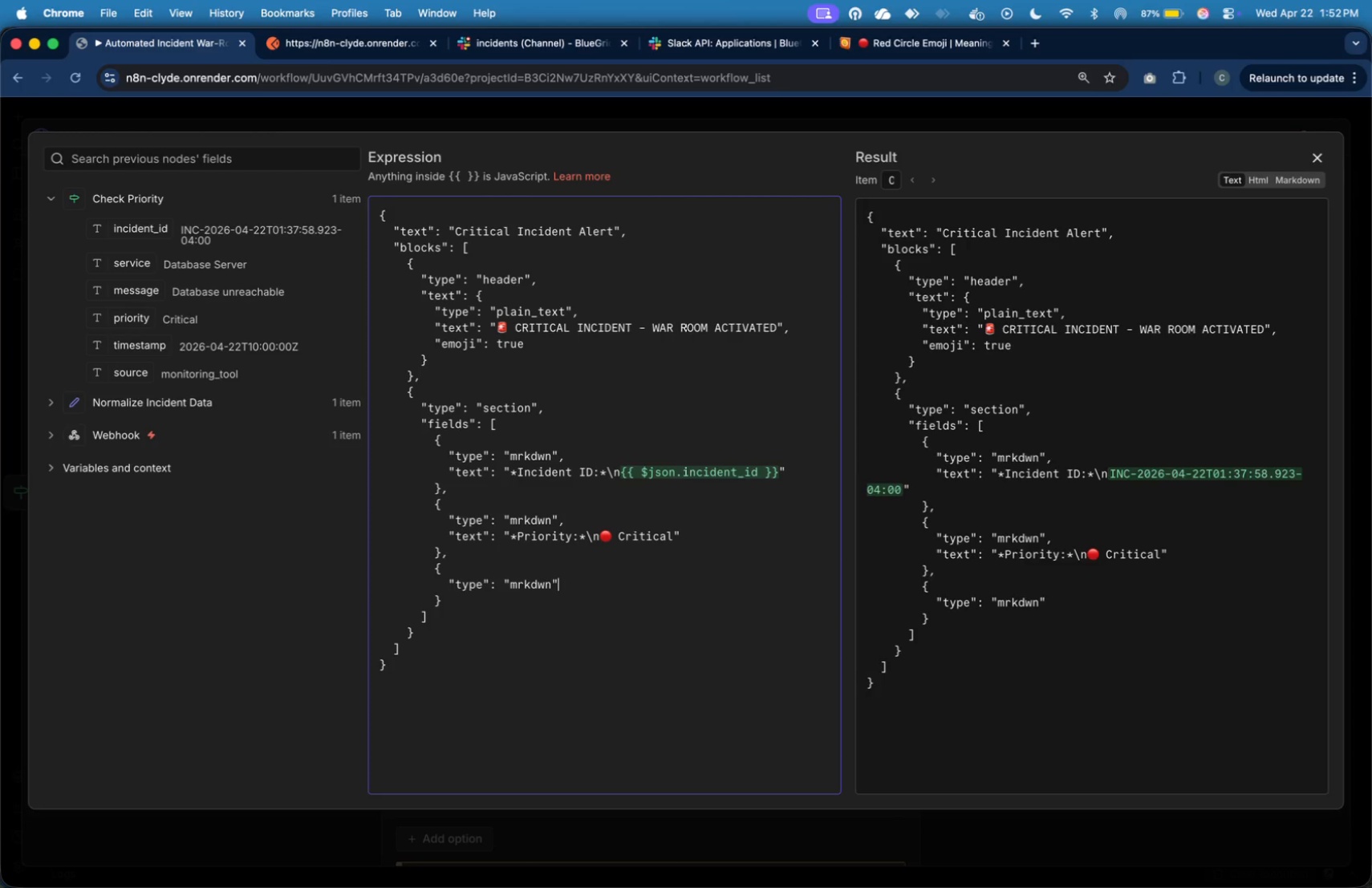 
key(ArrowRight)
 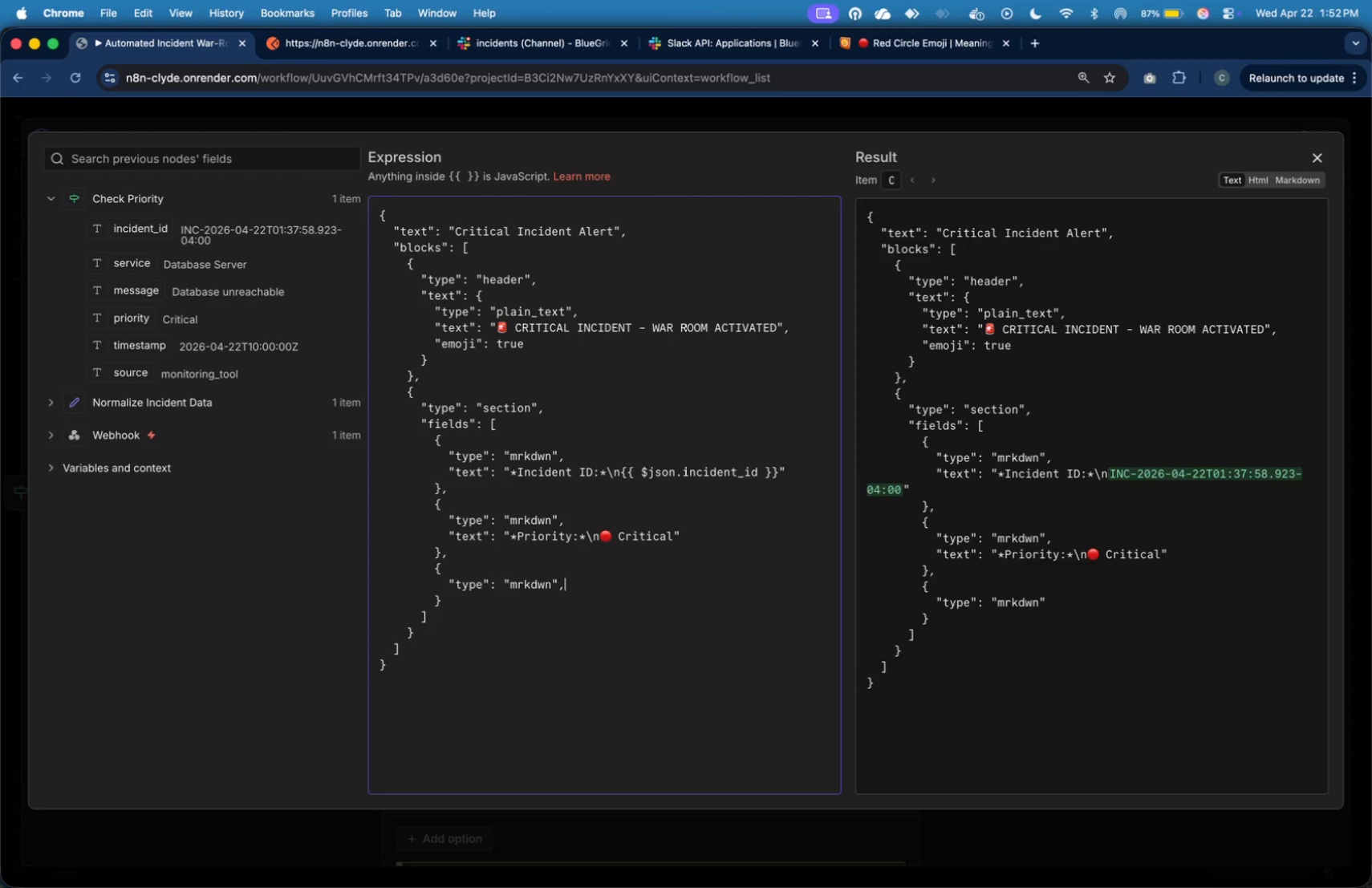 
key(Comma)
 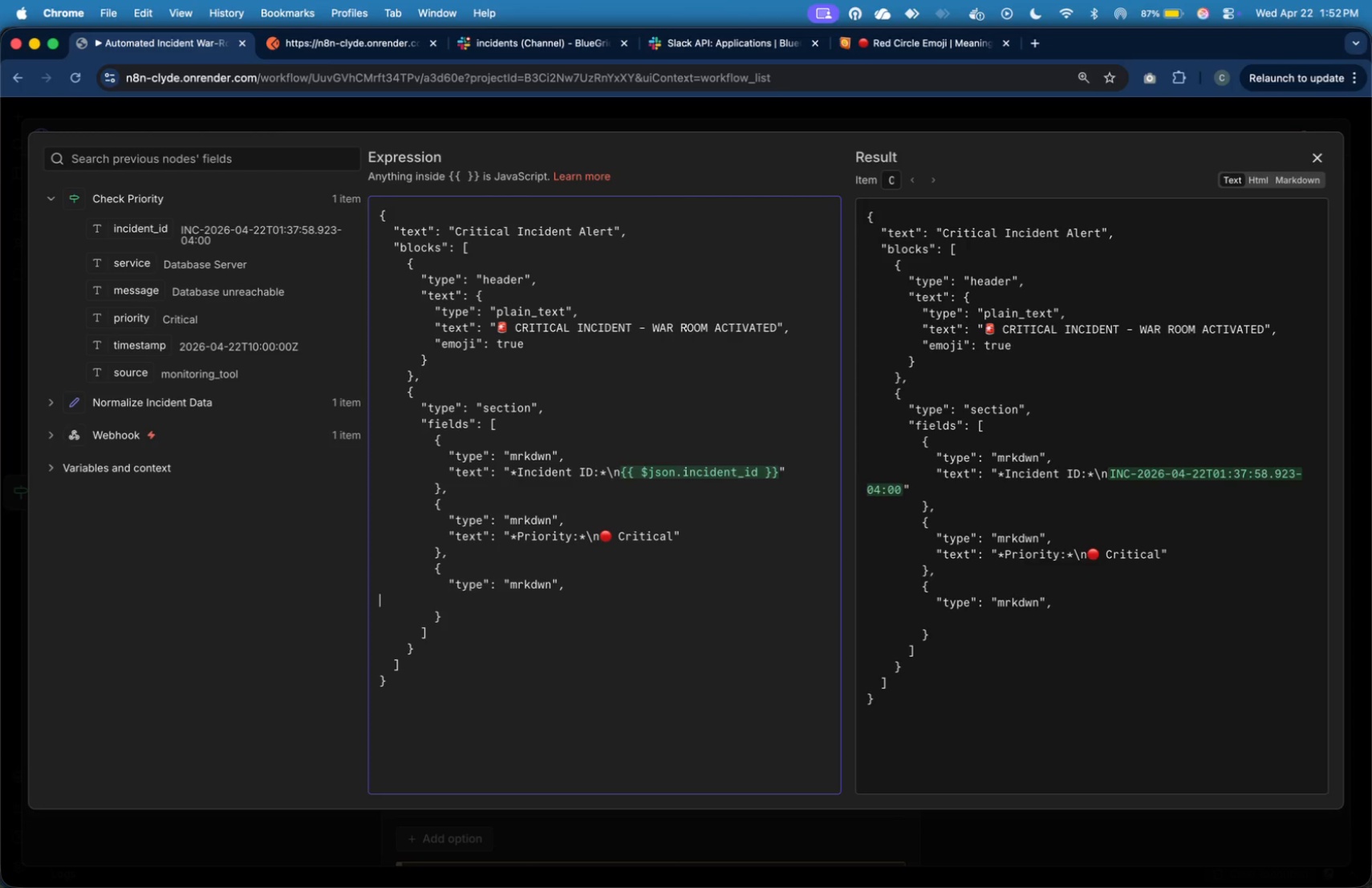 
key(Enter)
 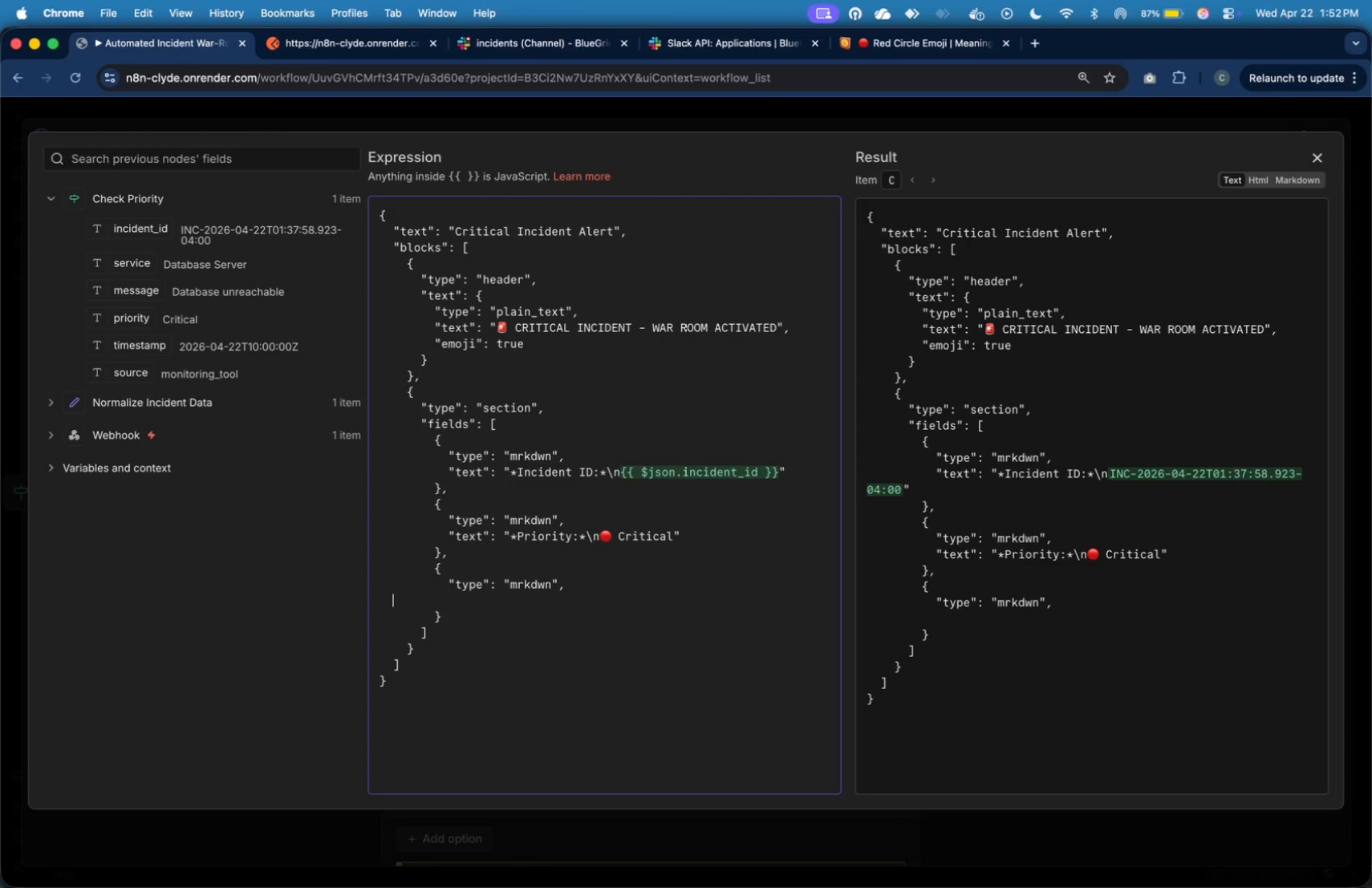 
key(Tab)
 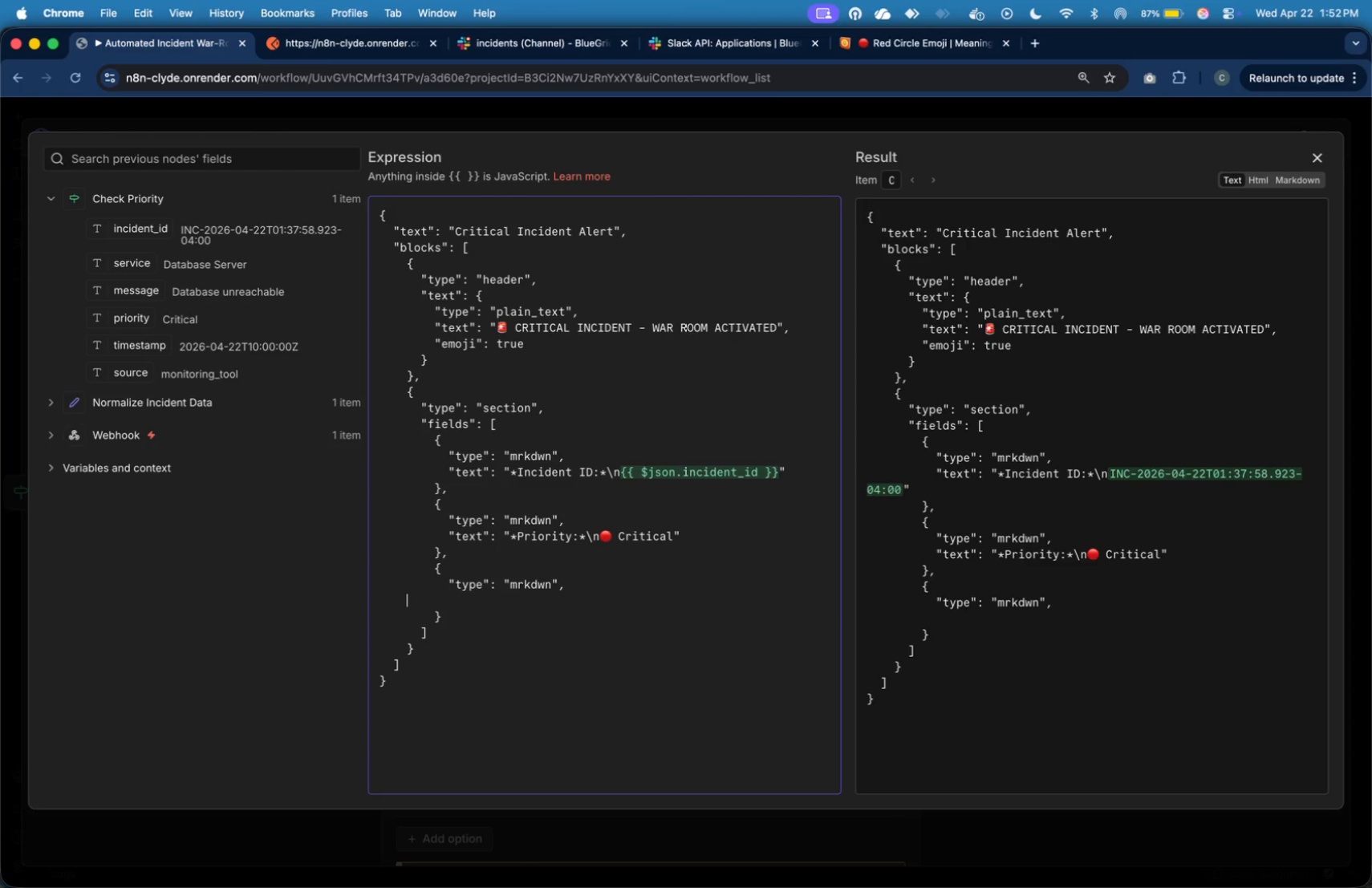 
key(Tab)
 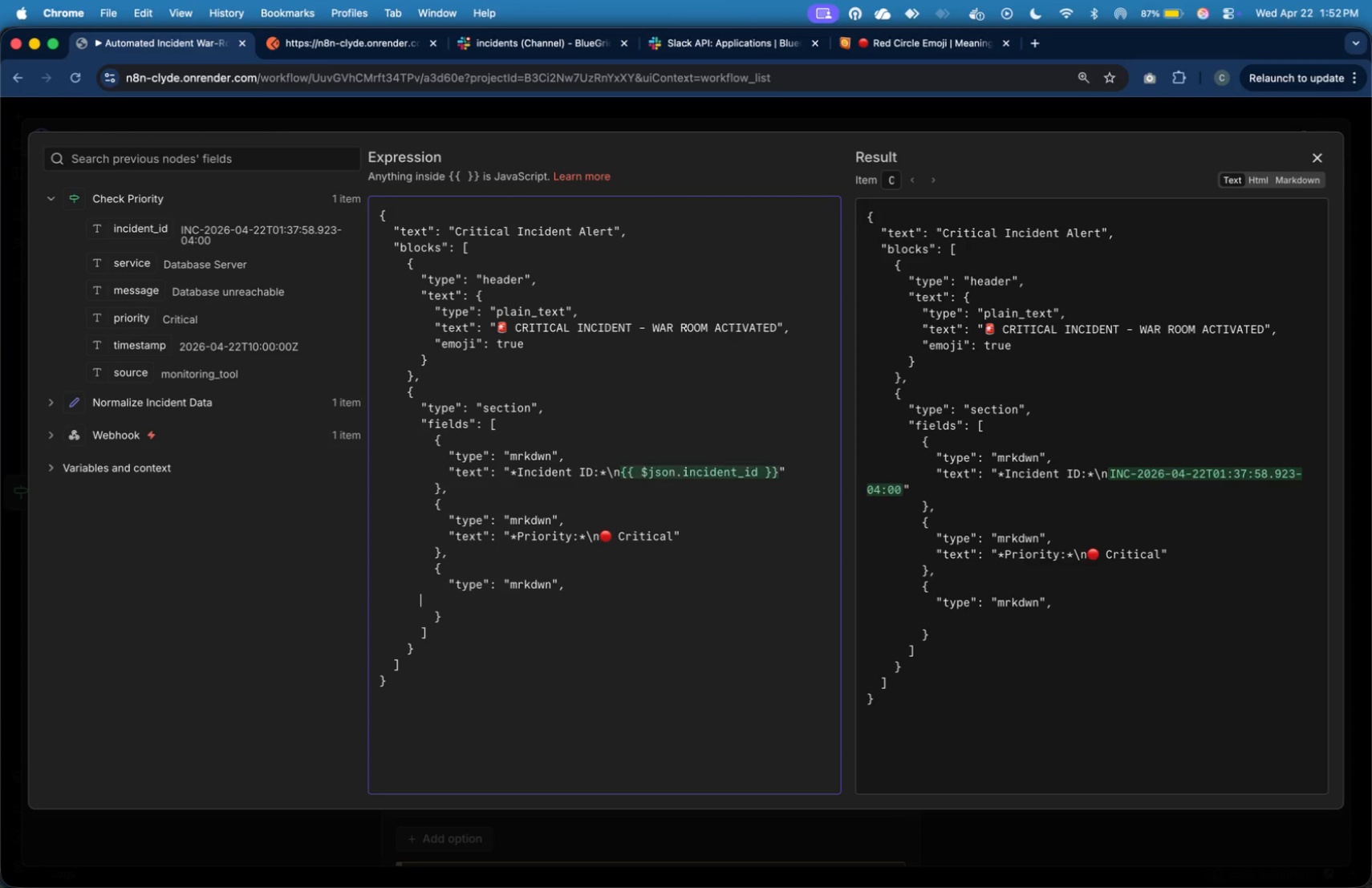 
key(Tab)
 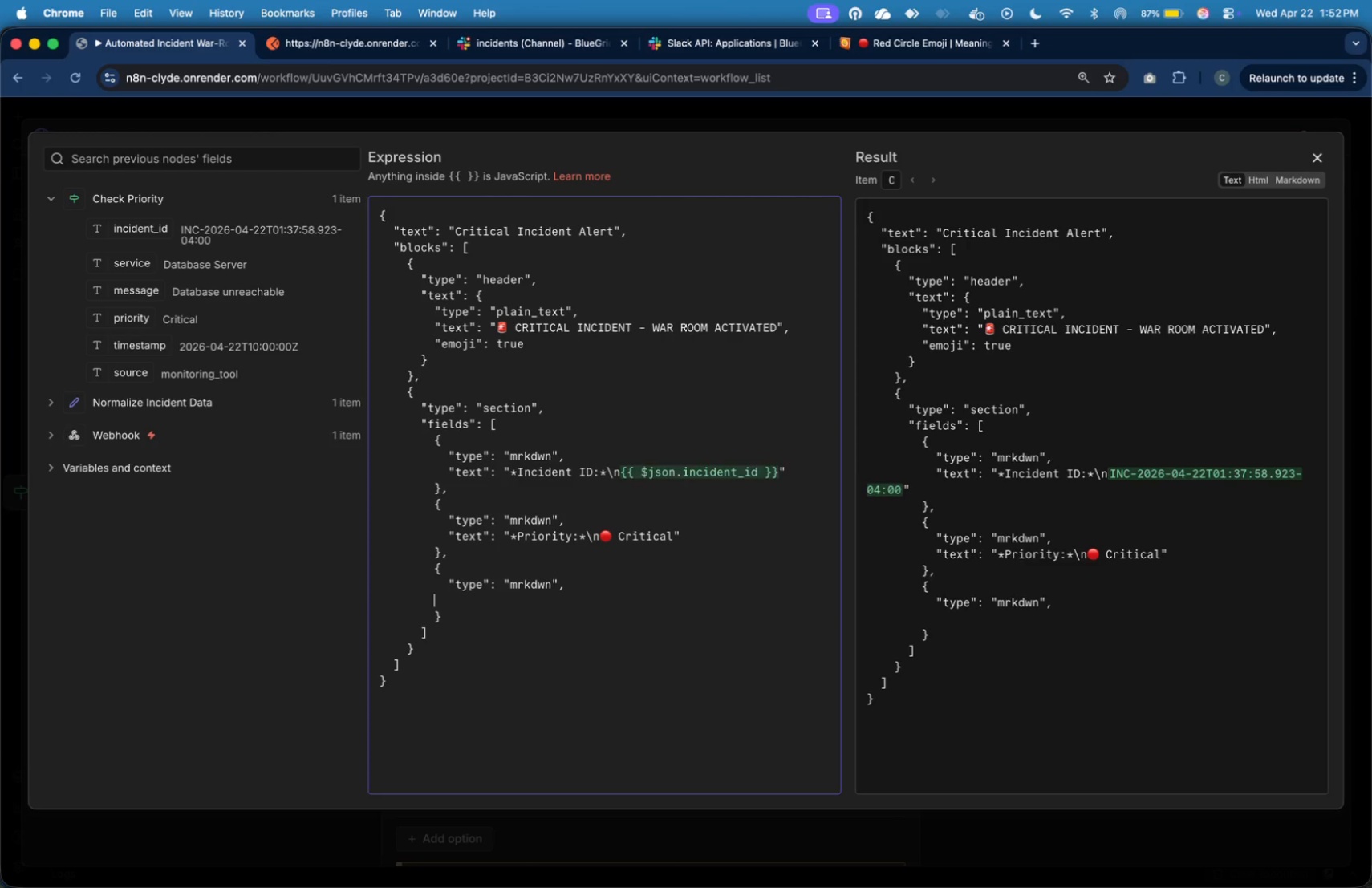 
key(Tab)
 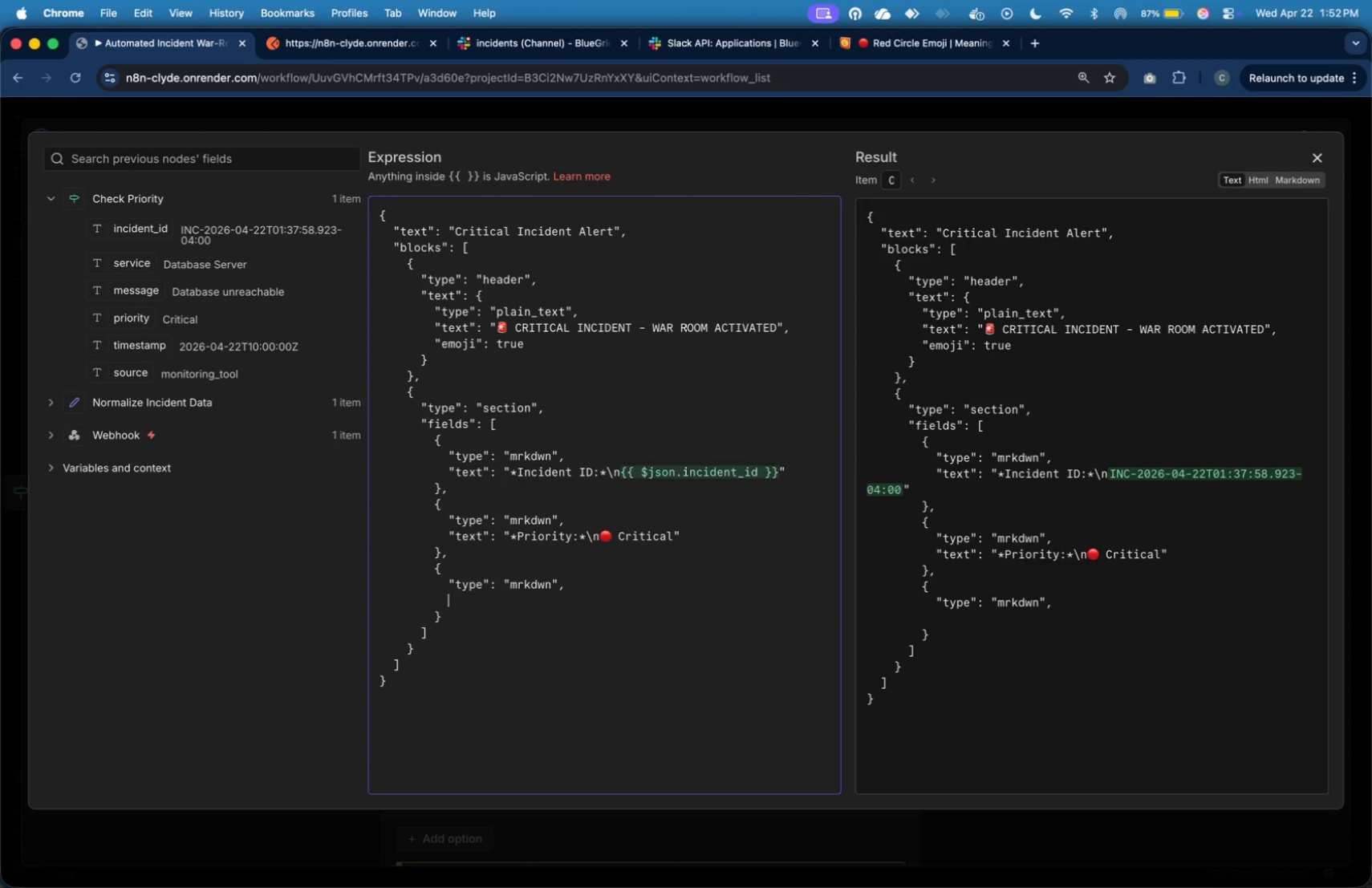 
key(Tab)
 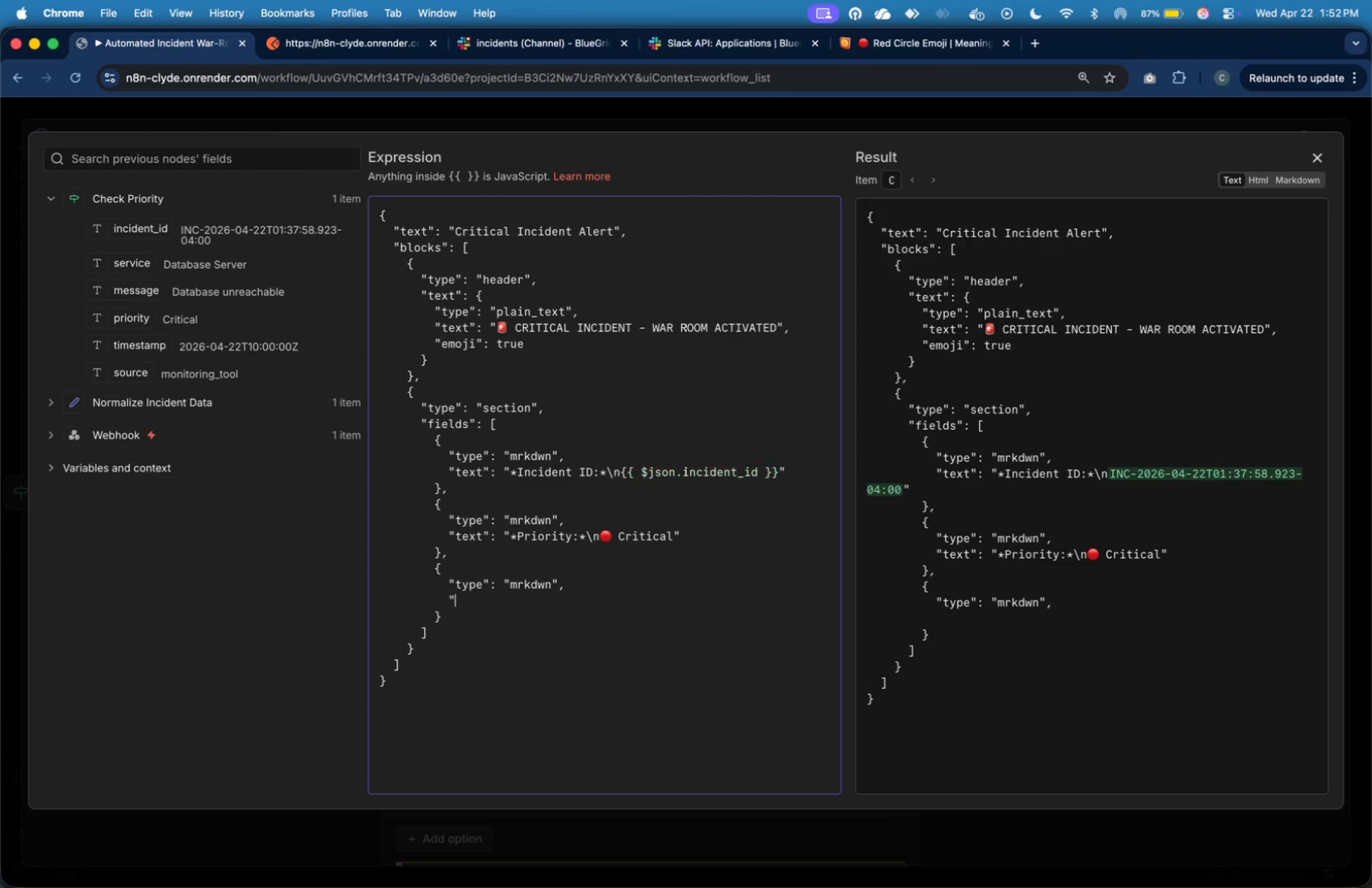 
key(Shift+Quote)
 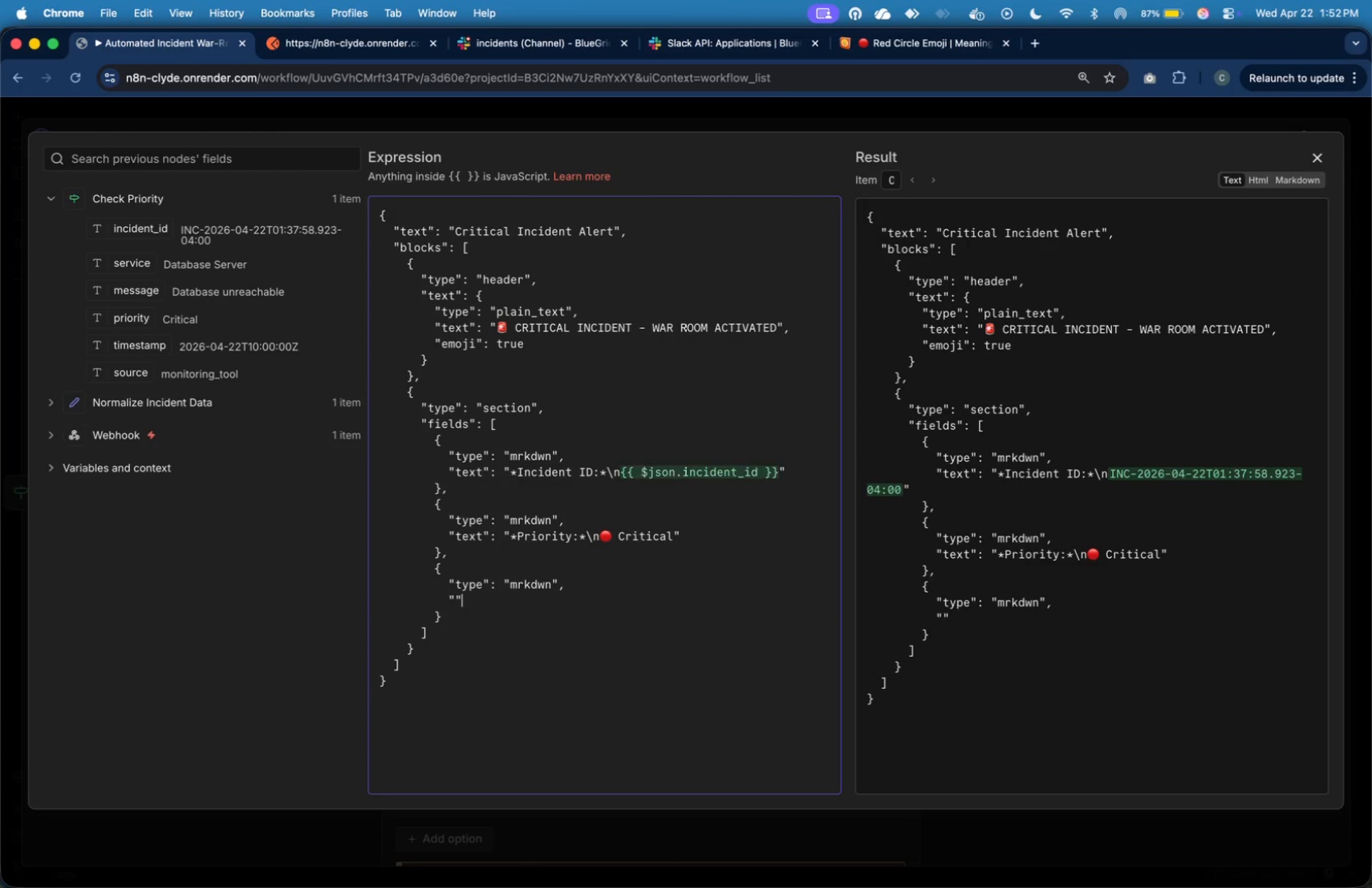 
key(Shift+Quote)
 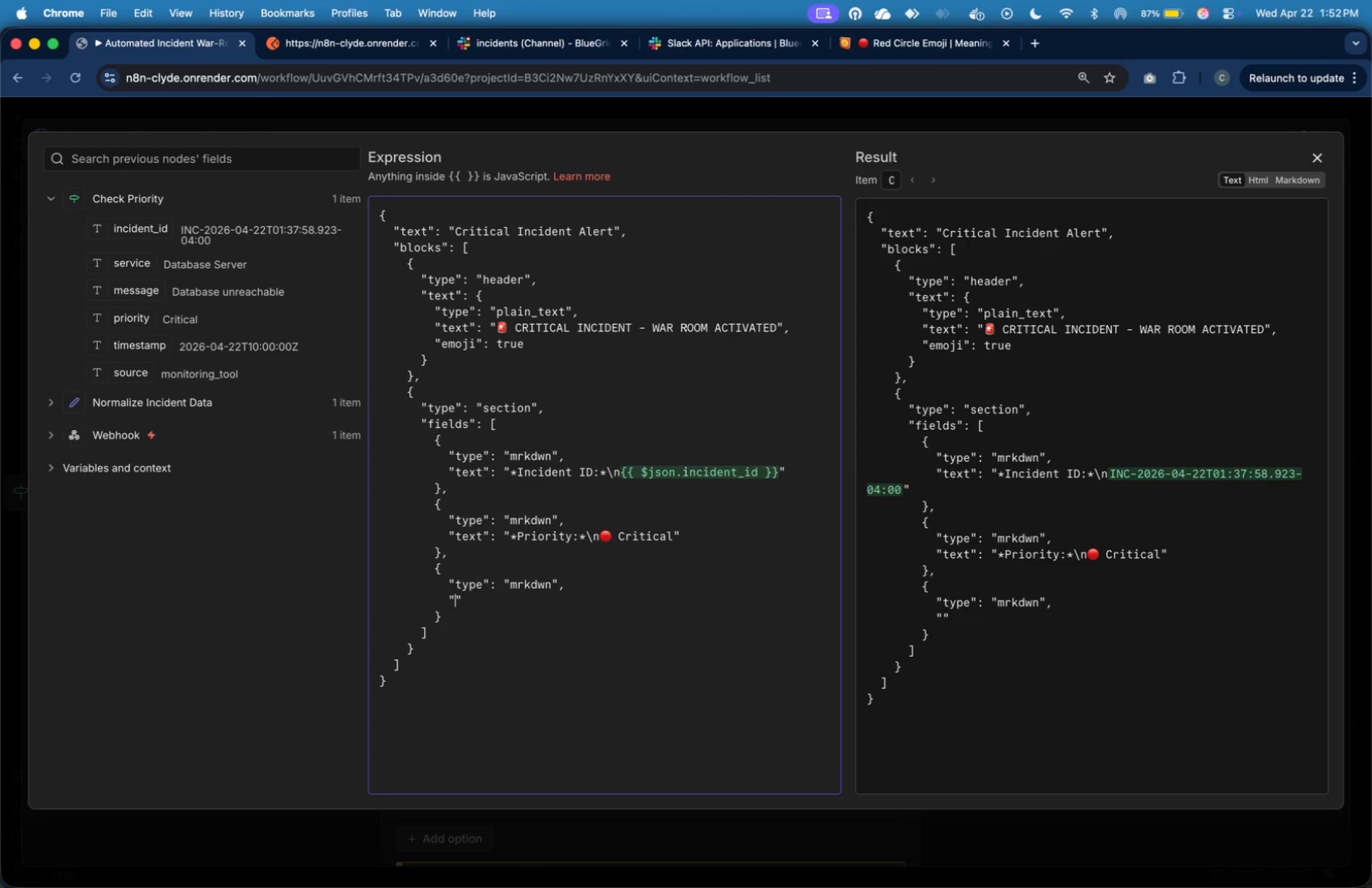 
key(ArrowLeft)
 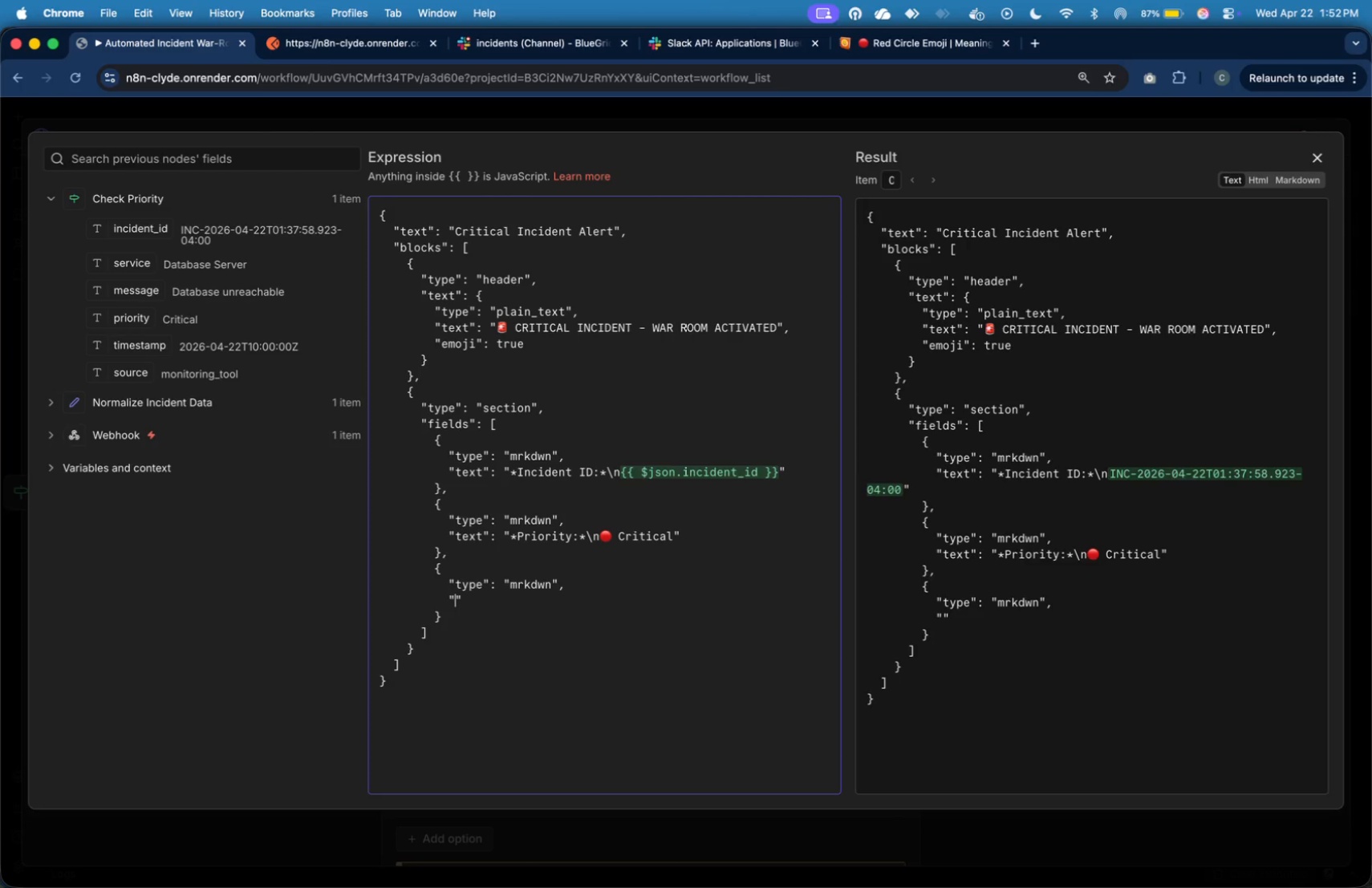 
wait(8.98)
 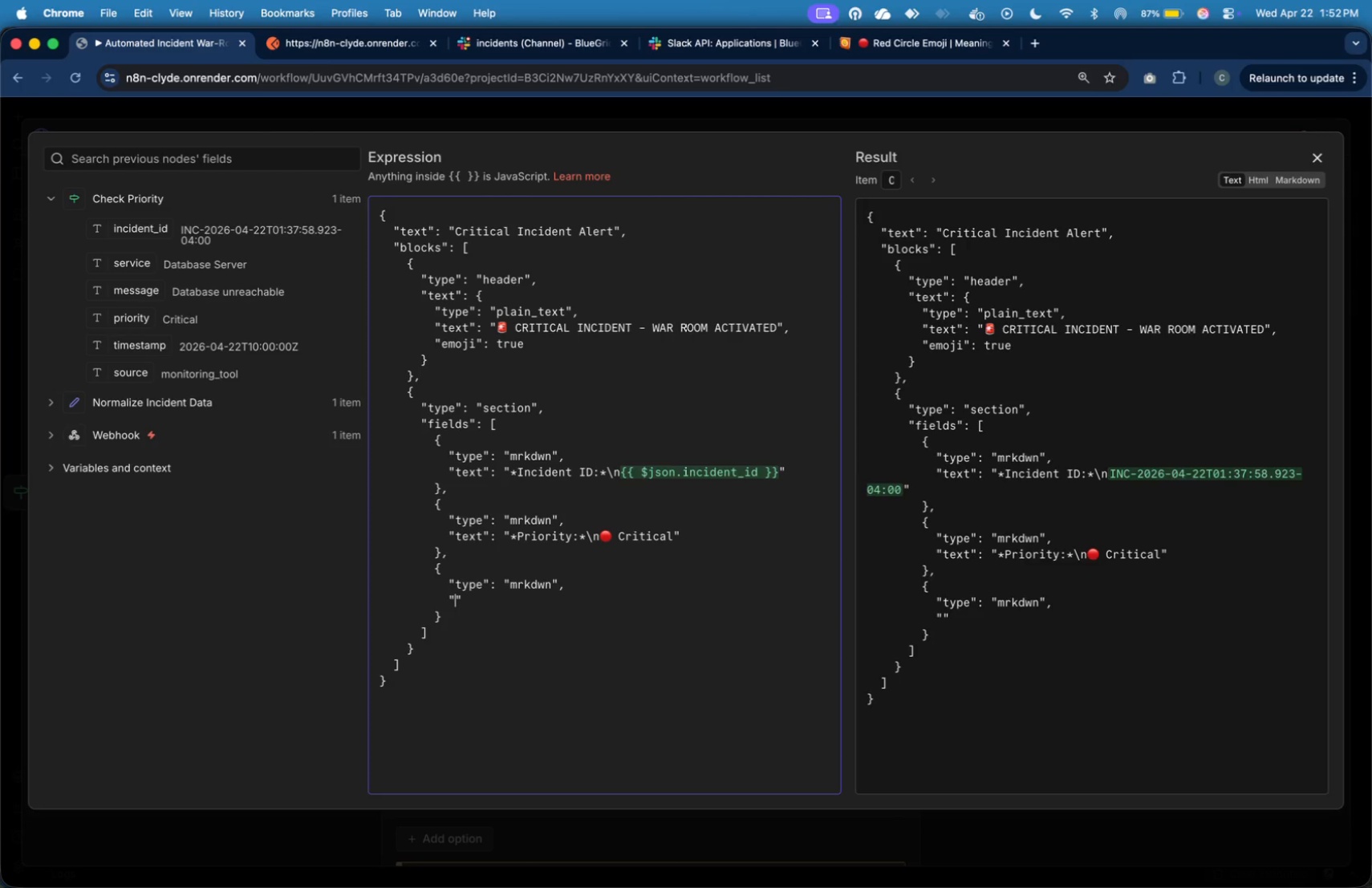 
type(text)
 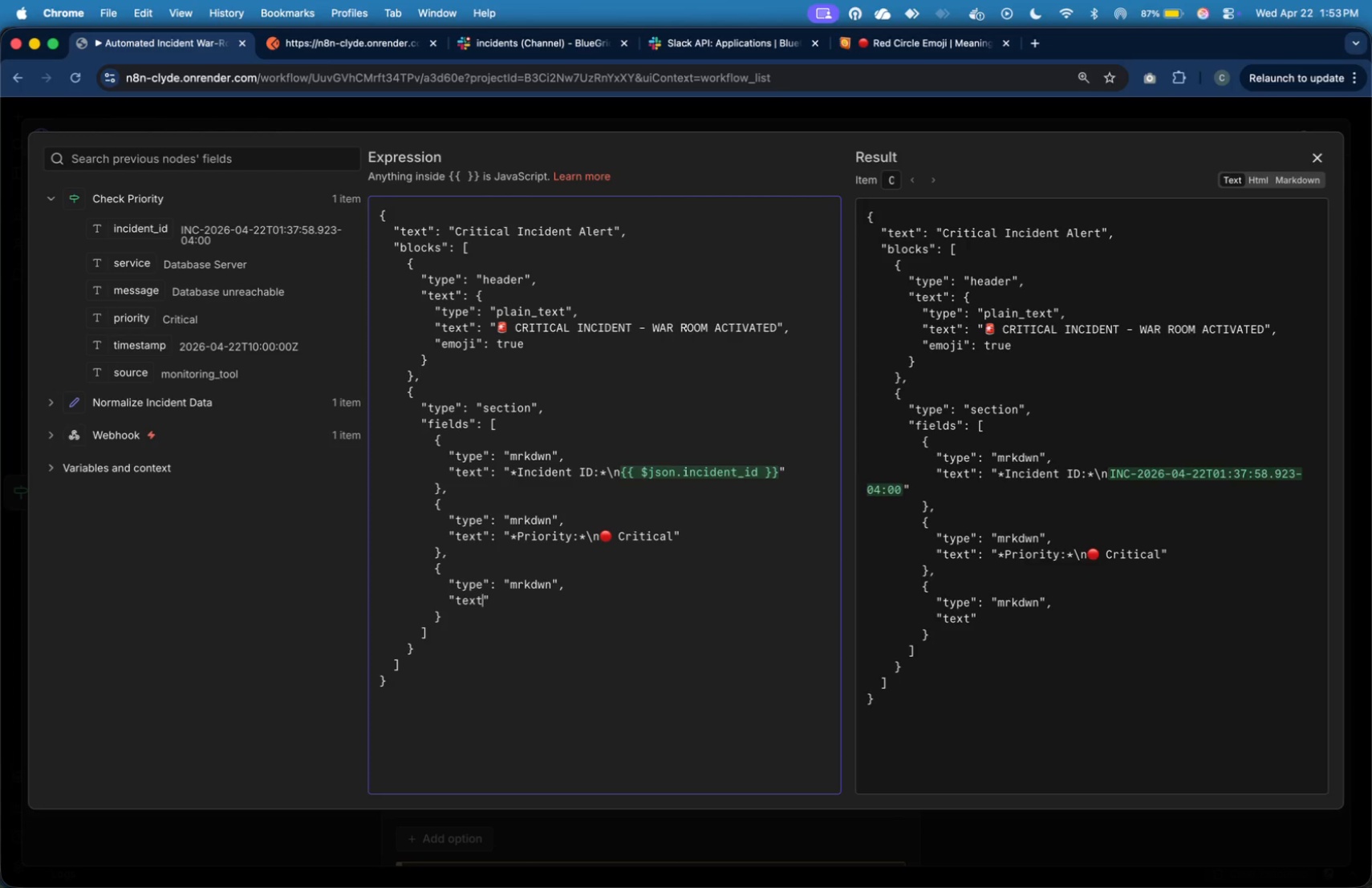 
wait(6.62)
 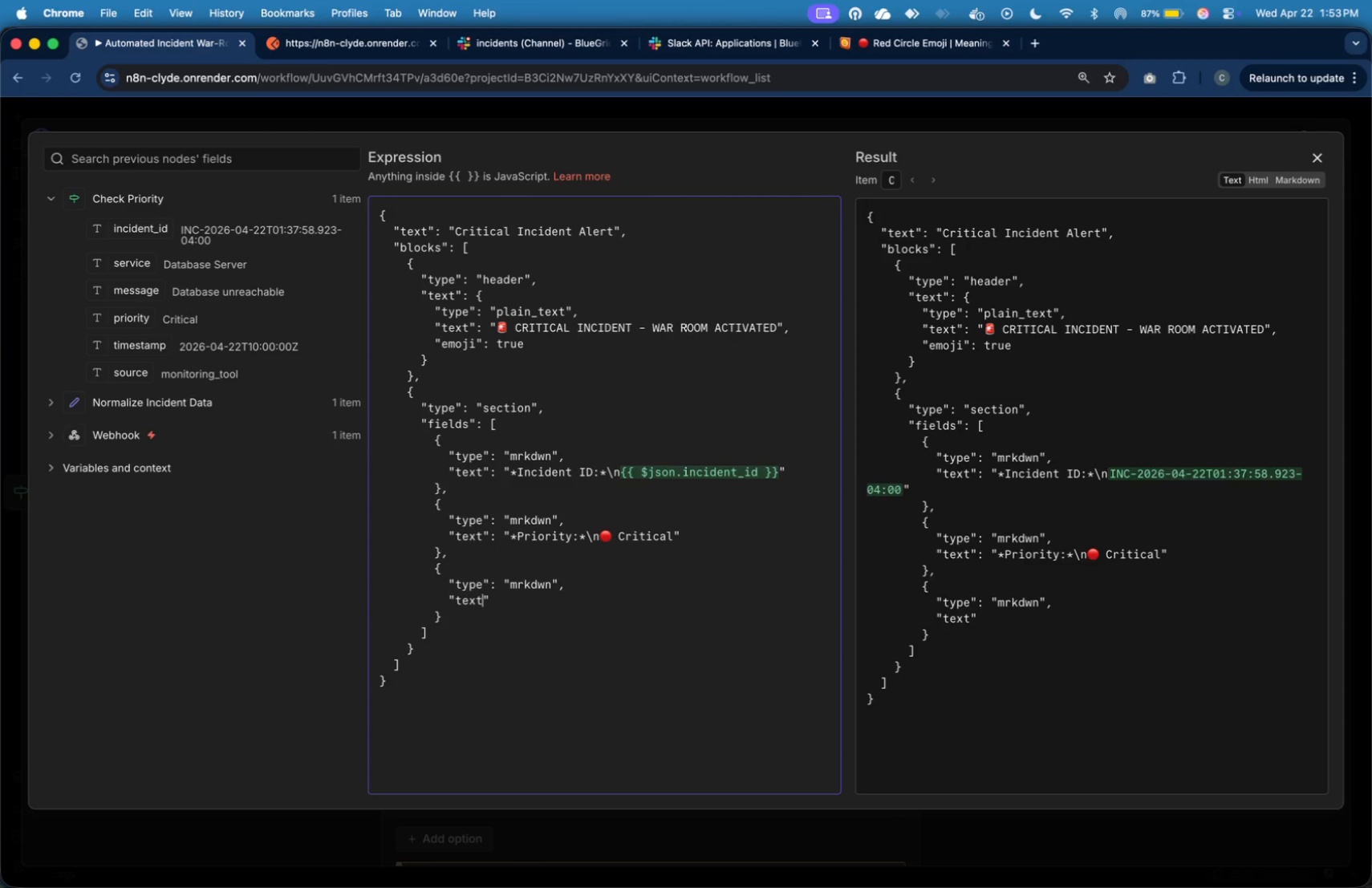 
key(ArrowRight)
 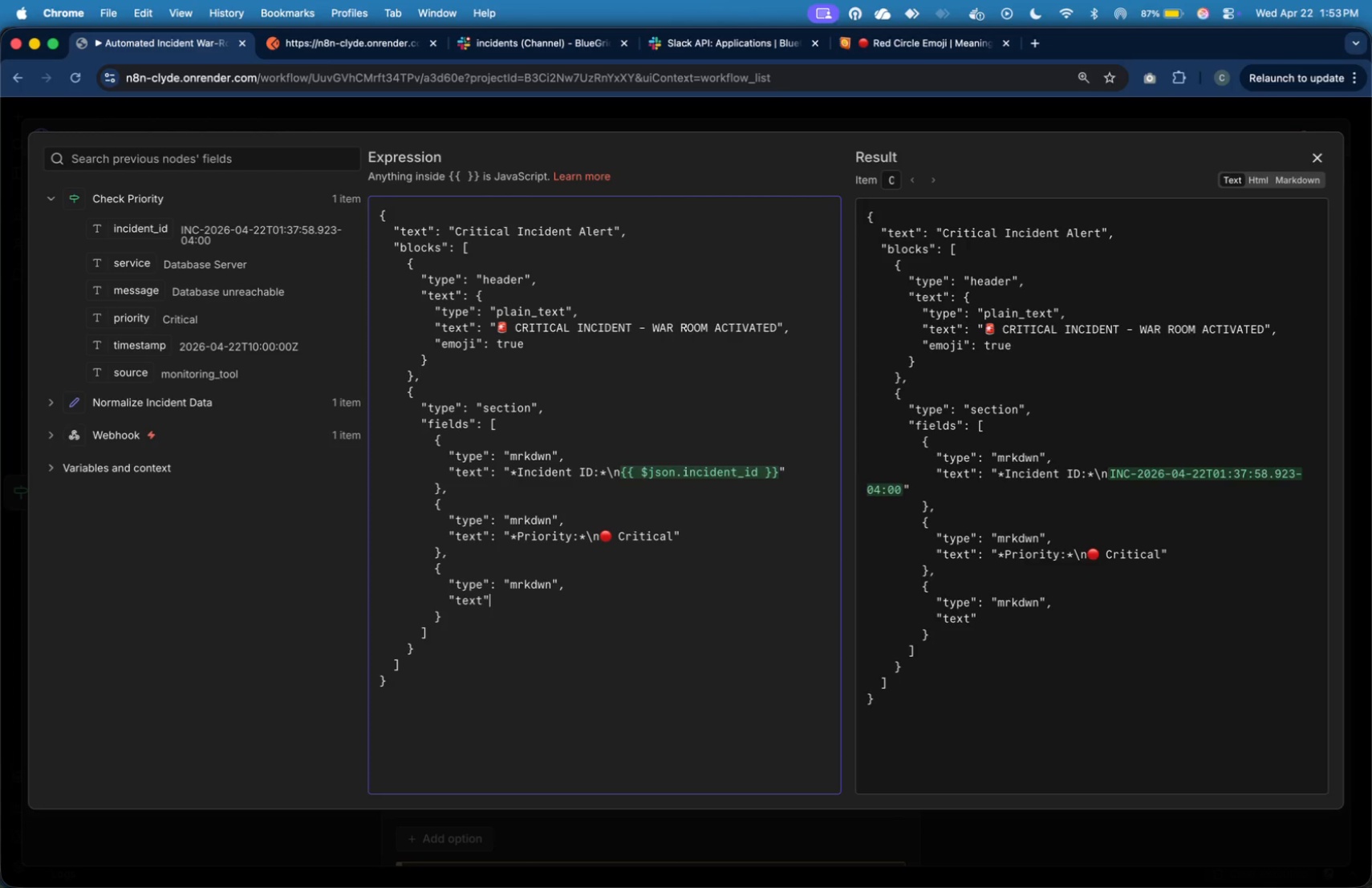 
key(Shift+Semicolon)
 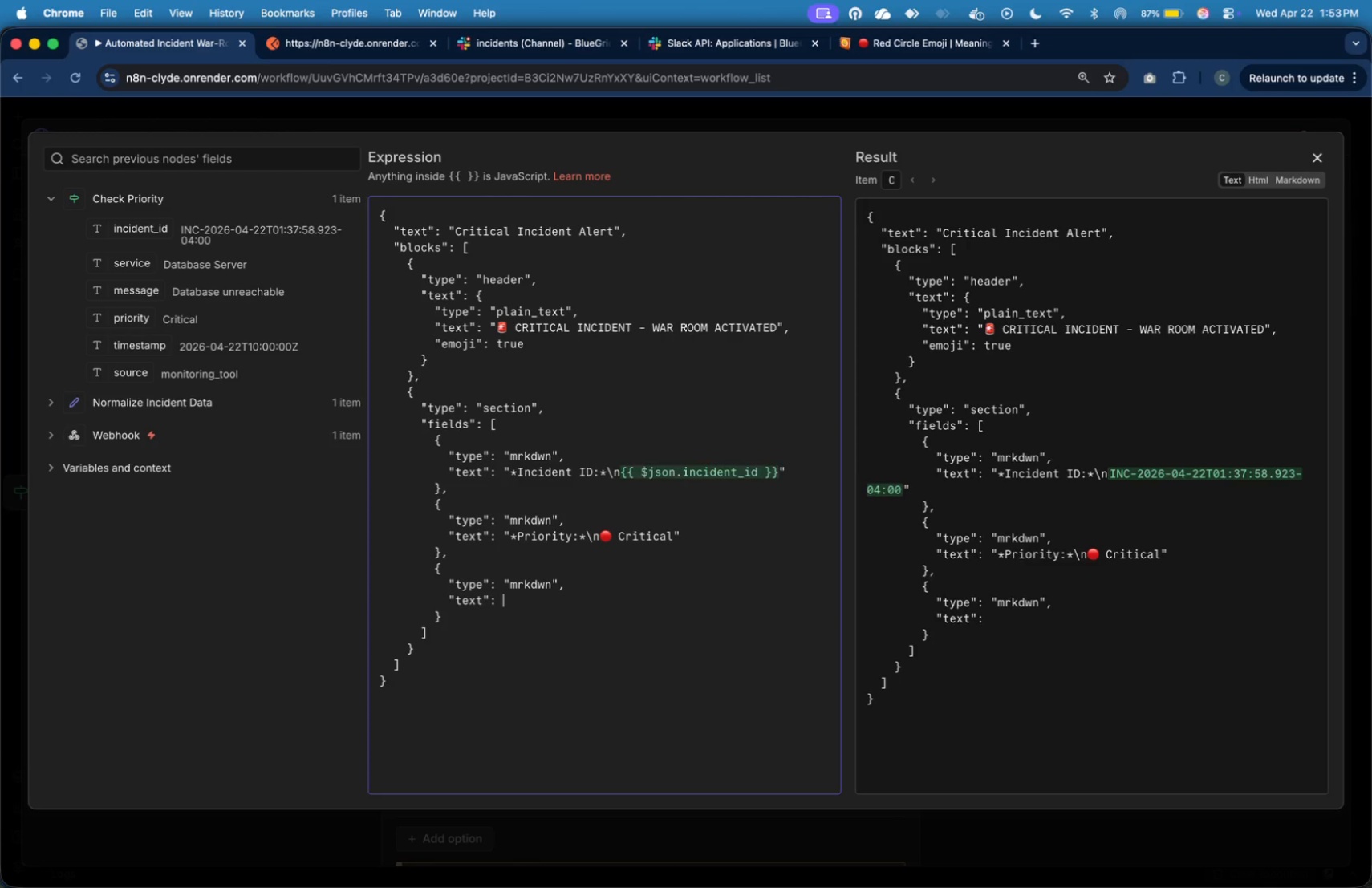 
key(Space)
 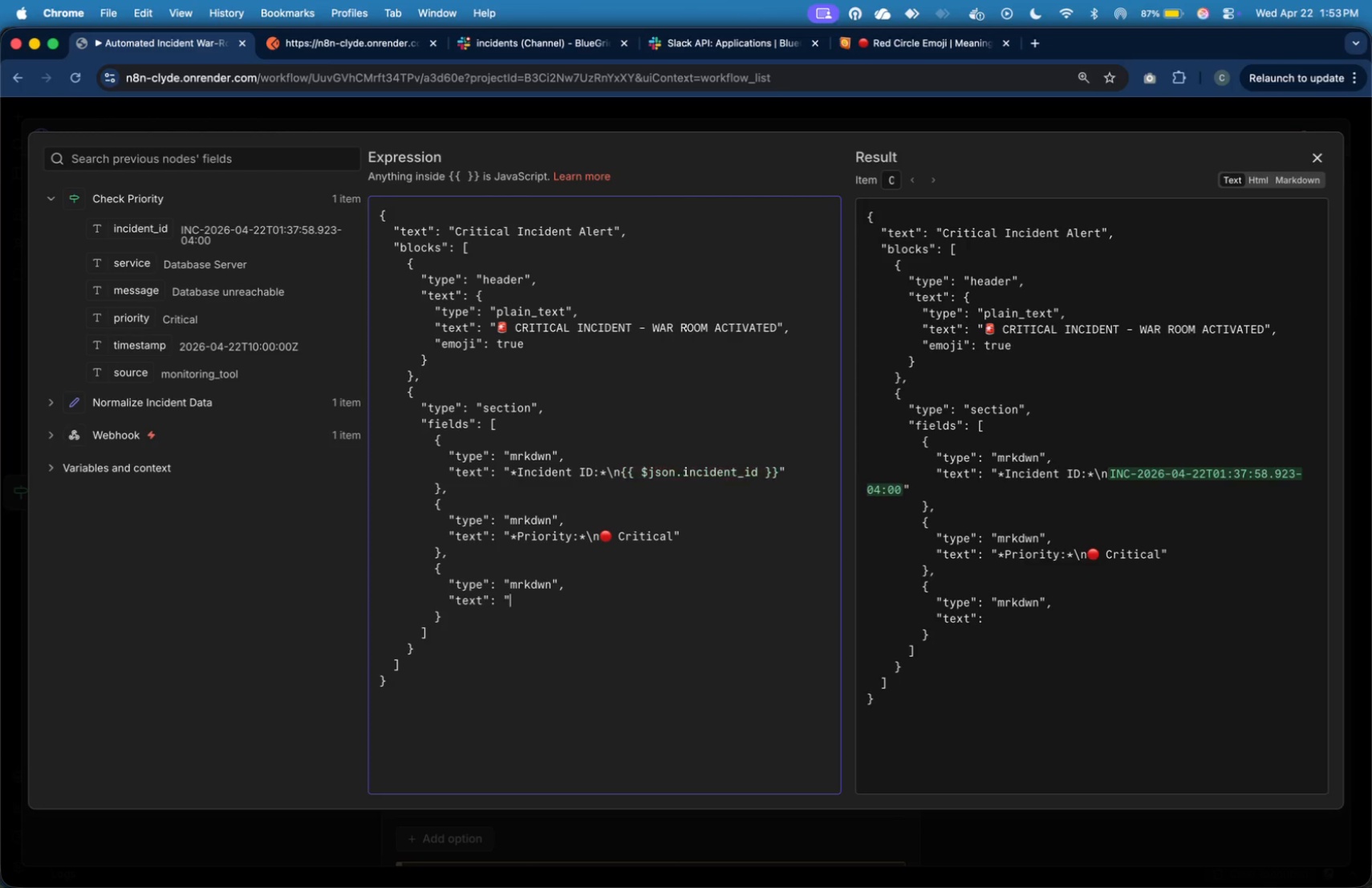 
key(Shift+Quote)
 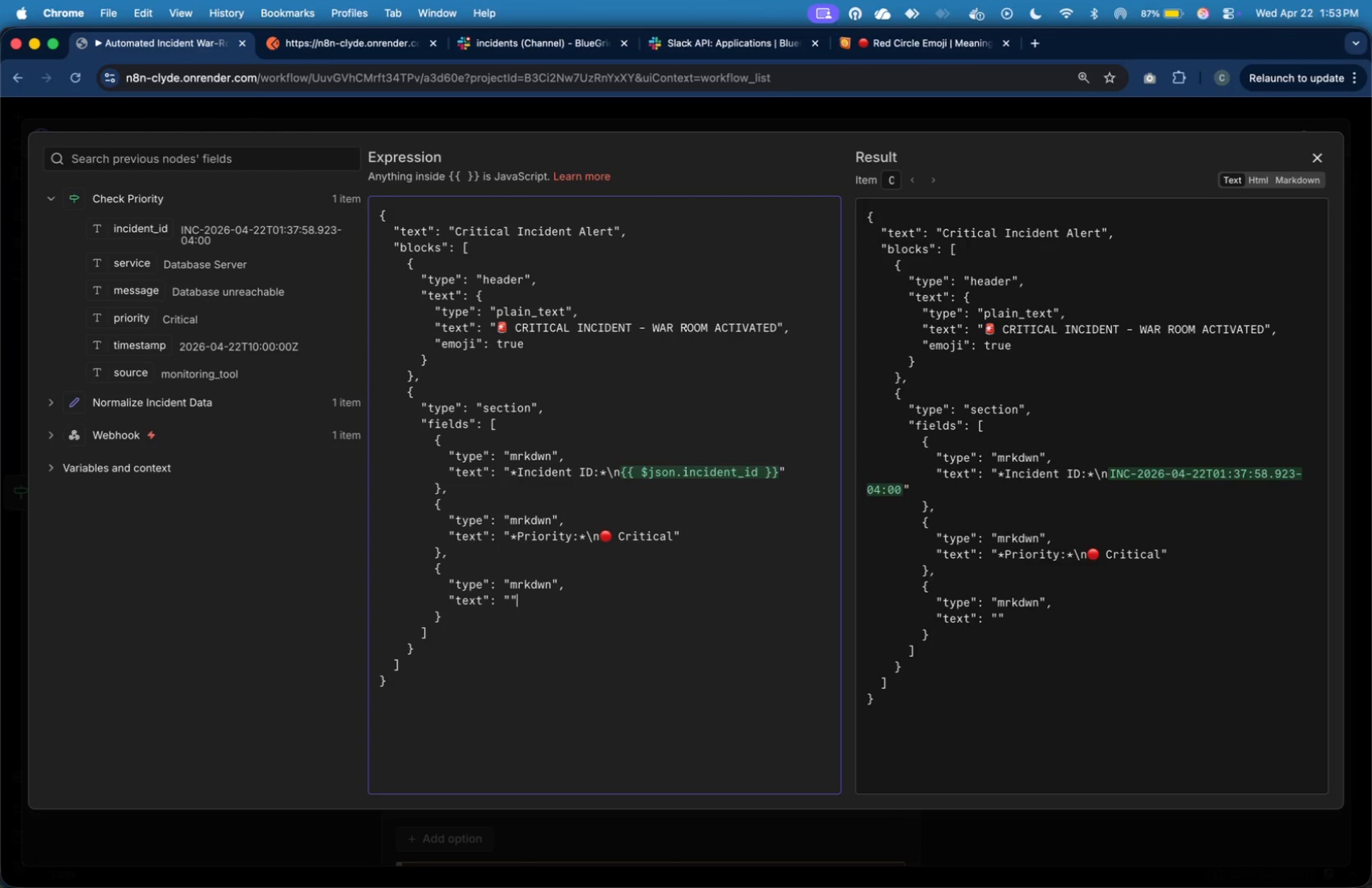 
key(Shift+Quote)
 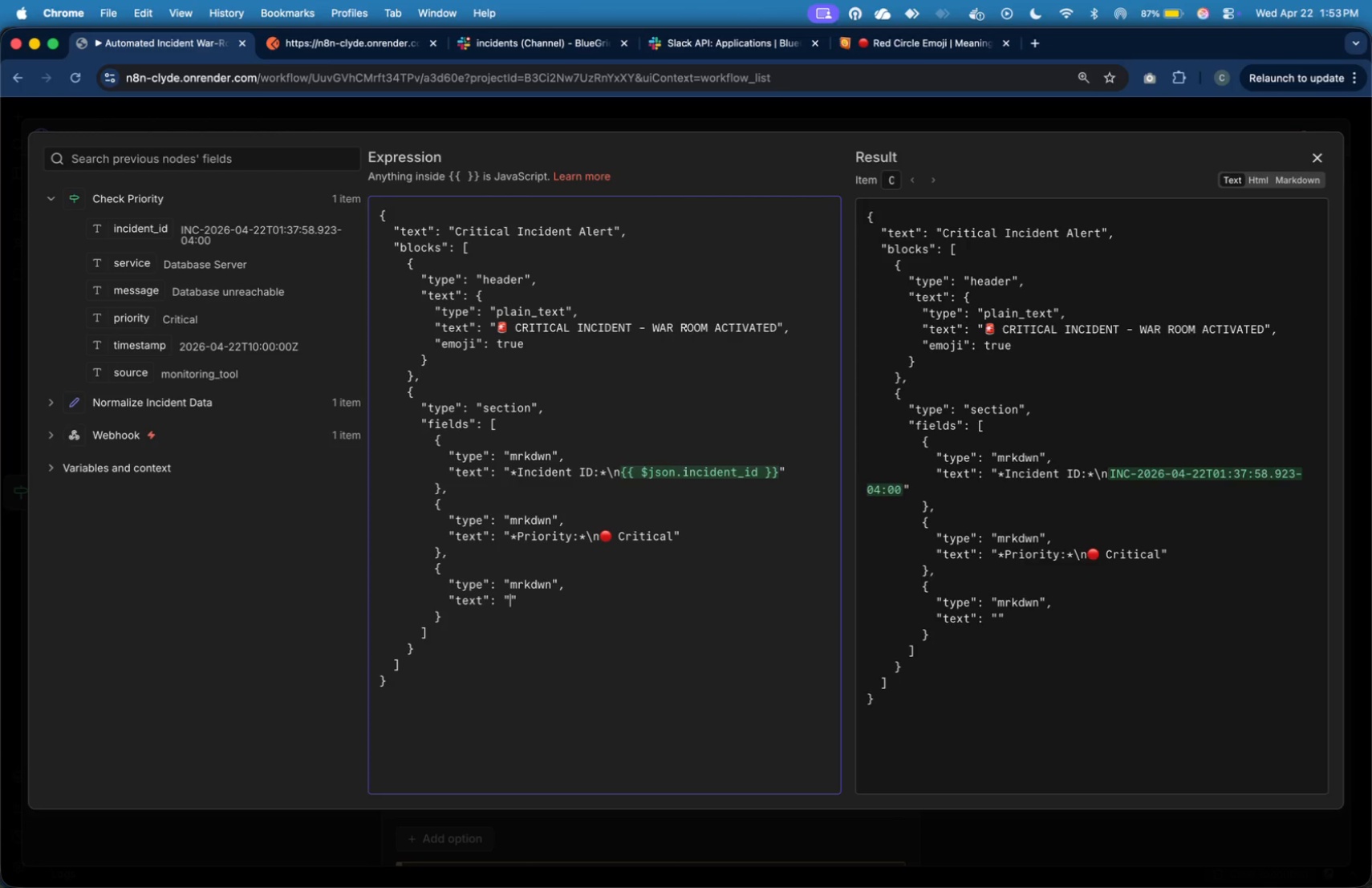 
key(ArrowLeft)
 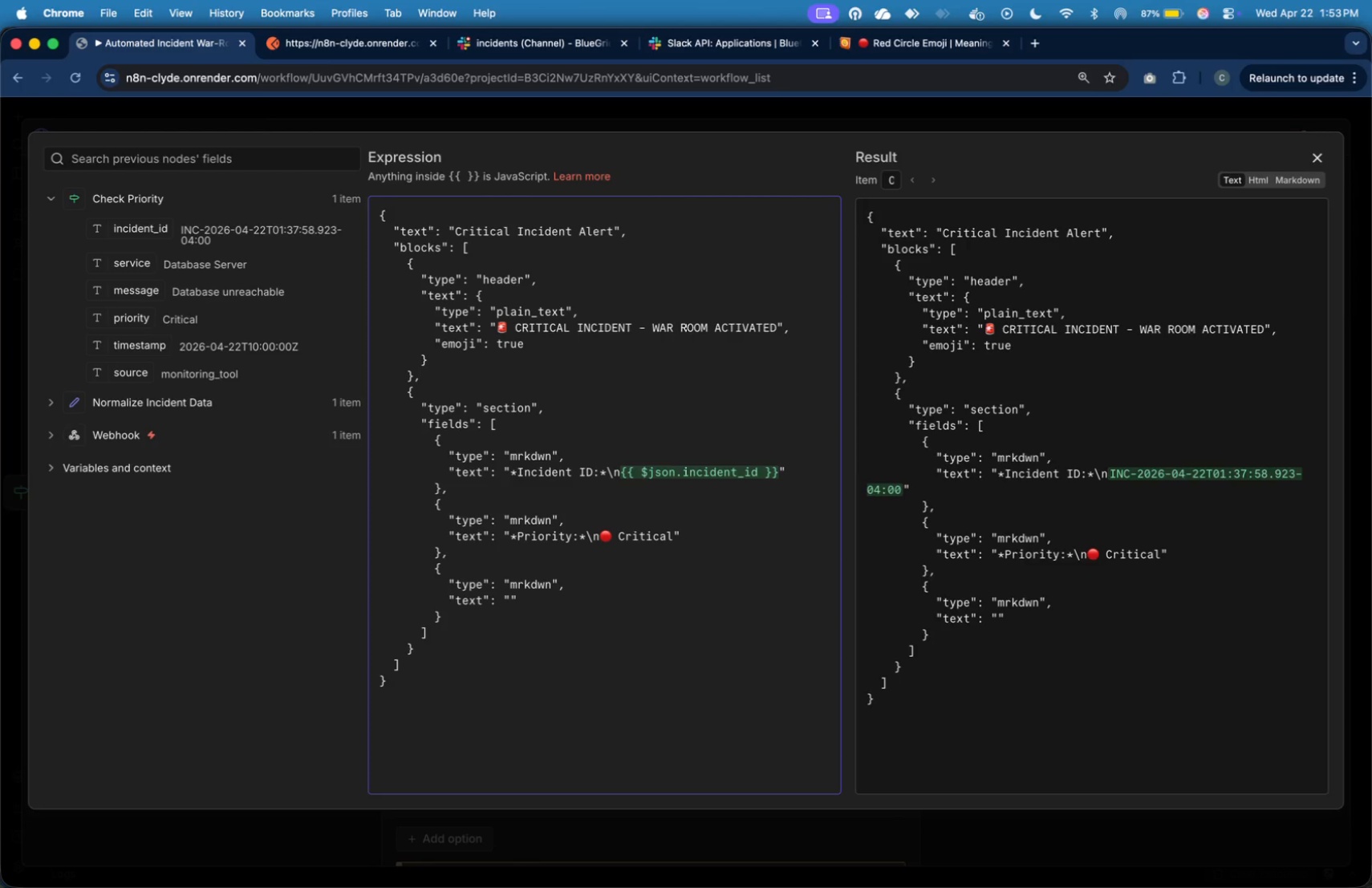 
type(**)
 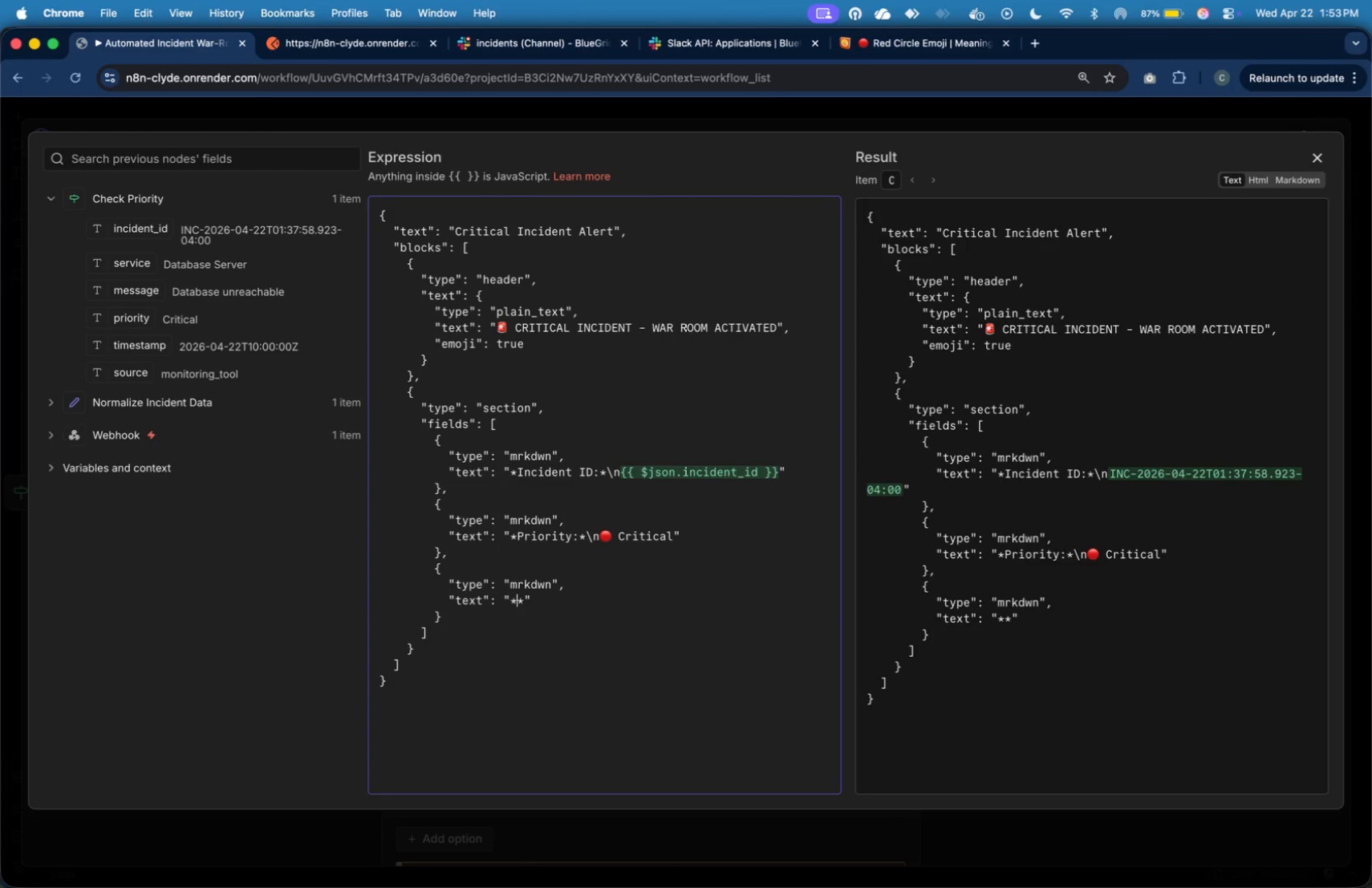 
key(ArrowLeft)
 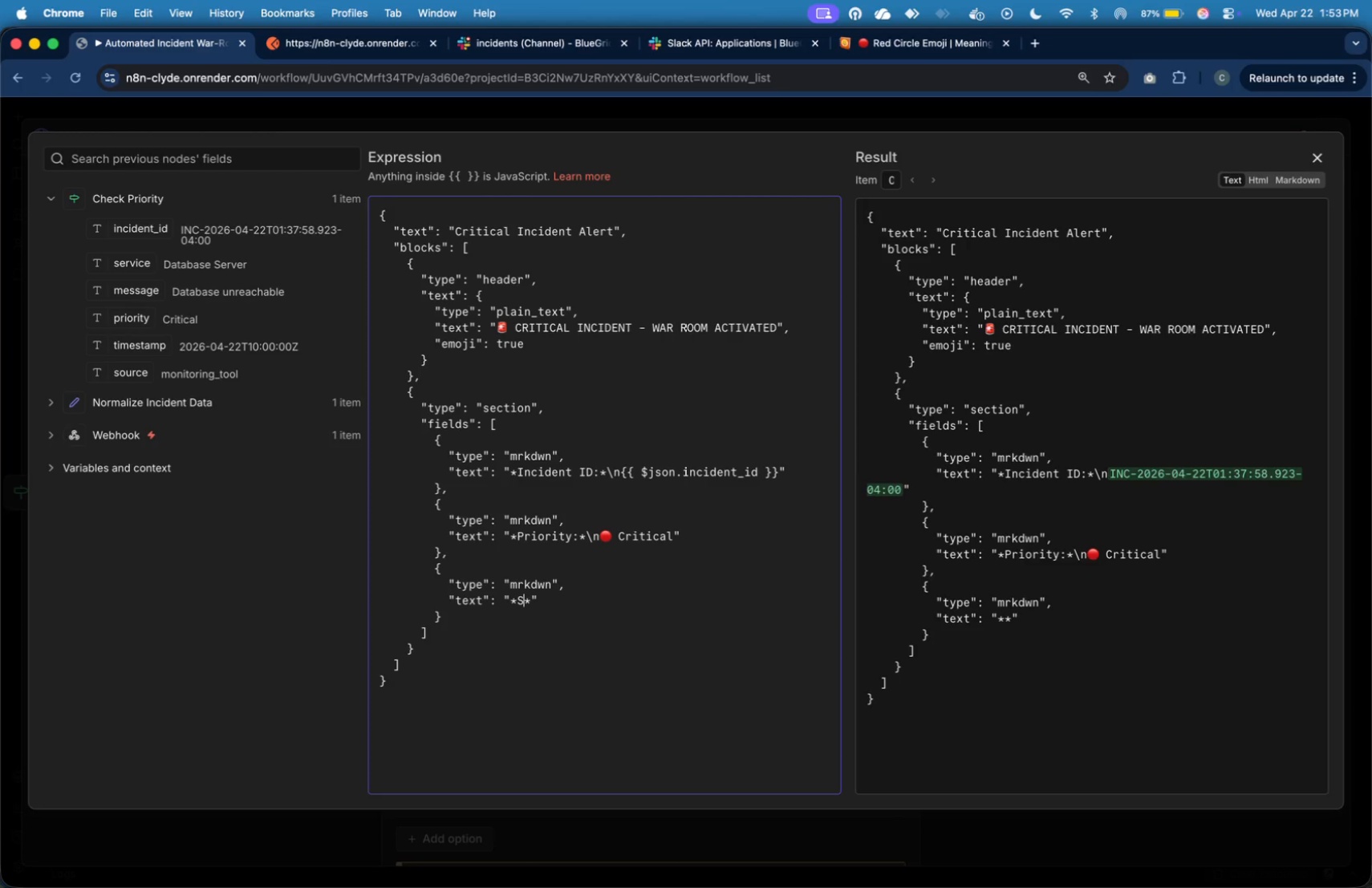 
type(Service)
 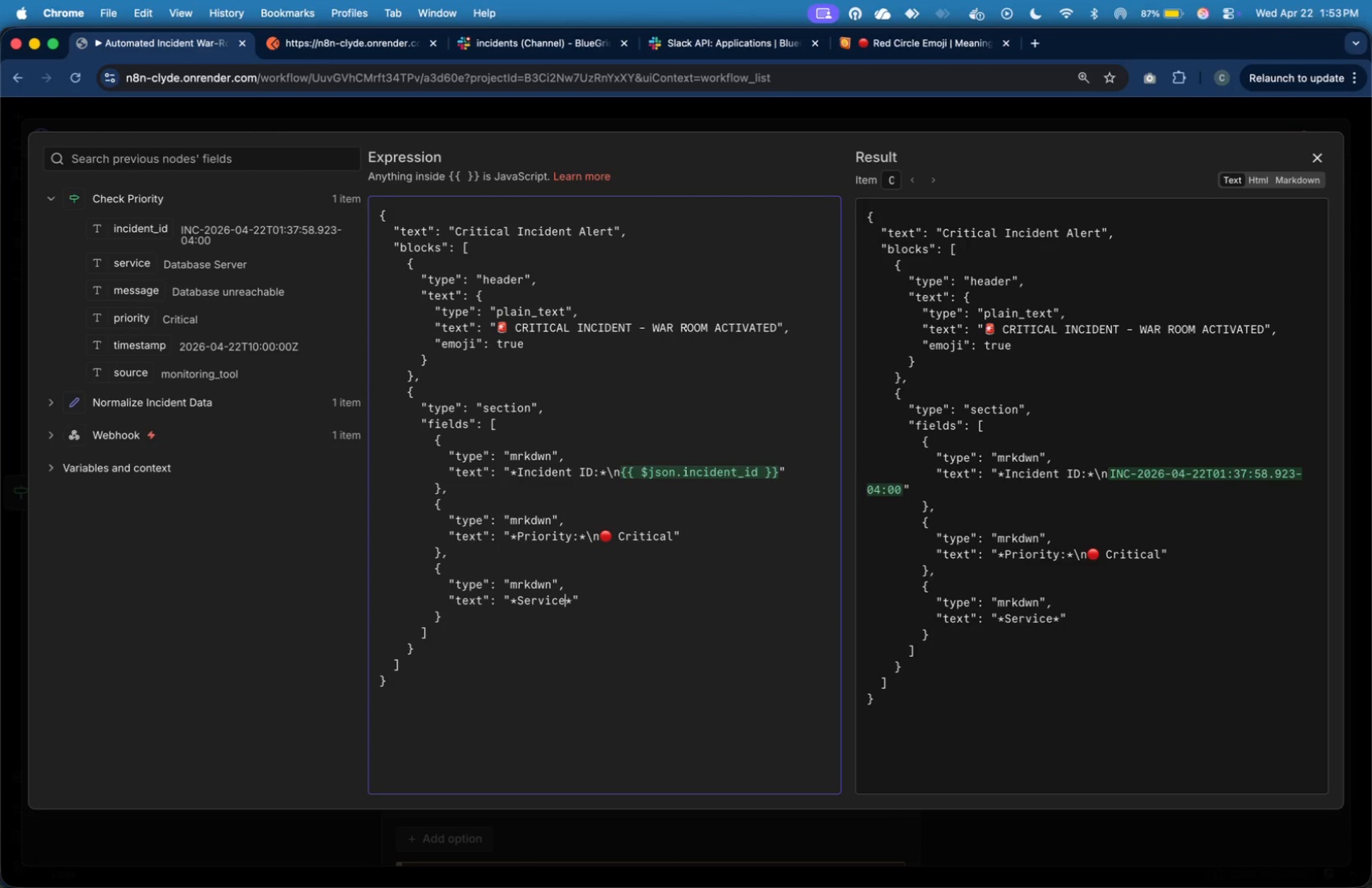 
key(ArrowRight)
 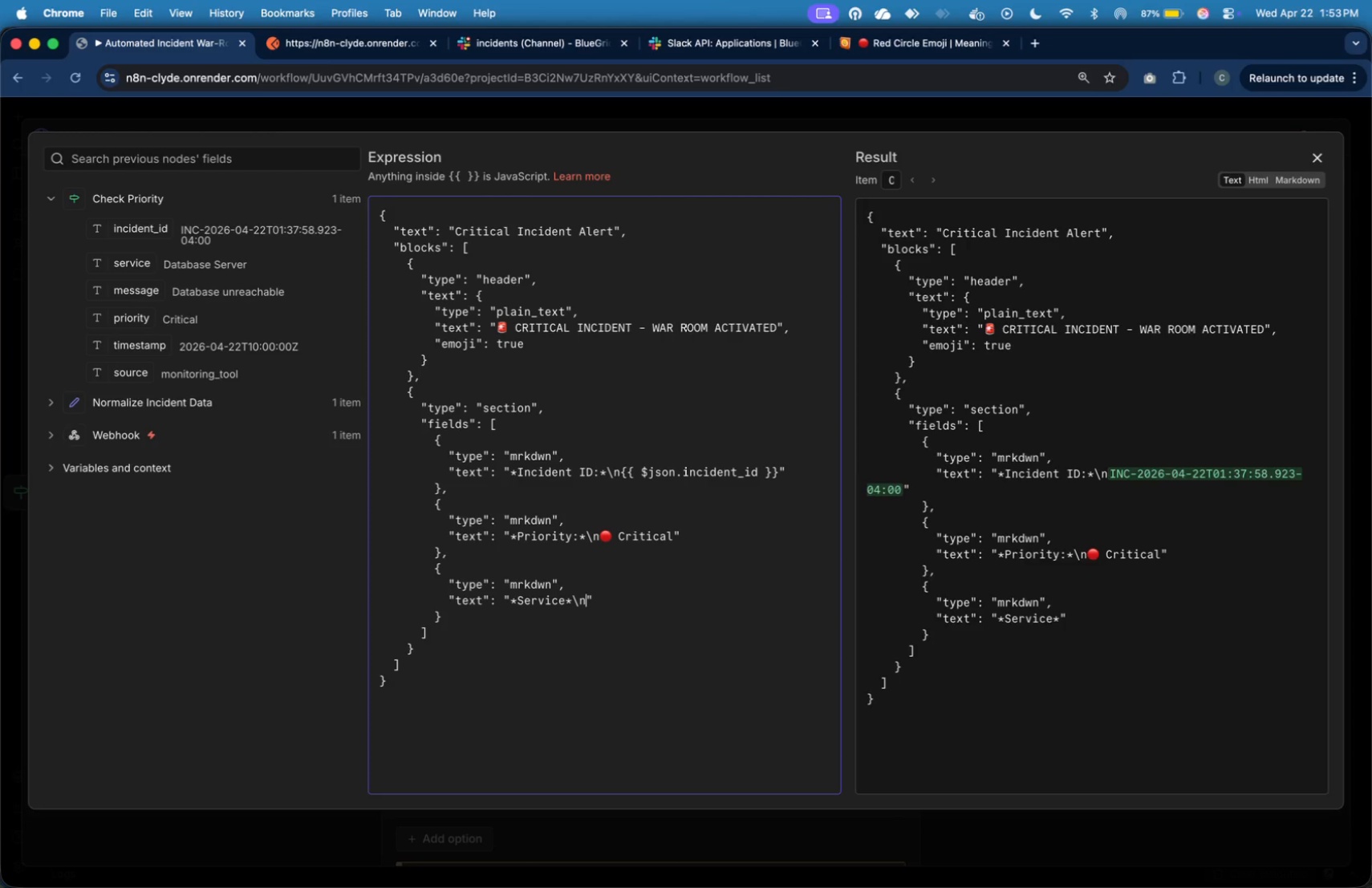 
key(Backslash)
 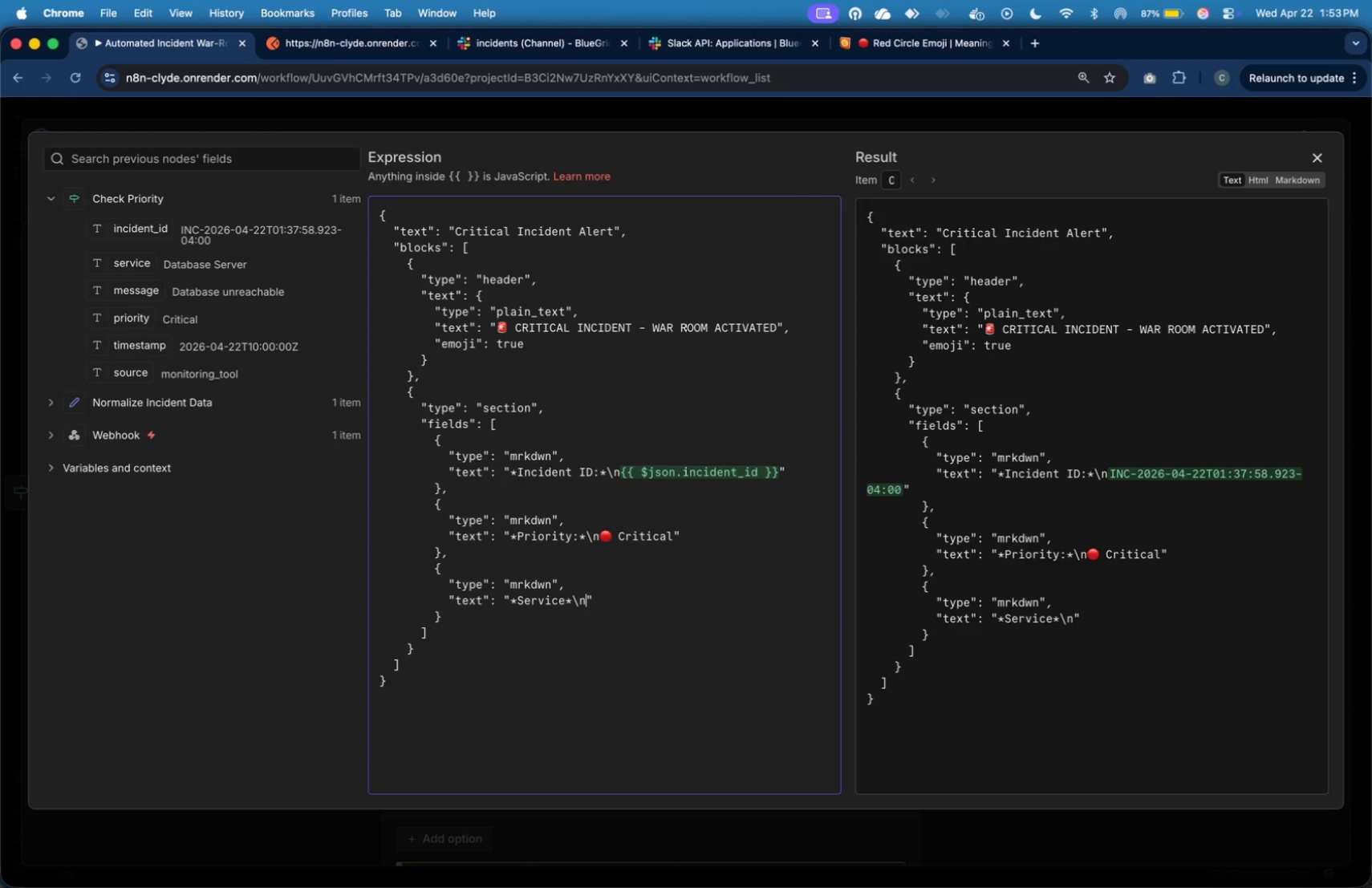 
key(N)
 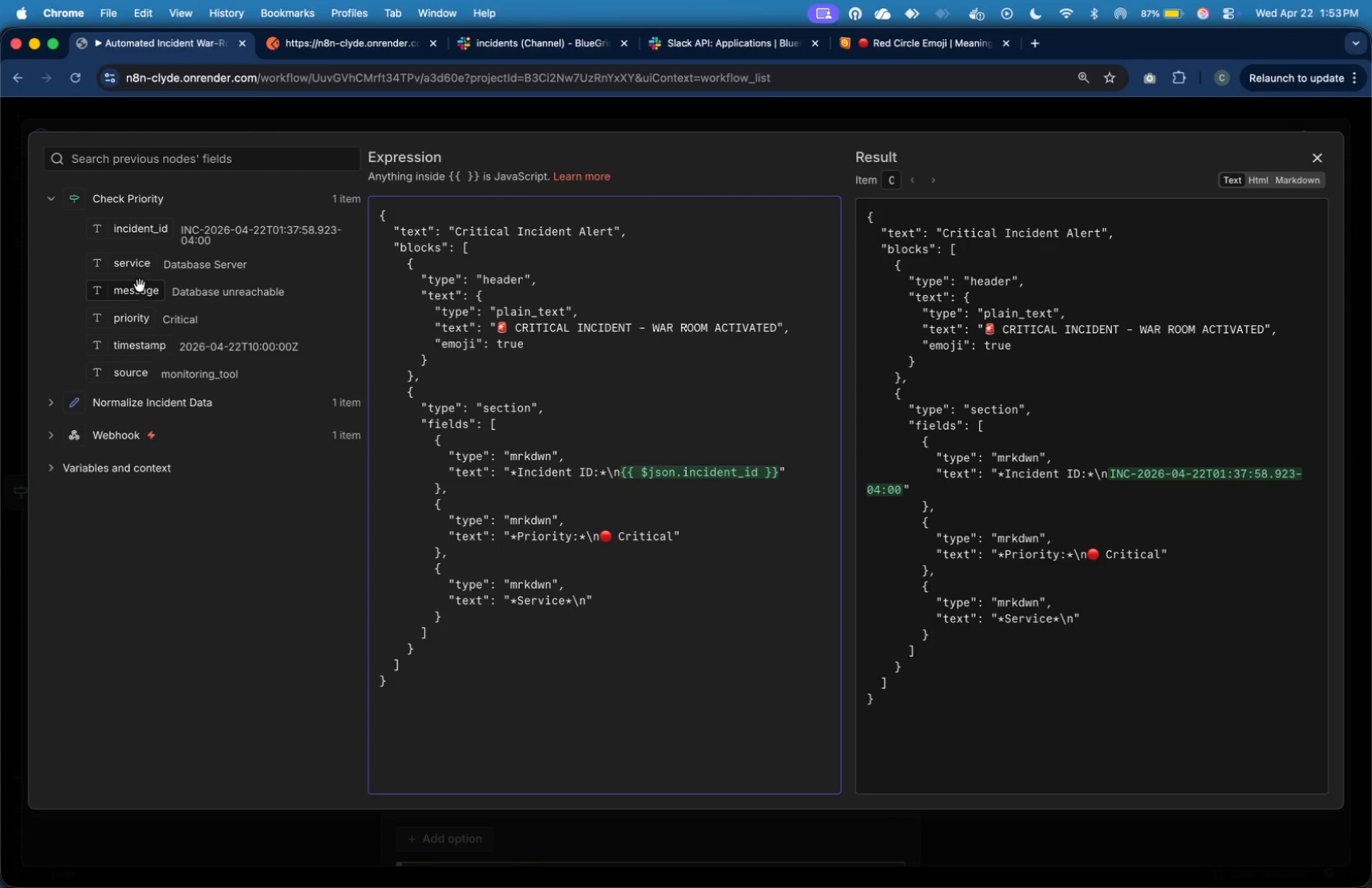 
left_click_drag(start_coordinate=[129, 267], to_coordinate=[586, 598])
 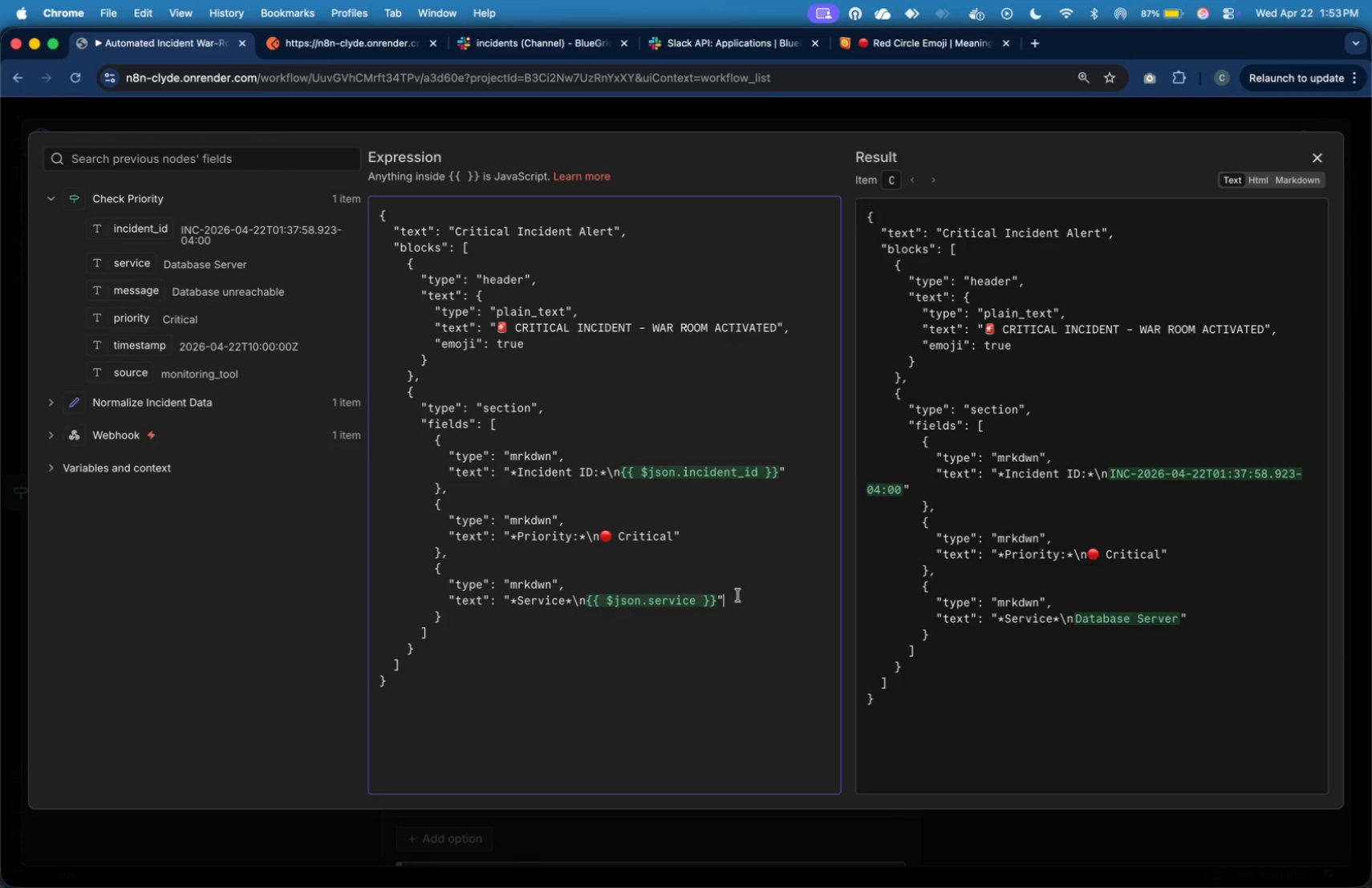 
wait(5.87)
 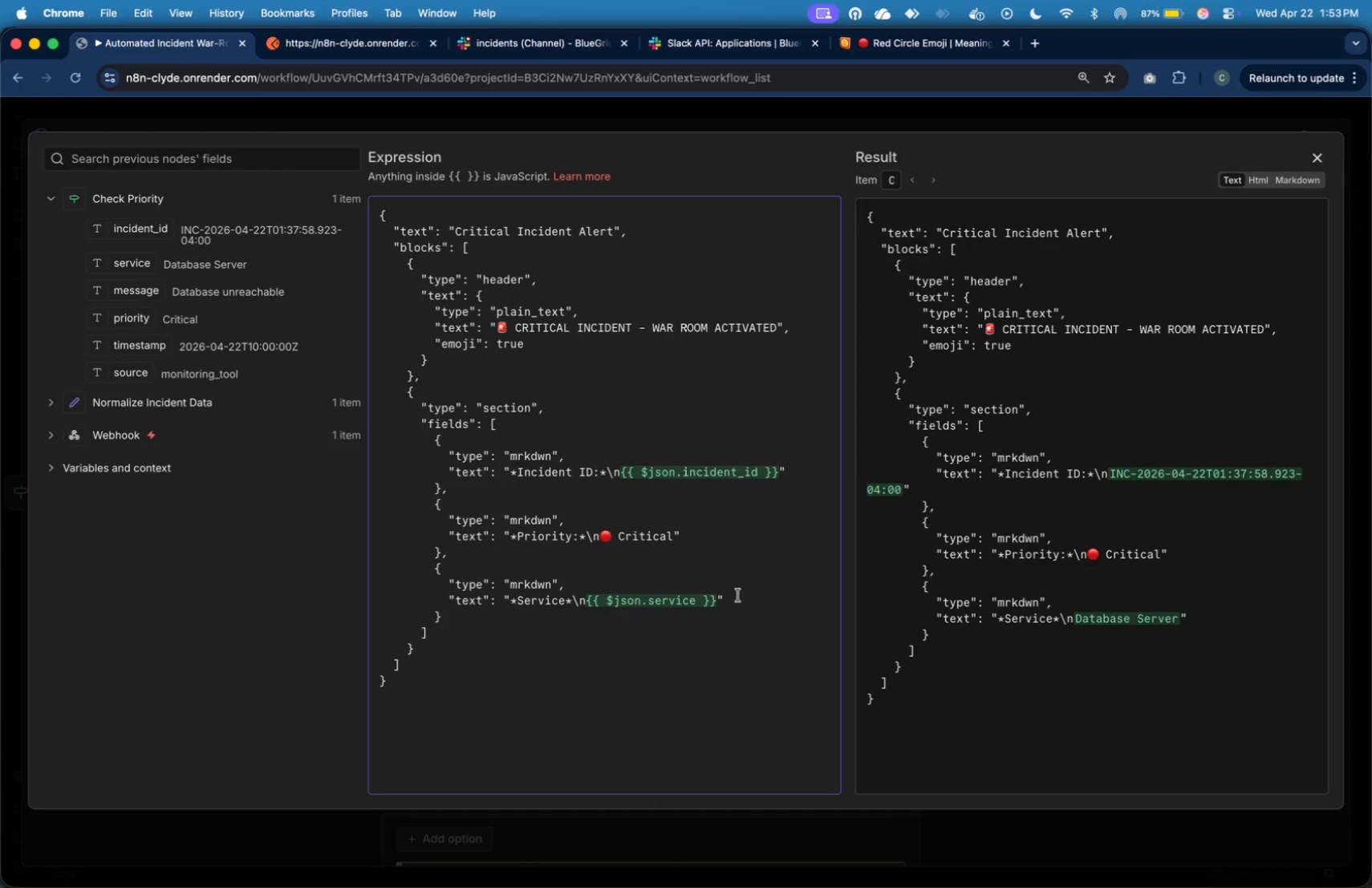 
key(ArrowDown)
 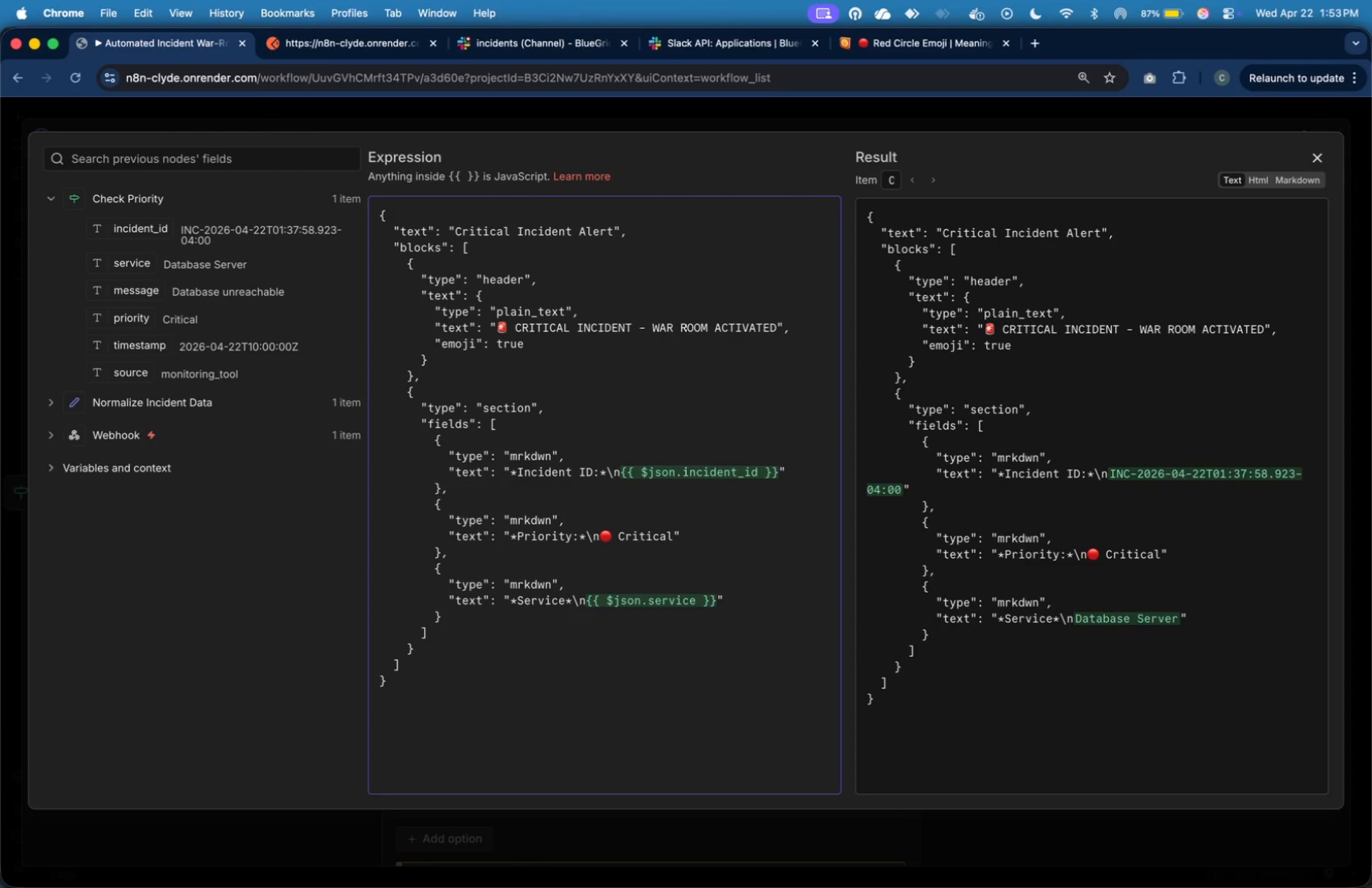 
key(Comma)
 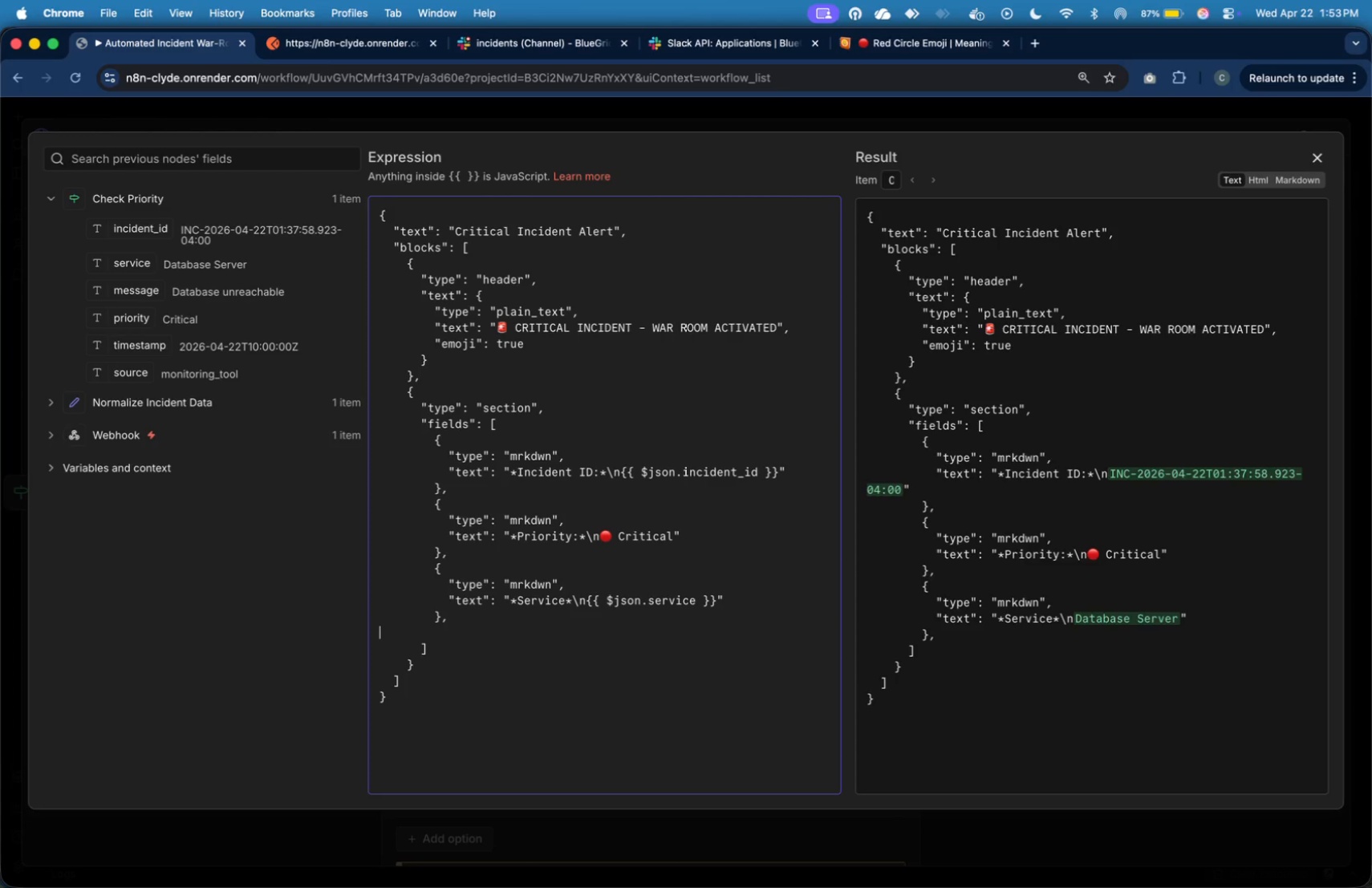 
key(Enter)
 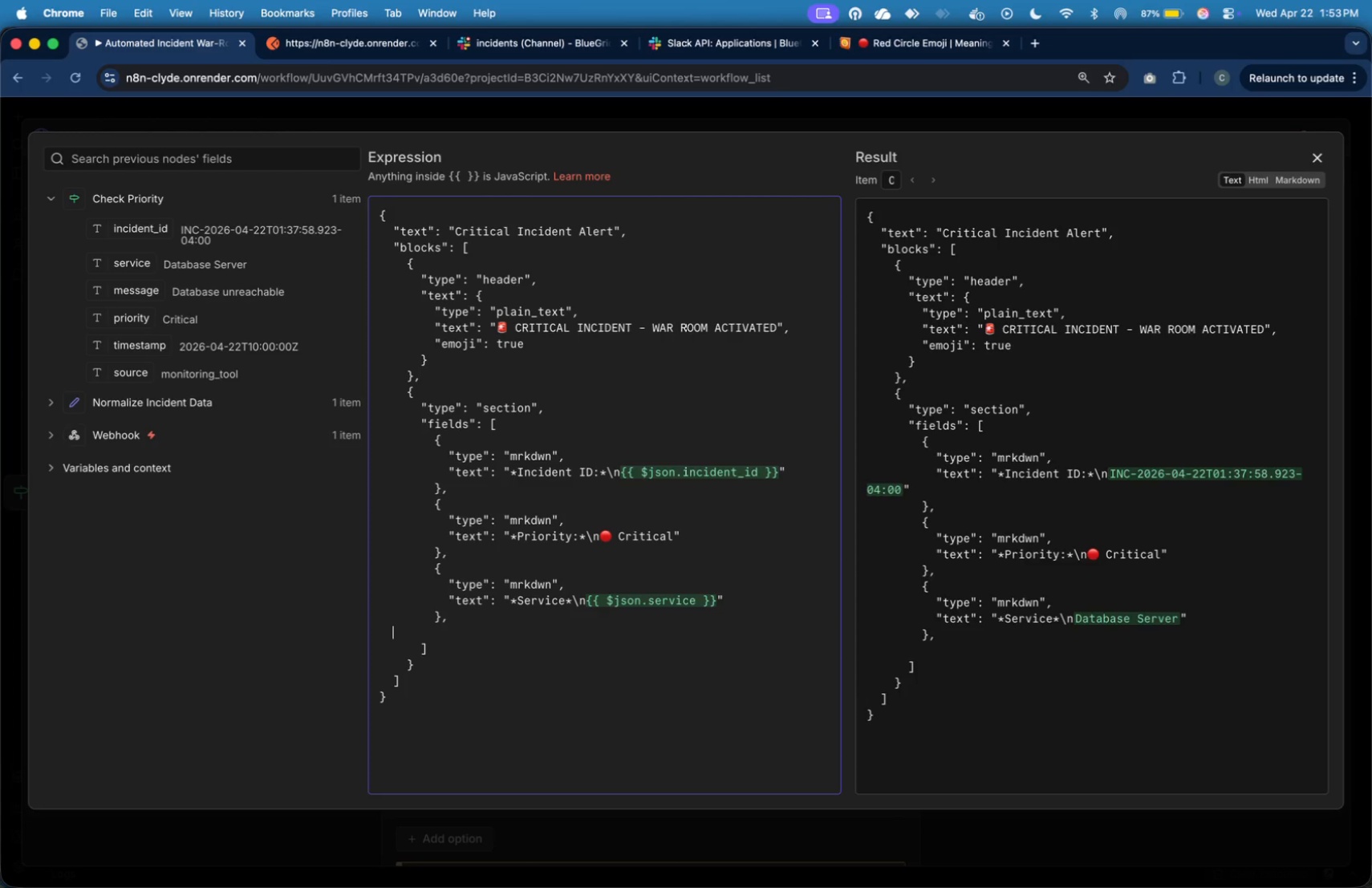 
key(Tab)
 